 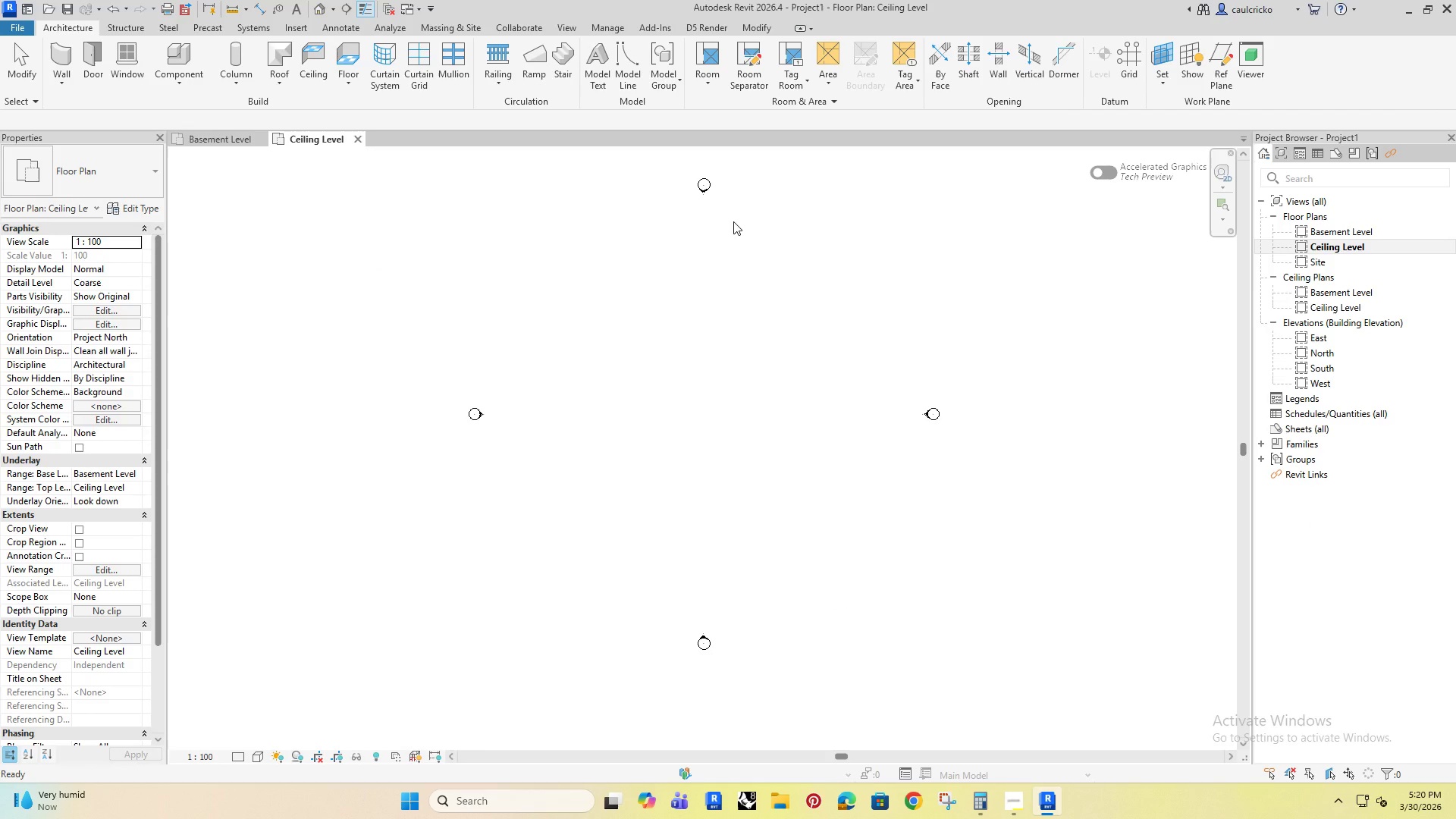 
scroll: coordinate [649, 354], scroll_direction: down, amount: 1.0
 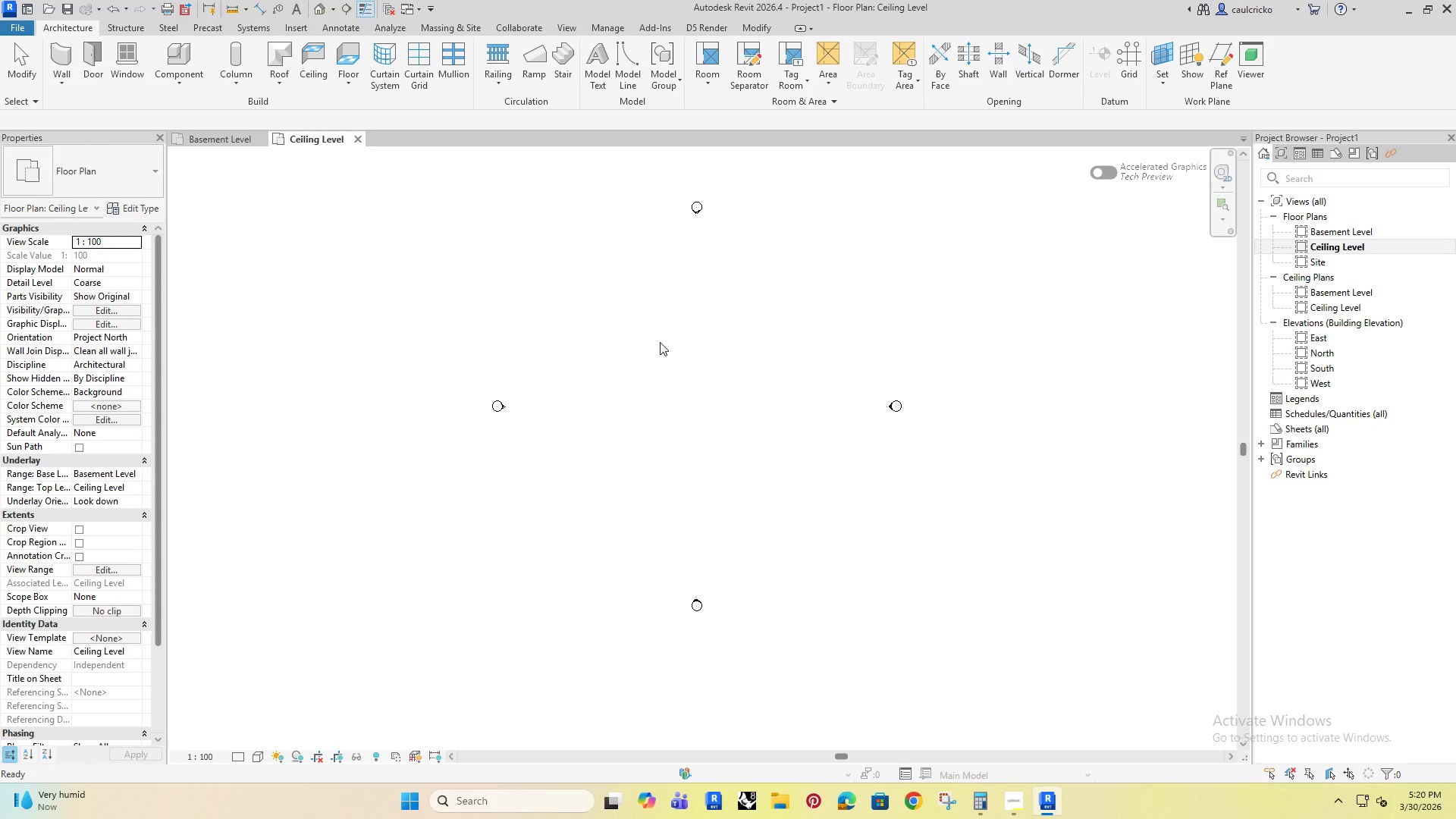 
wait(11.76)
 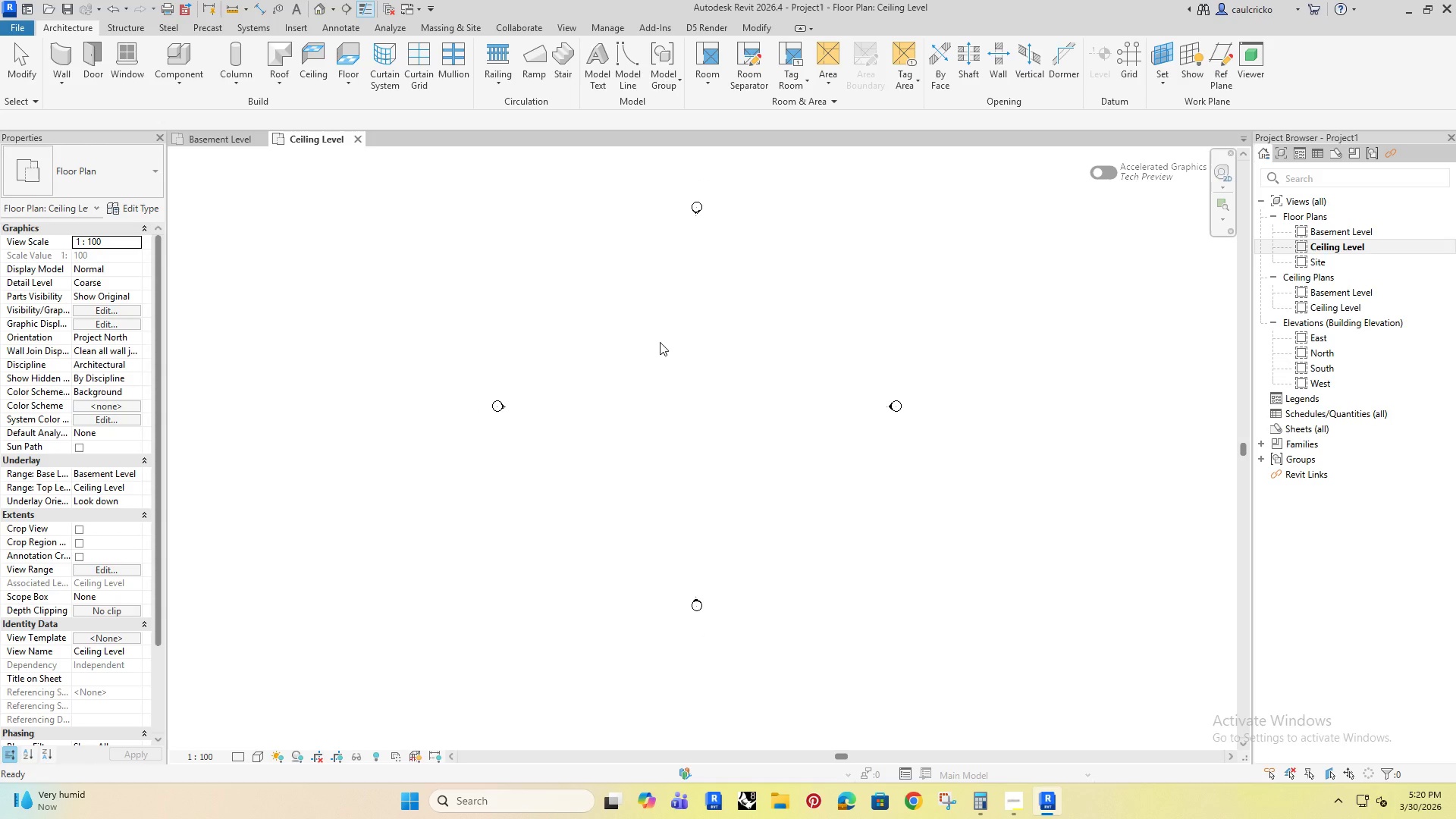 
left_click([631, 345])
 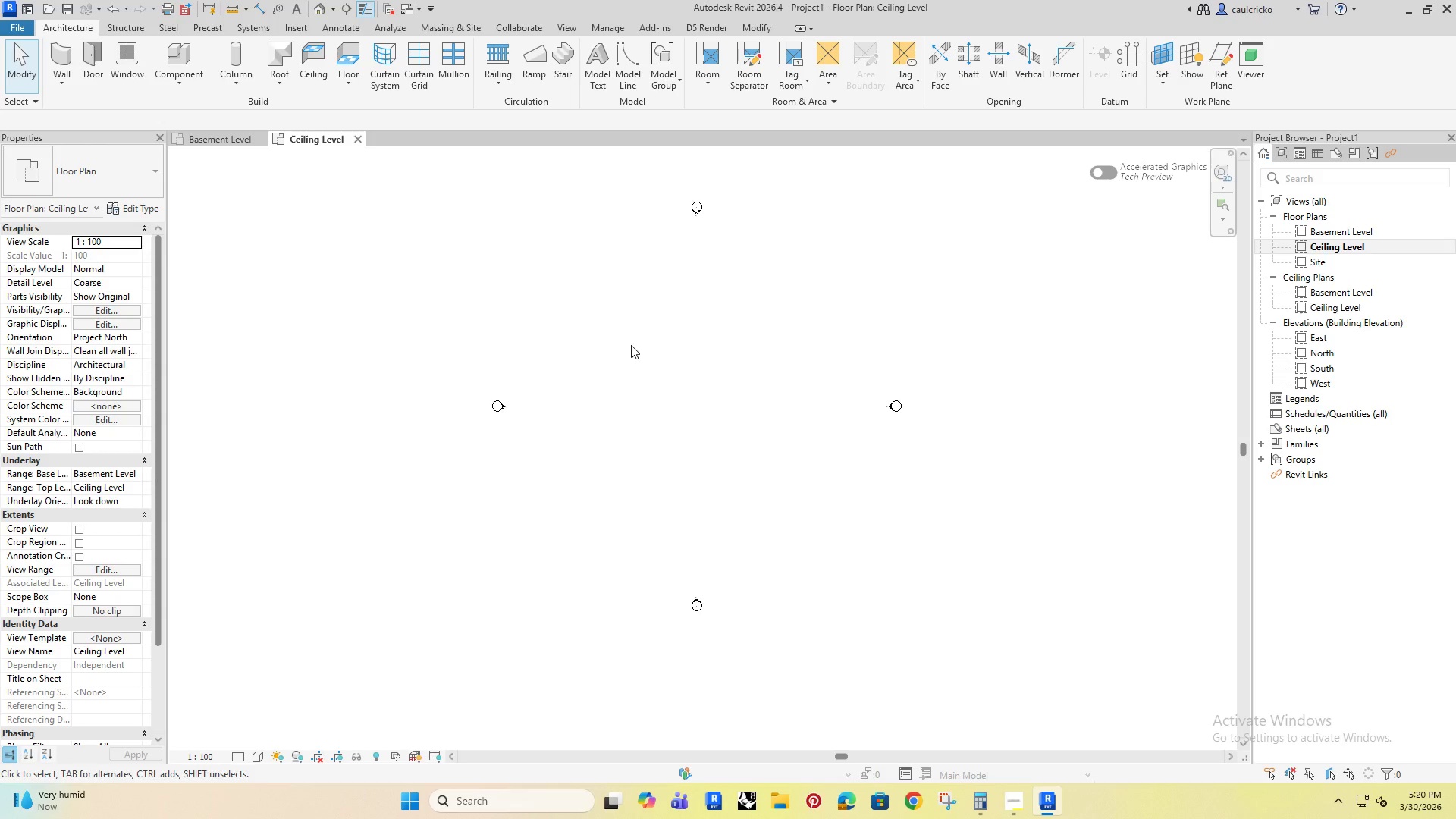 
type(wa)
 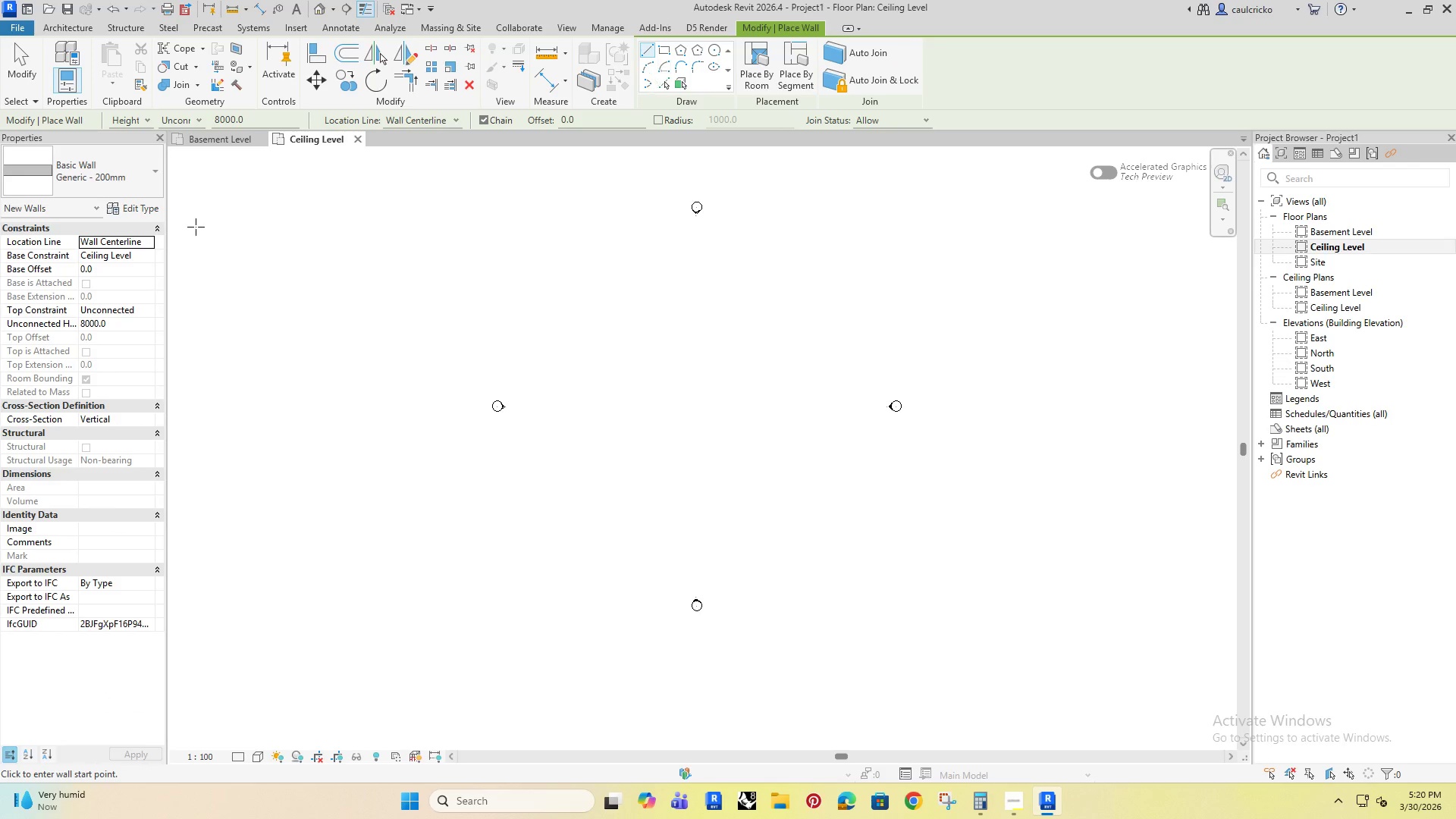 
left_click([226, 140])
 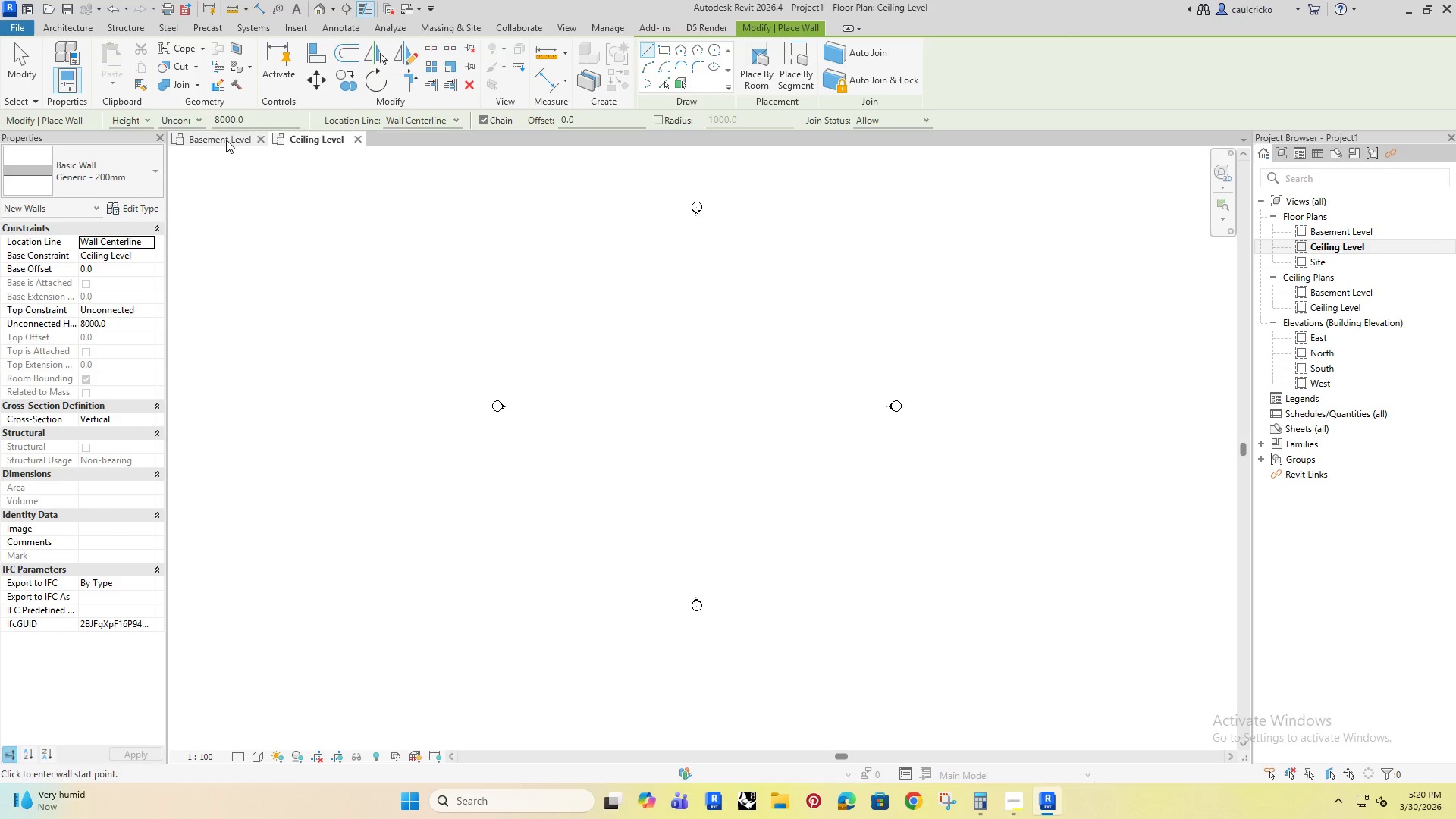 
scroll: coordinate [226, 140], scroll_direction: down, amount: 1.0
 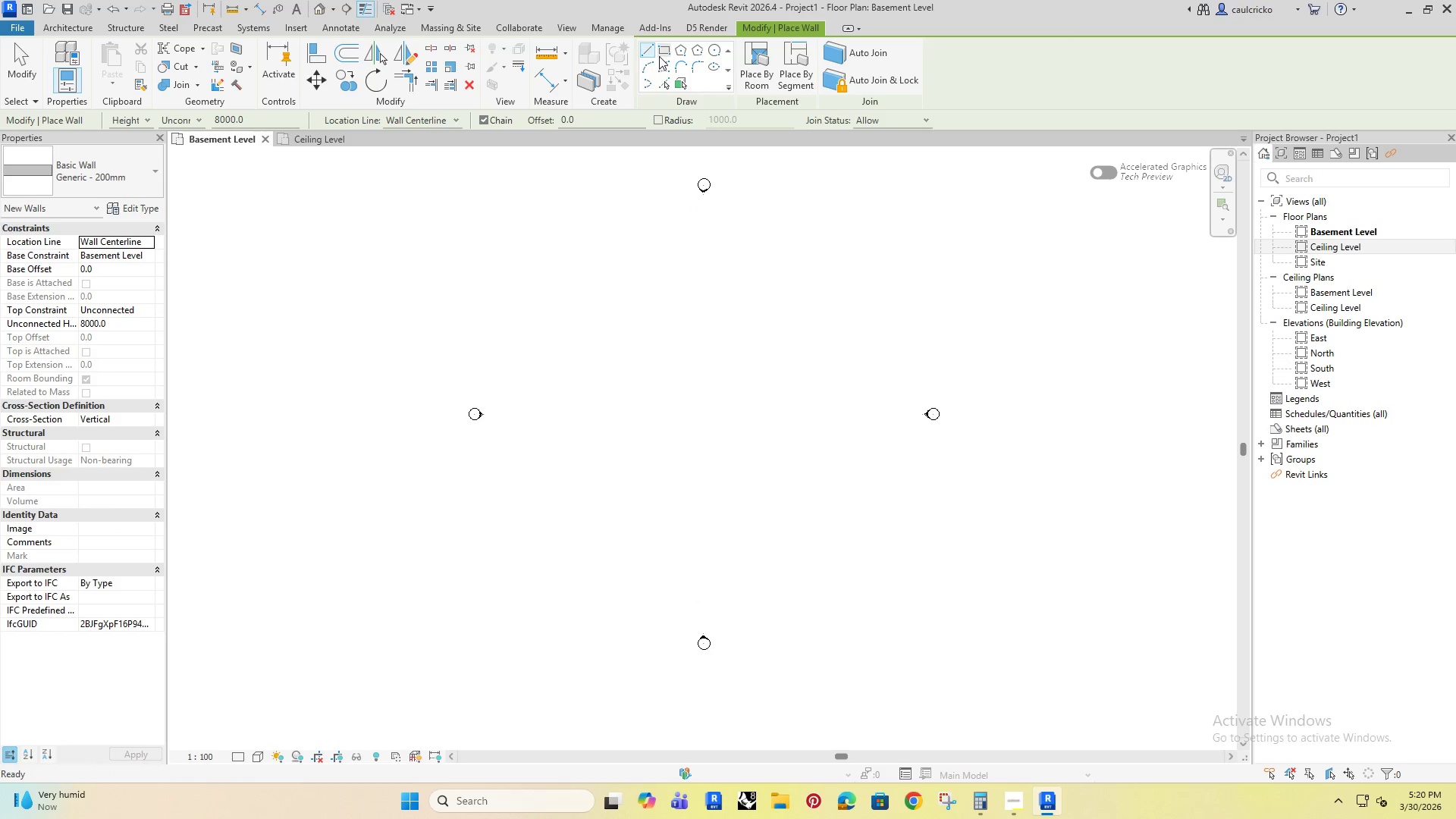 
left_click_drag(start_coordinate=[663, 52], to_coordinate=[661, 56])
 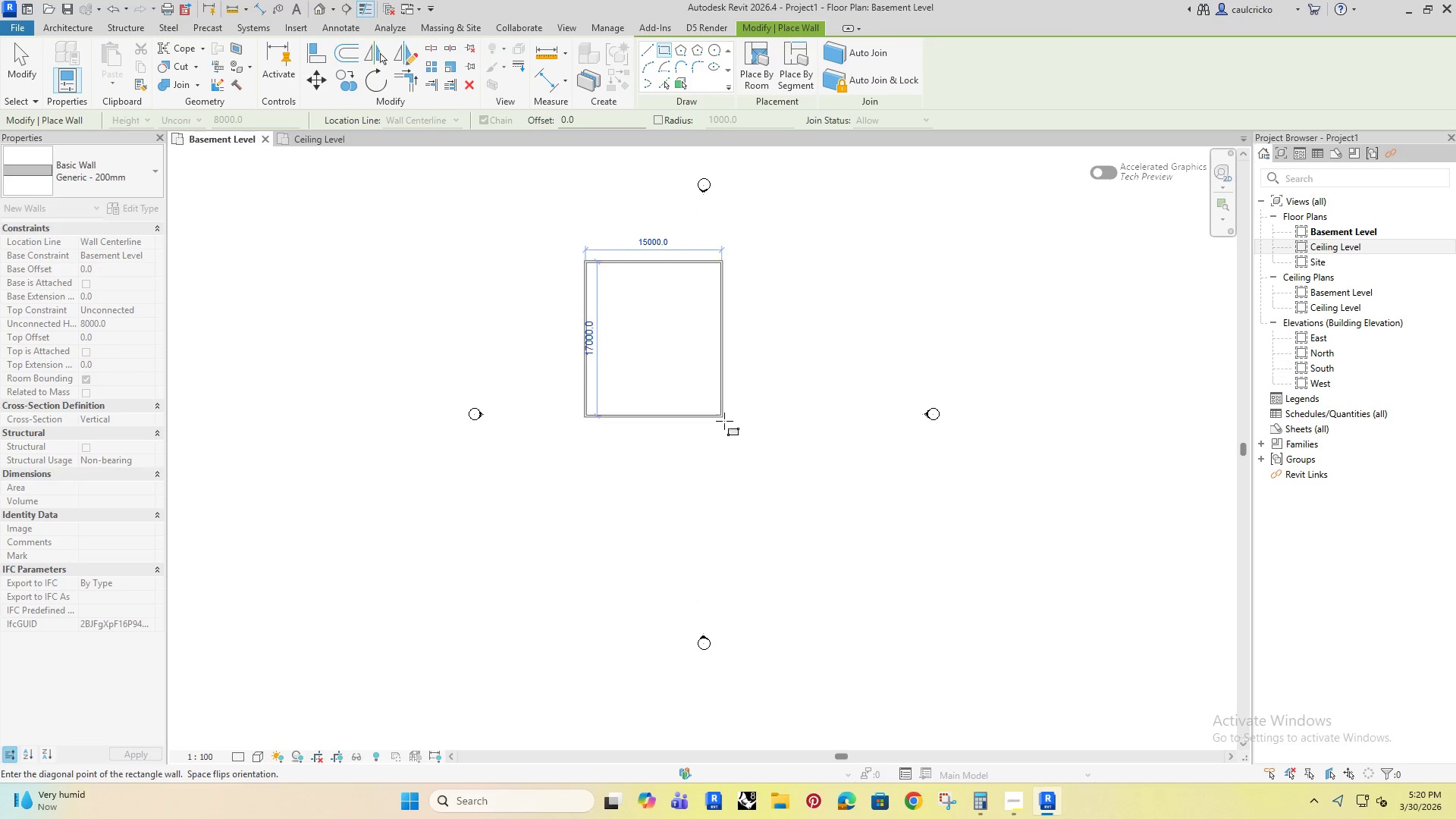 
left_click([755, 456])
 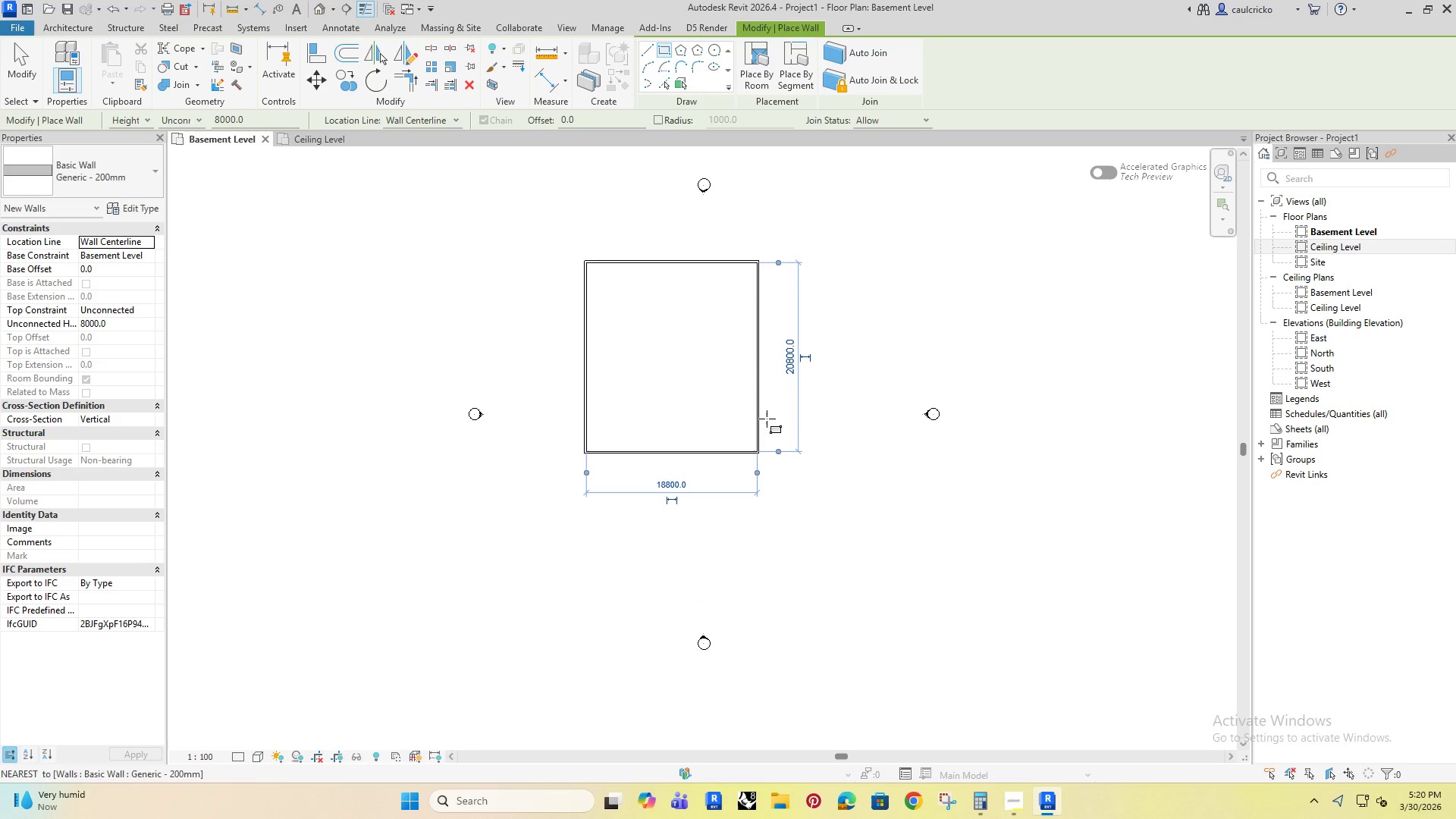 
key(Escape)
 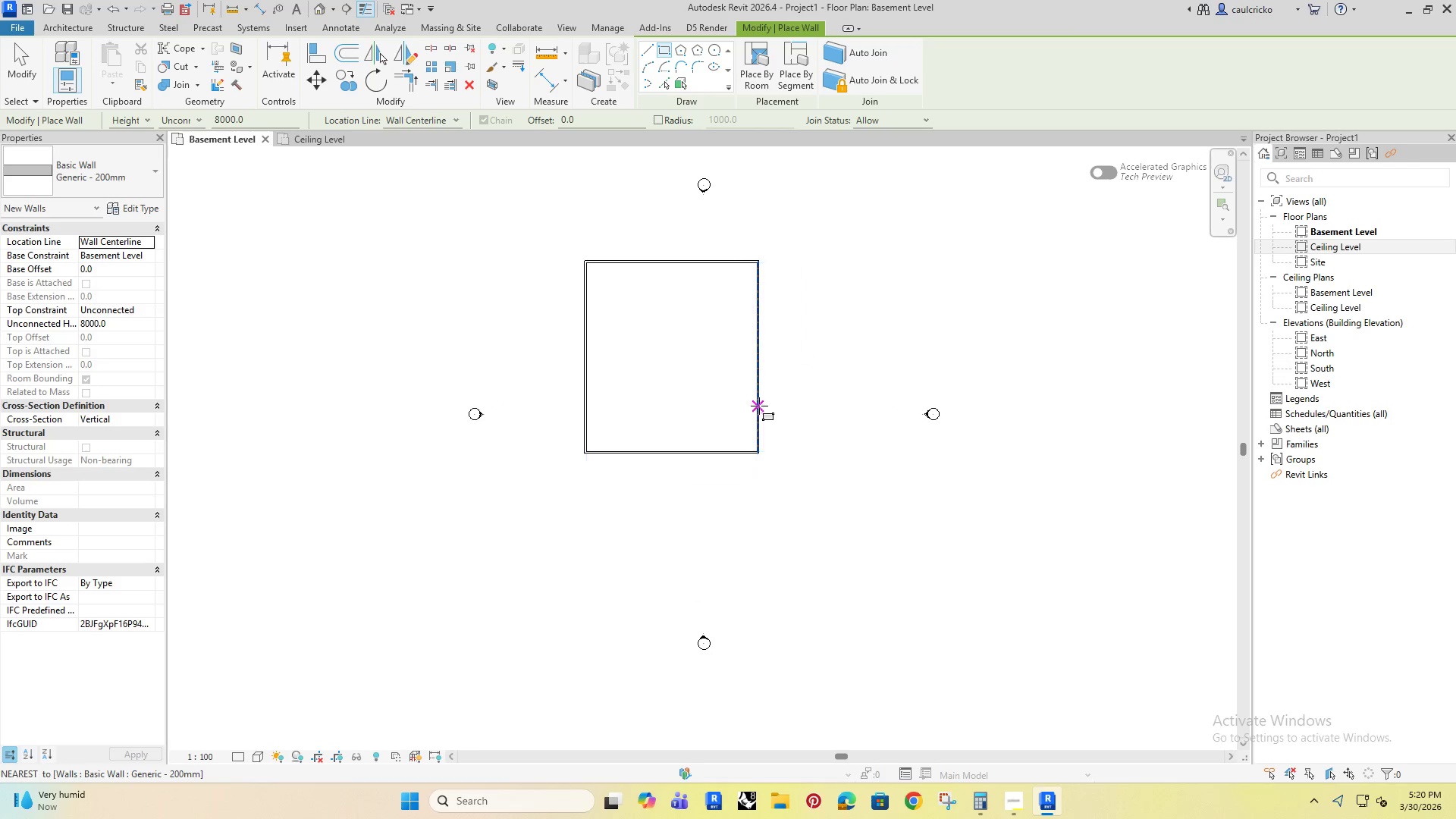 
key(Escape)
 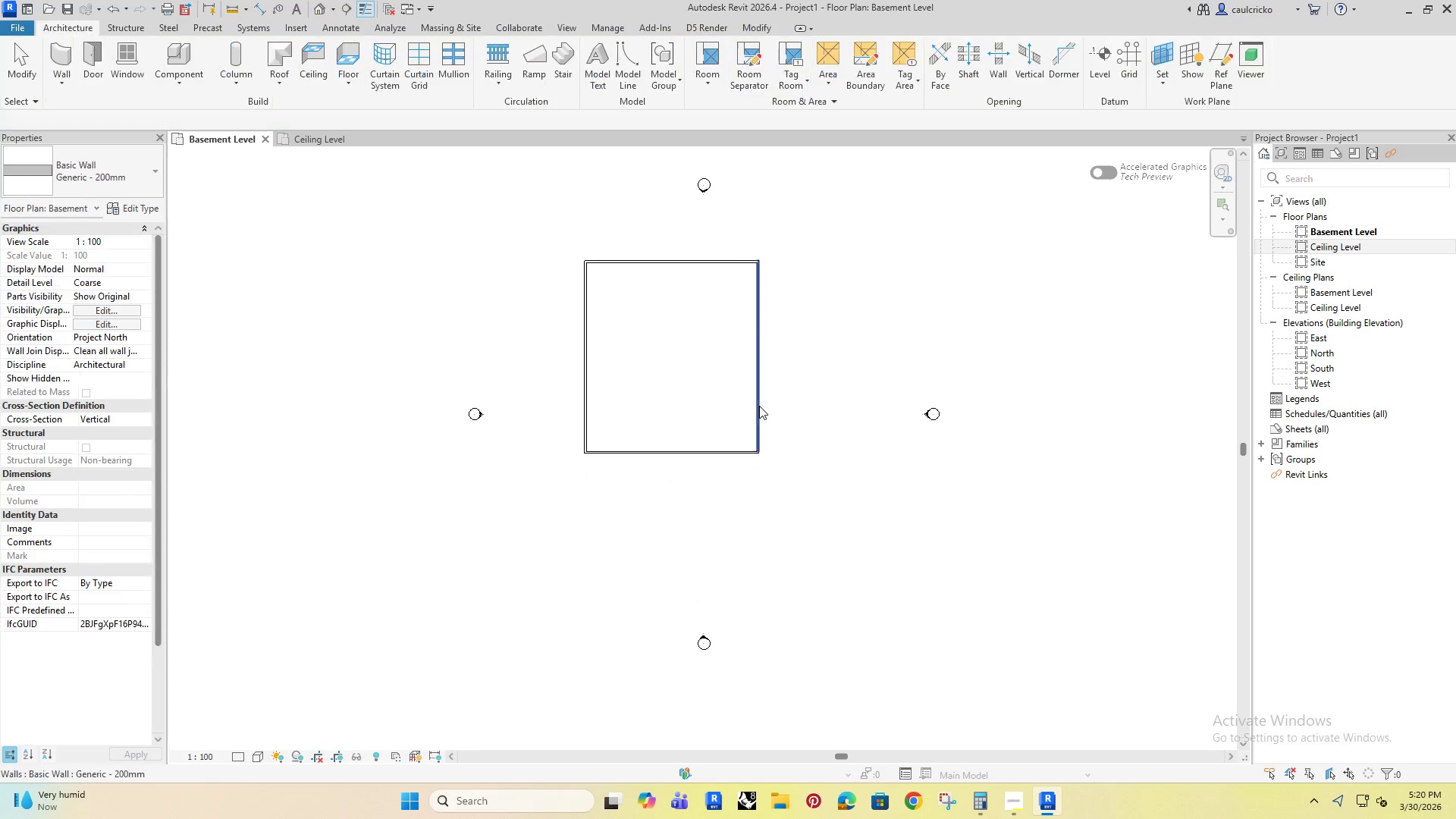 
key(Escape)
 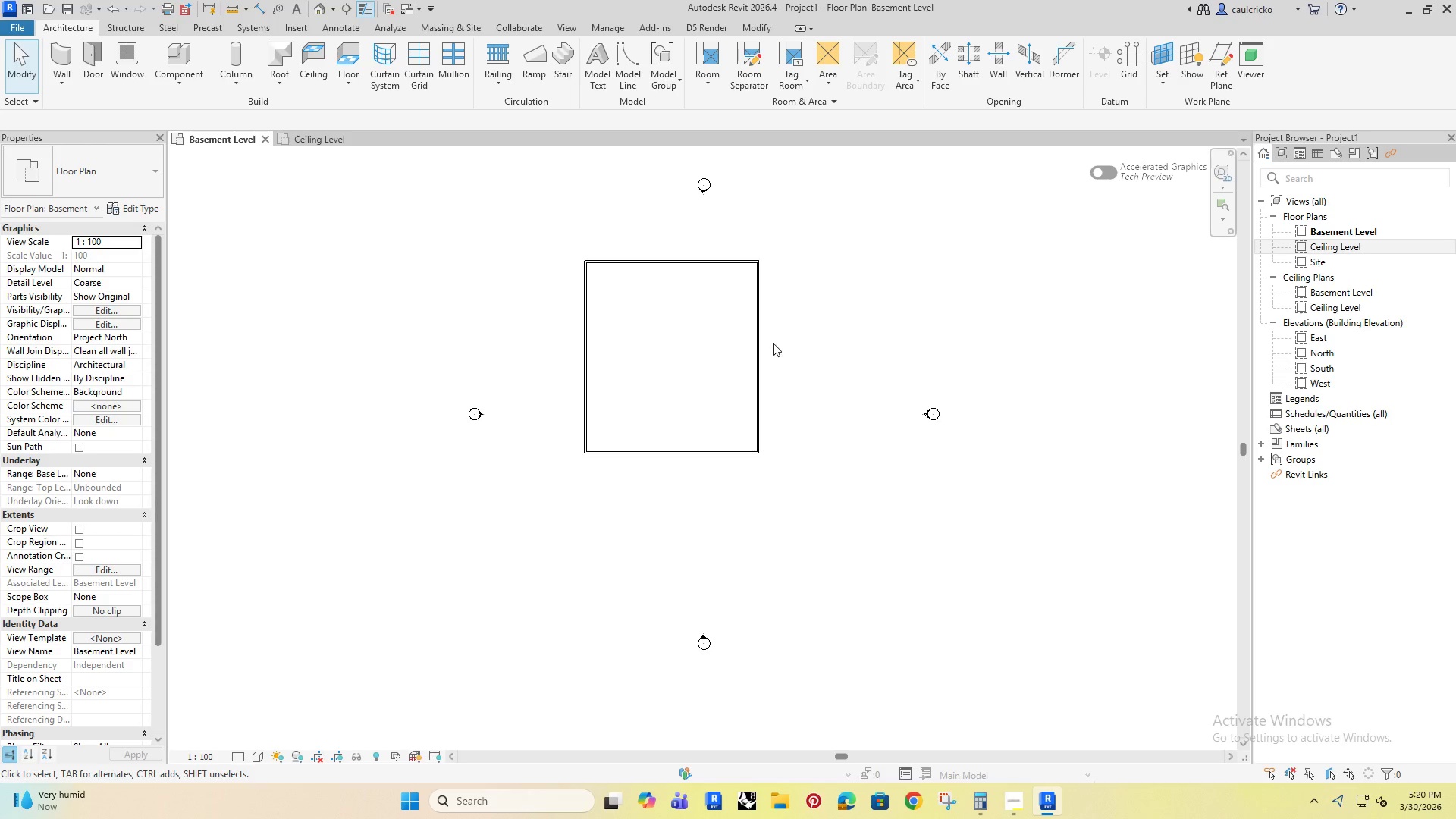 
double_click([766, 353])
 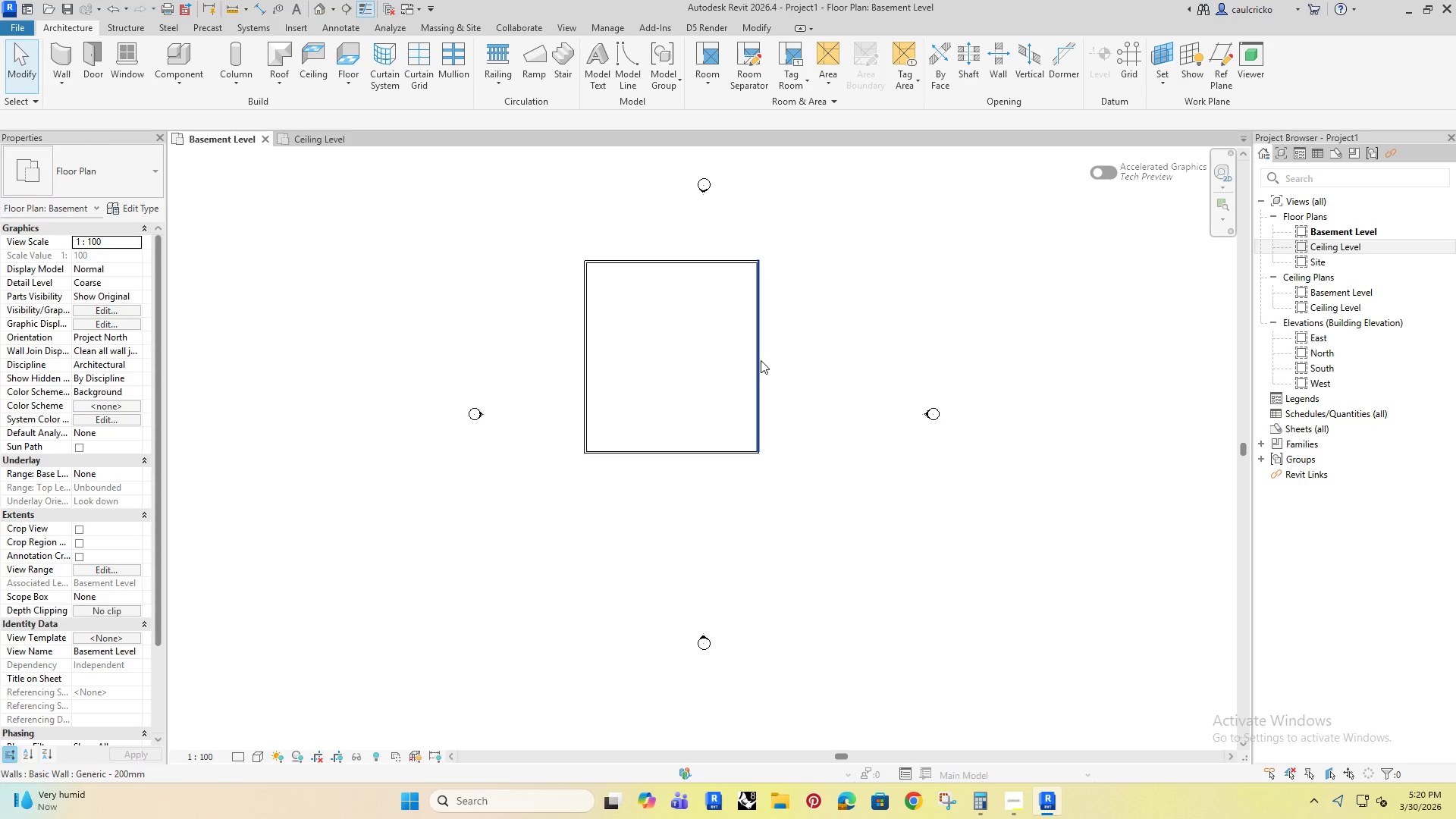 
triple_click([761, 360])
 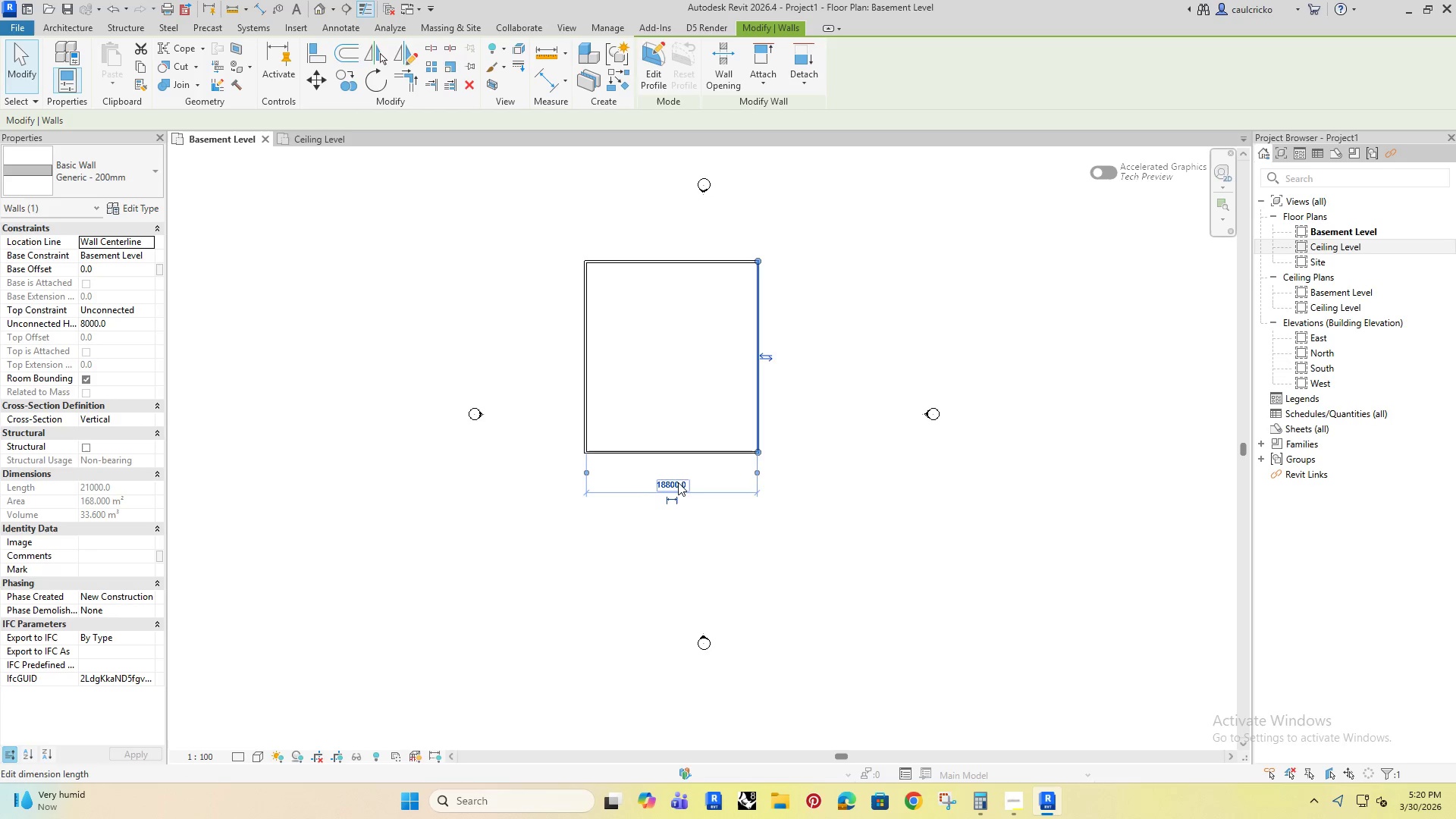 
left_click([677, 482])
 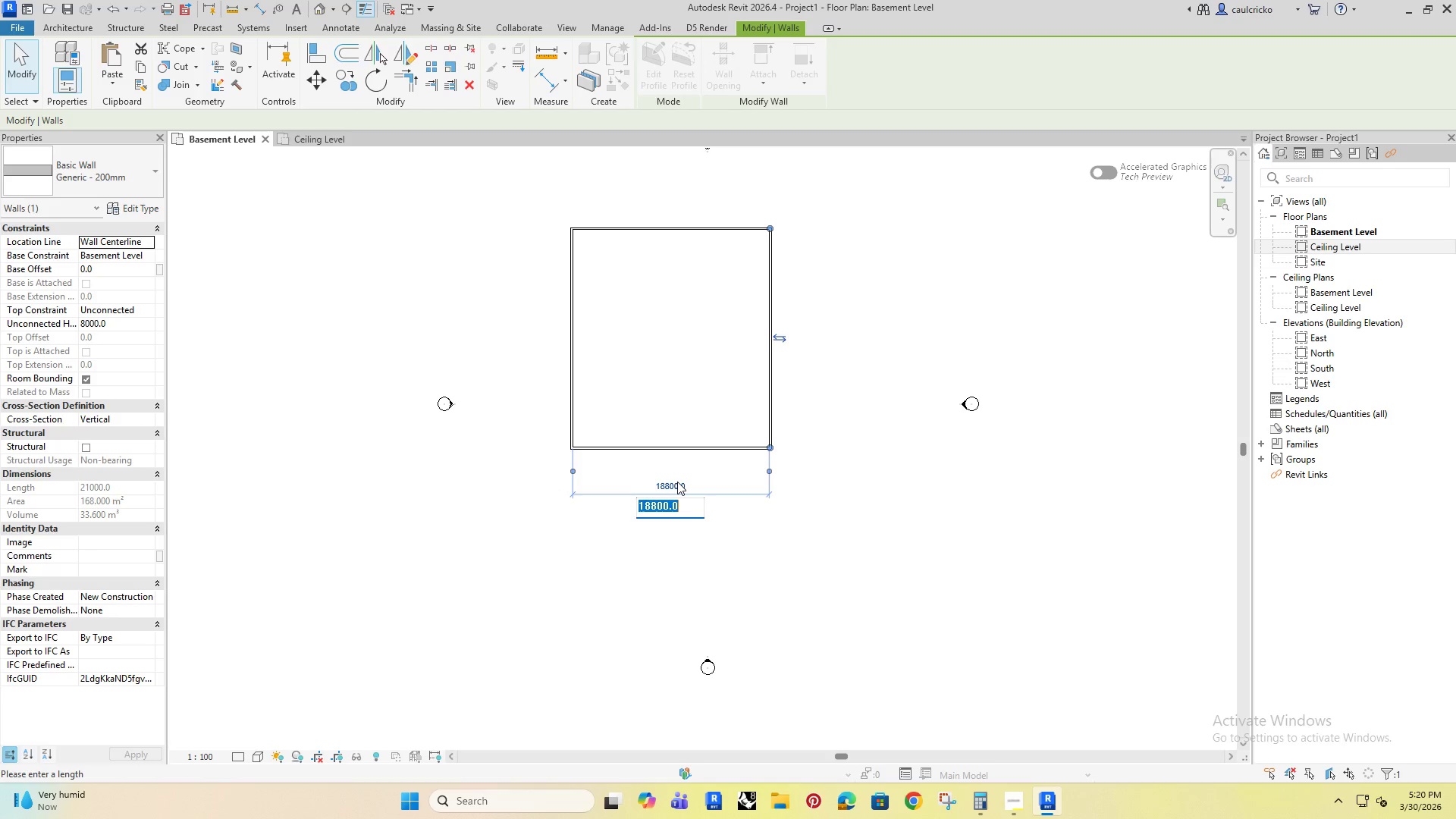 
scroll: coordinate [677, 482], scroll_direction: up, amount: 1.0
 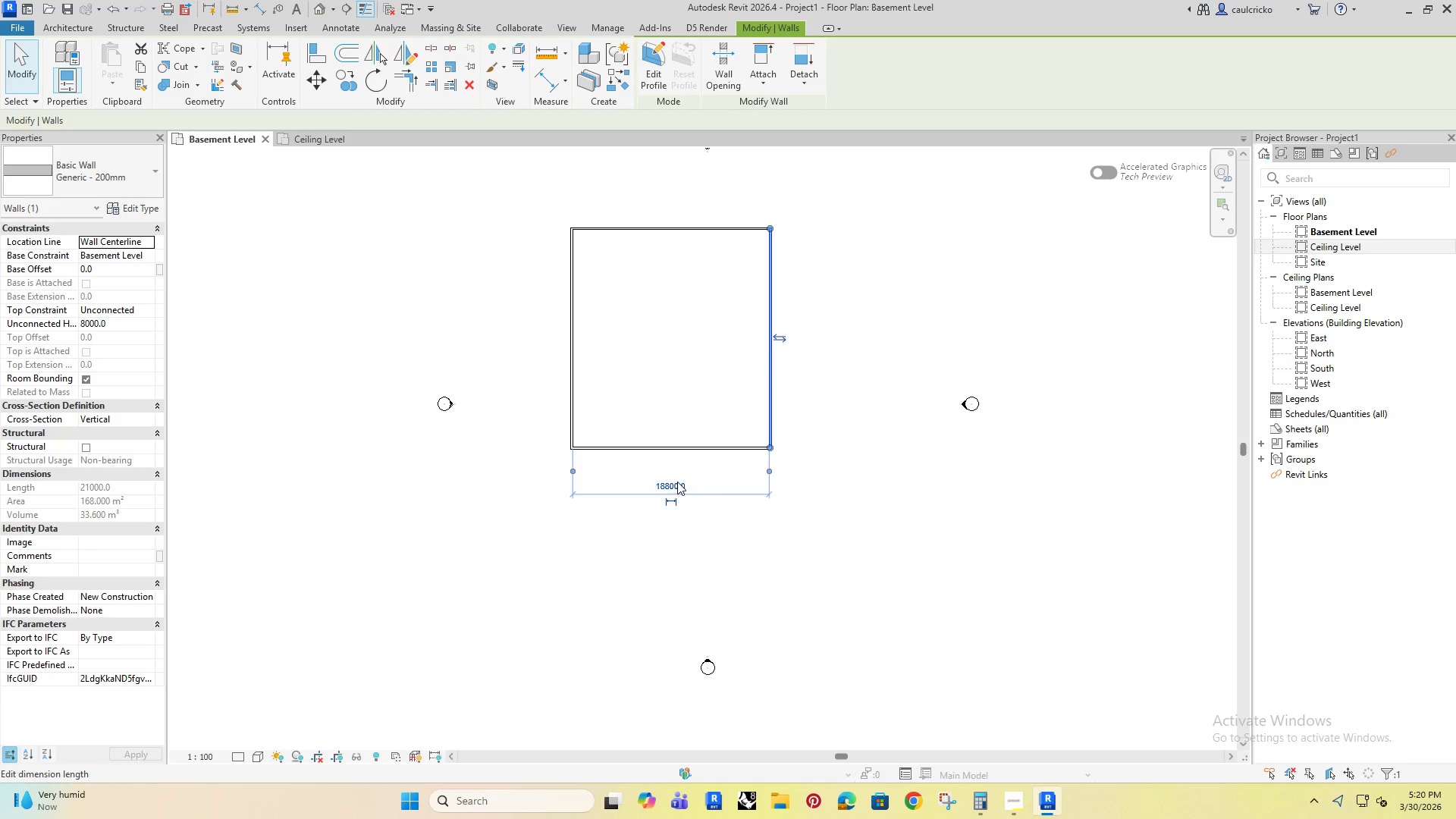 
type(14282)
 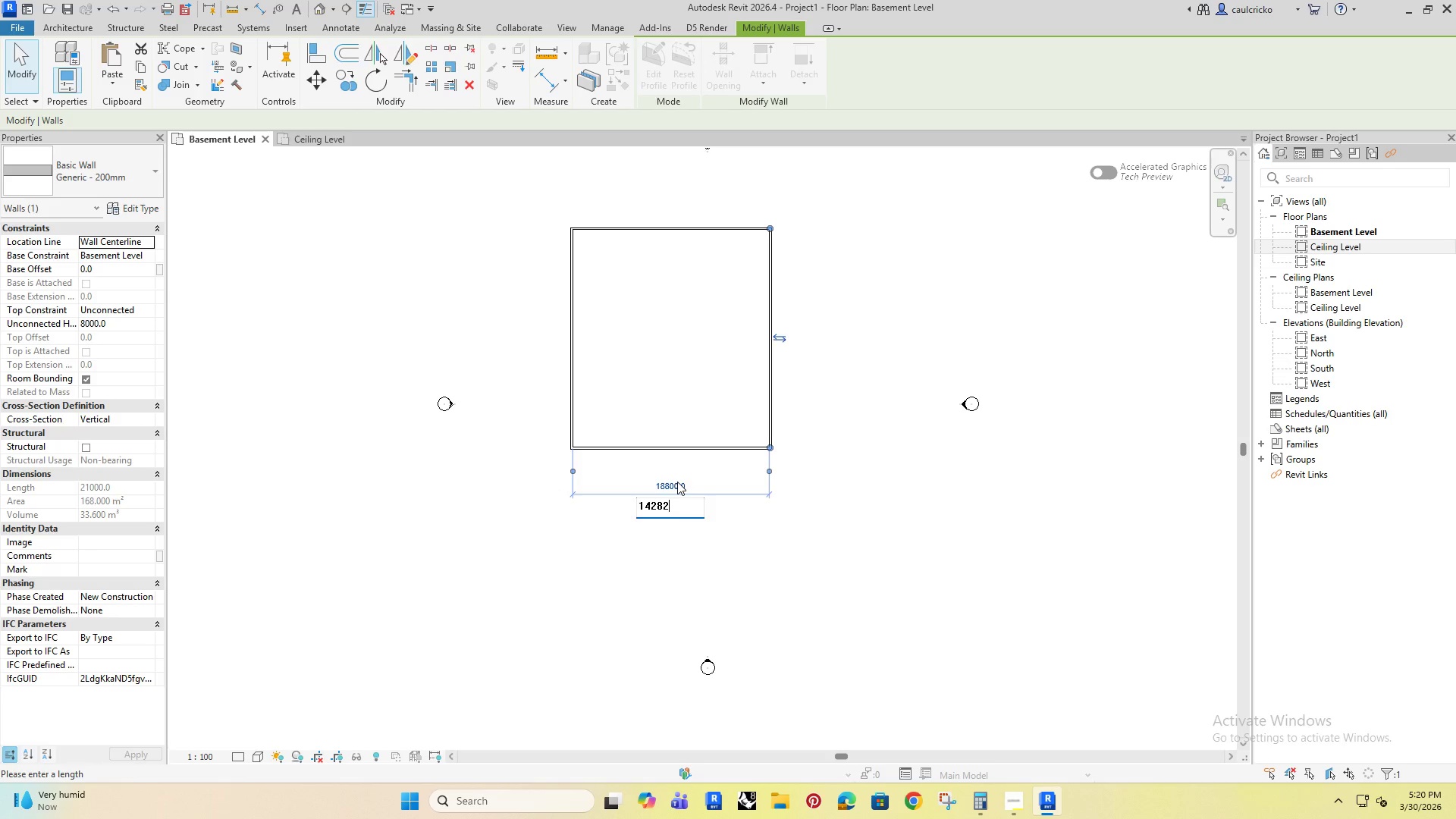 
key(Enter)
 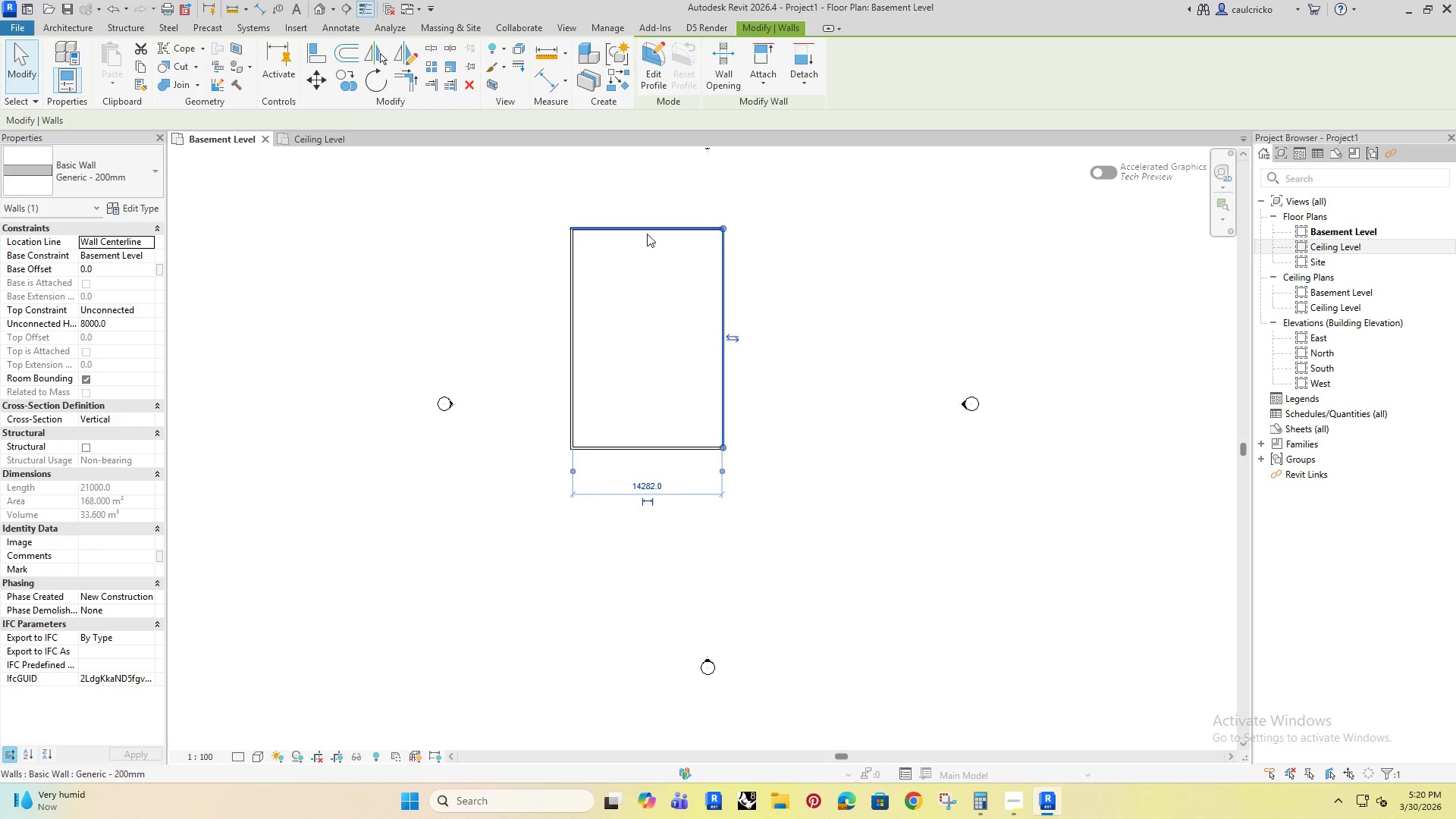 
left_click([650, 225])
 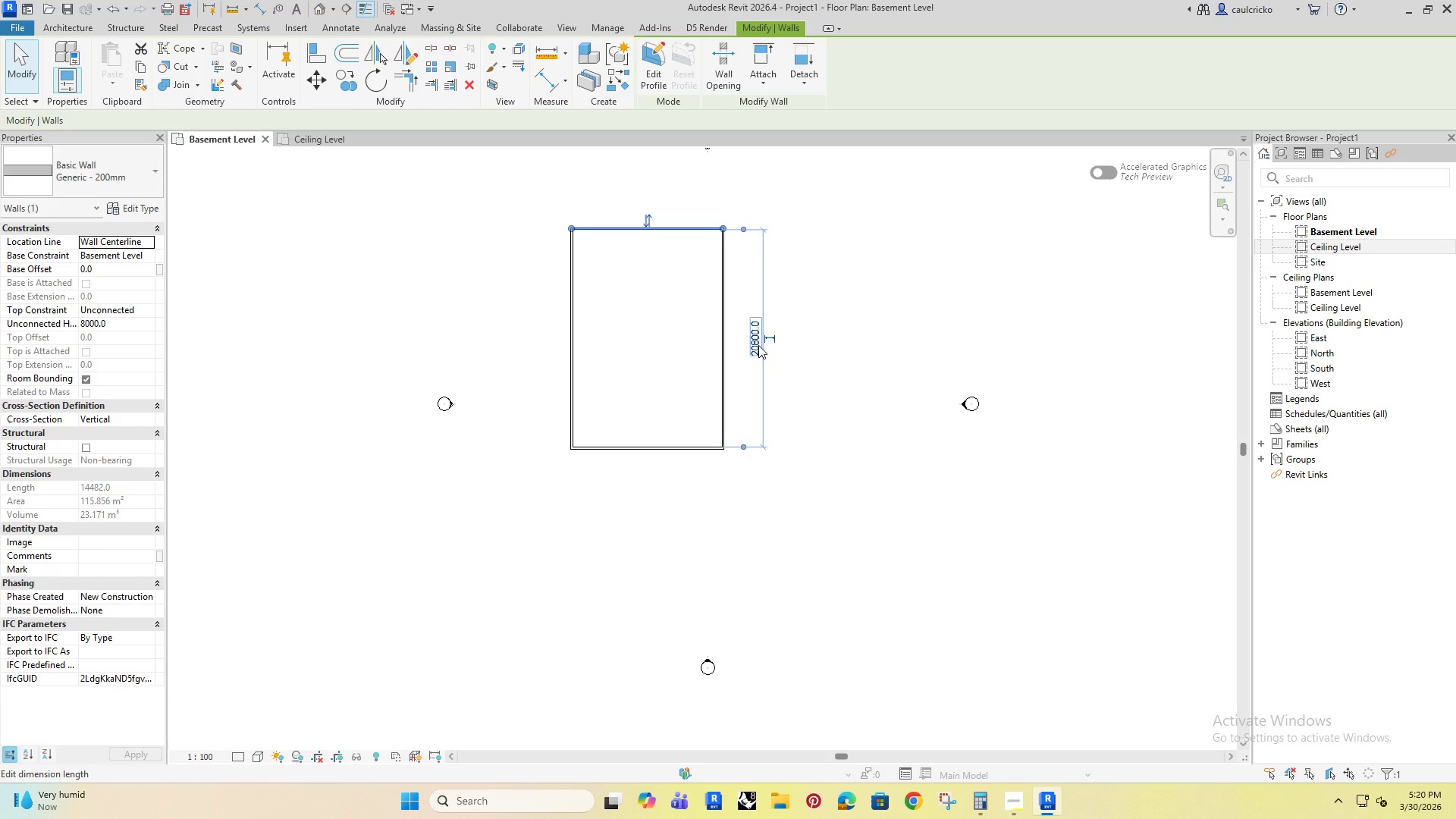 
left_click([758, 345])
 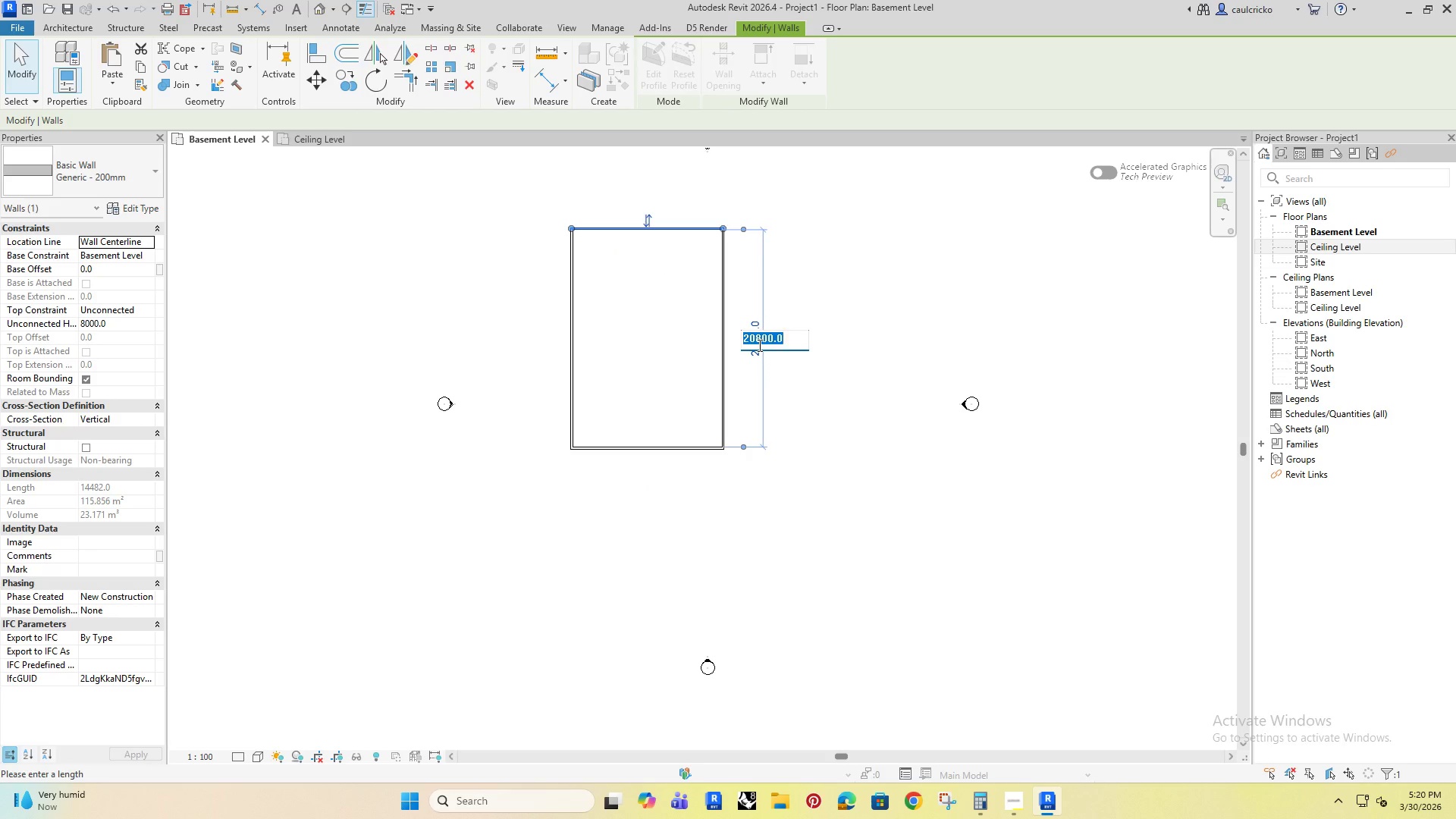 
type(14282)
 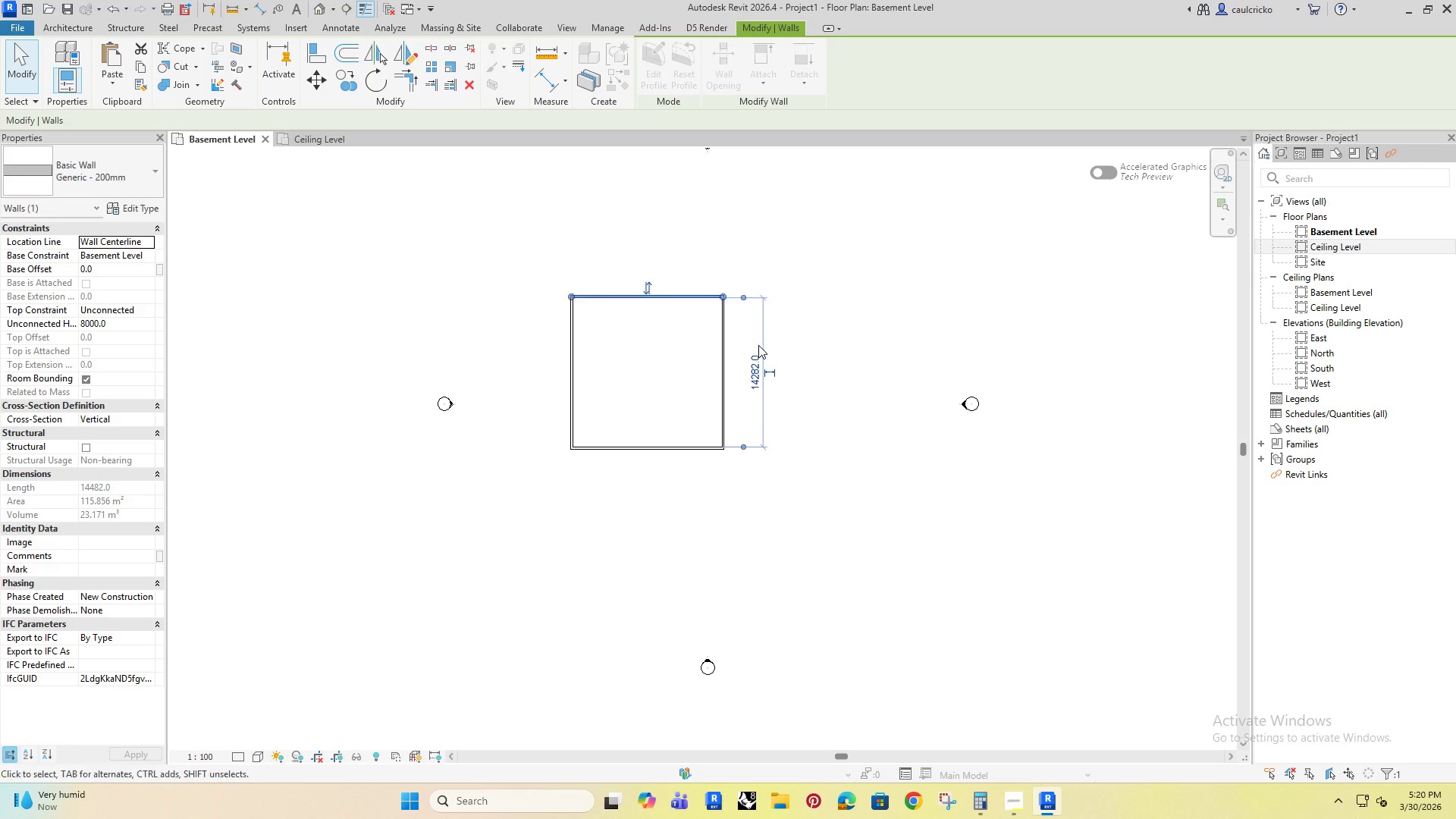 
key(Enter)
 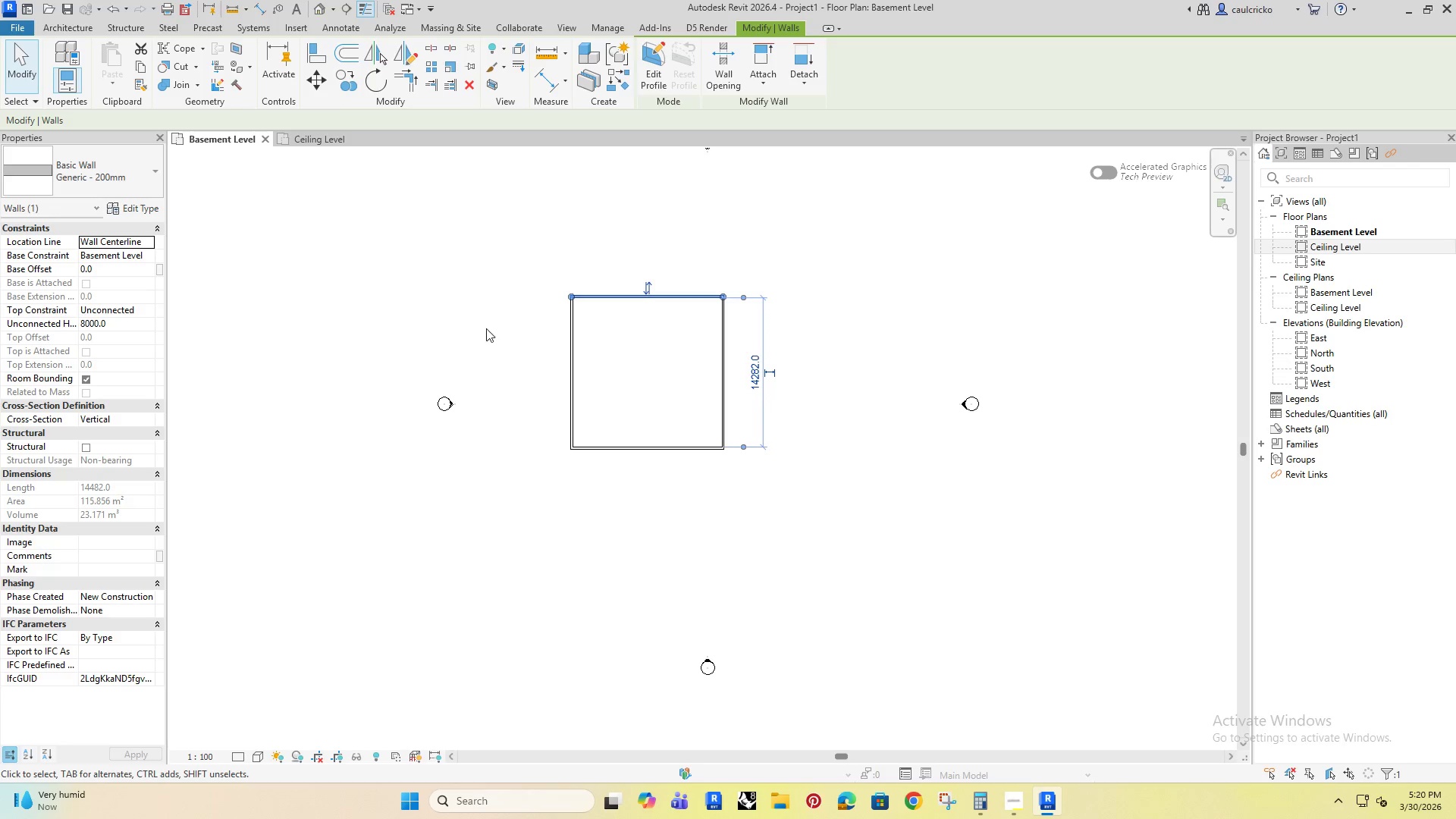 
left_click([486, 290])
 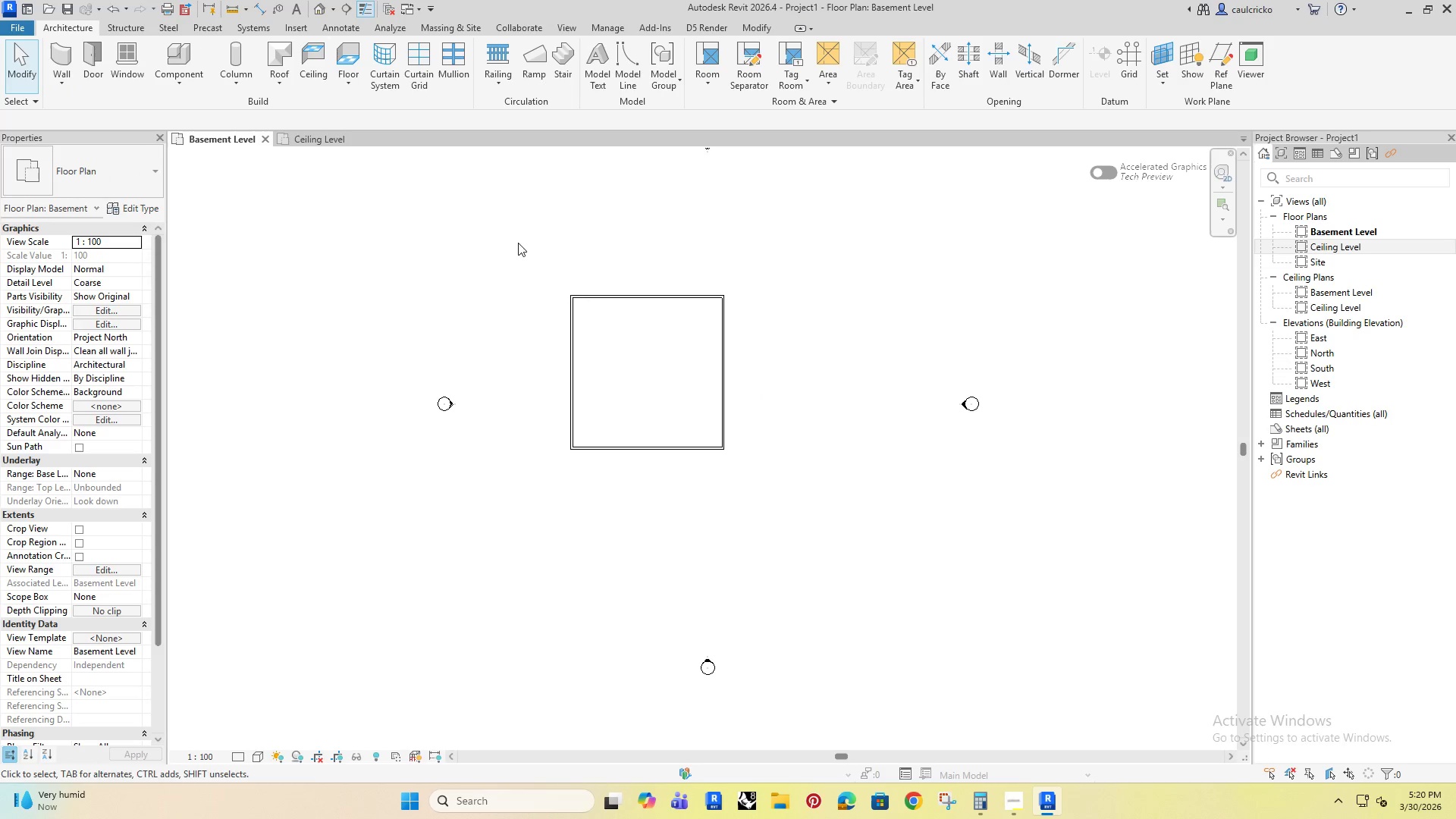 
left_click_drag(start_coordinate=[518, 243], to_coordinate=[925, 558])
 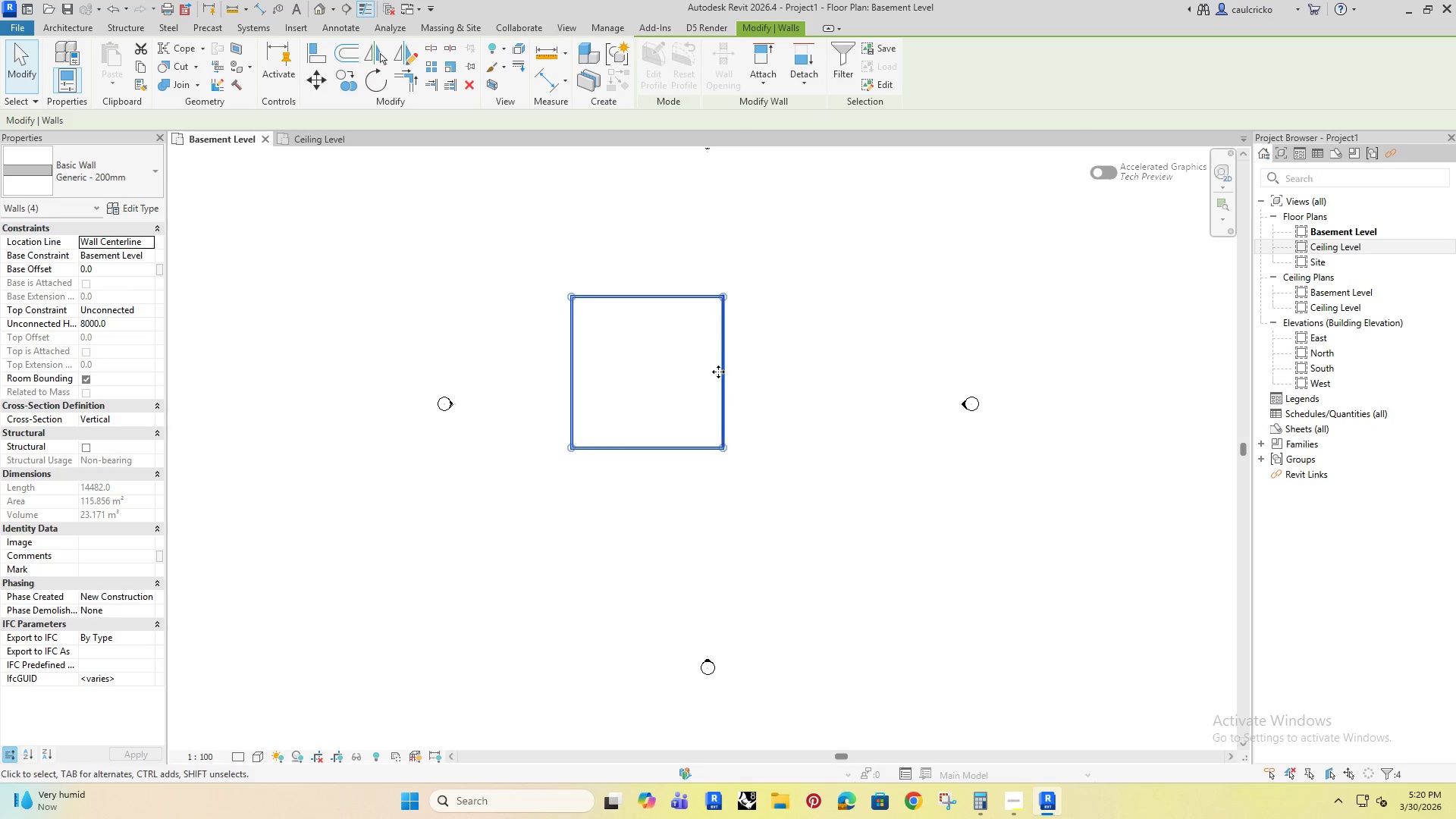 
left_click_drag(start_coordinate=[722, 371], to_coordinate=[777, 405])
 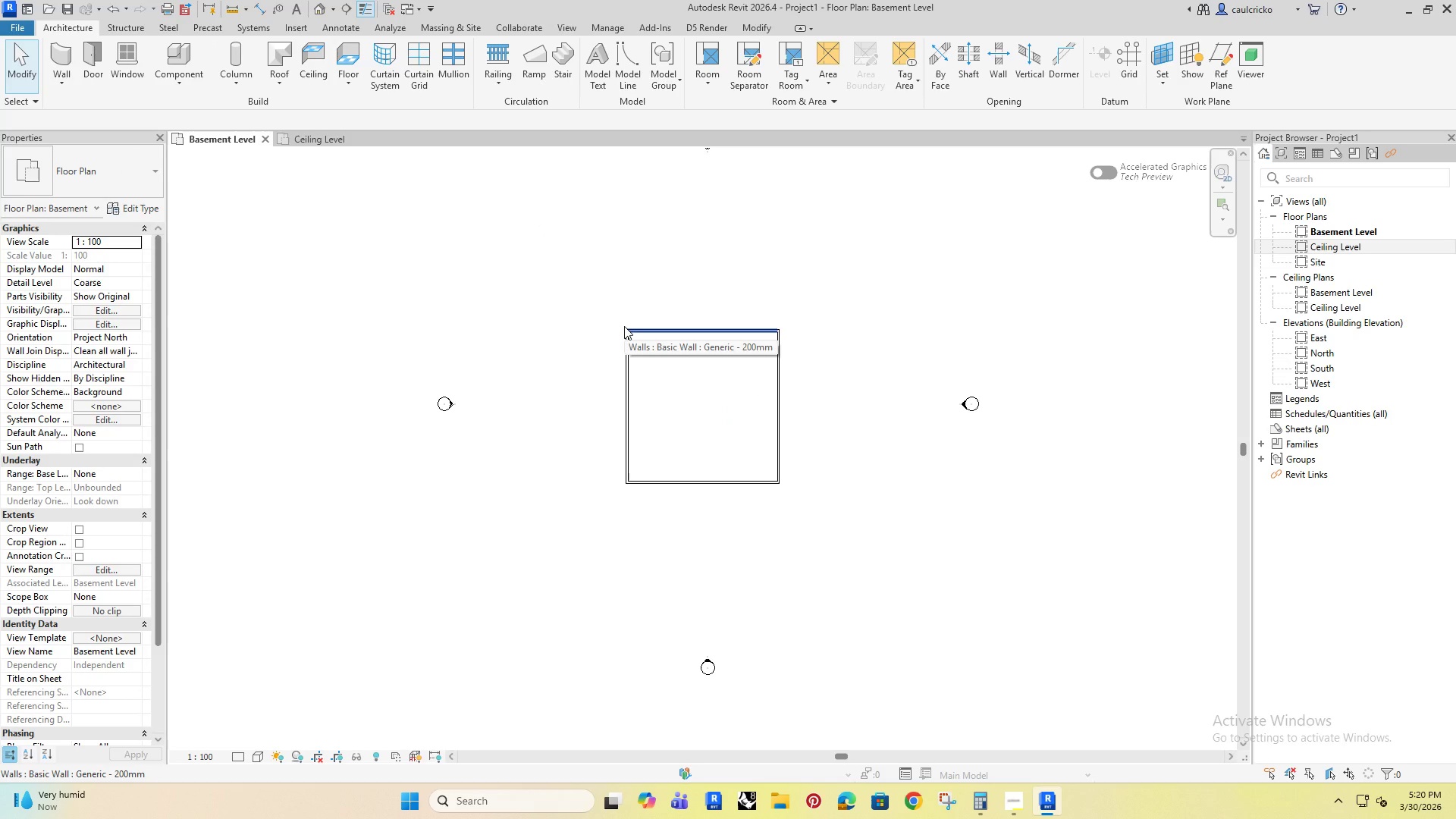 
wait(11.41)
 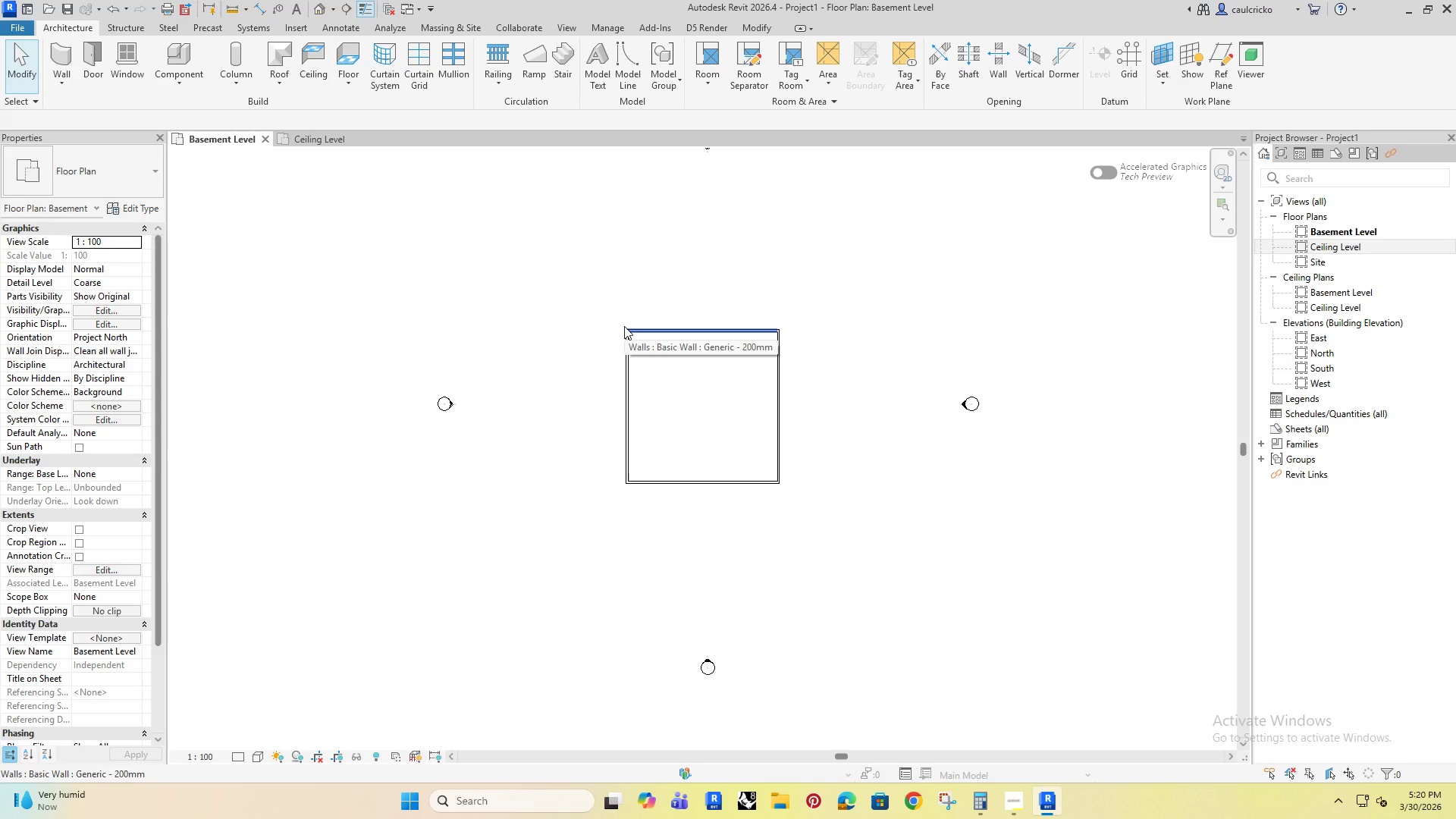 
scroll: coordinate [685, 381], scroll_direction: up, amount: 3.0
 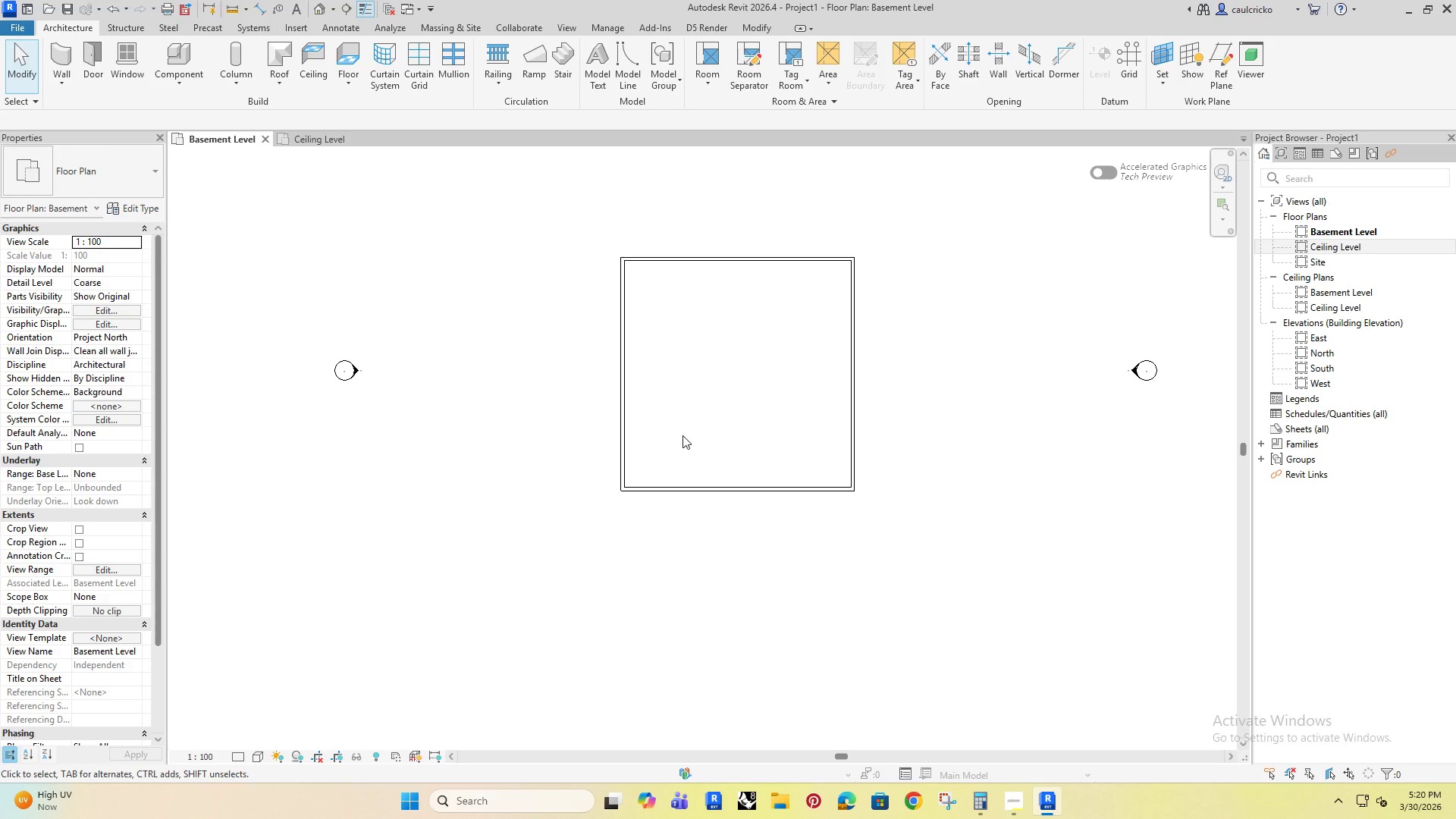 
type(li)
 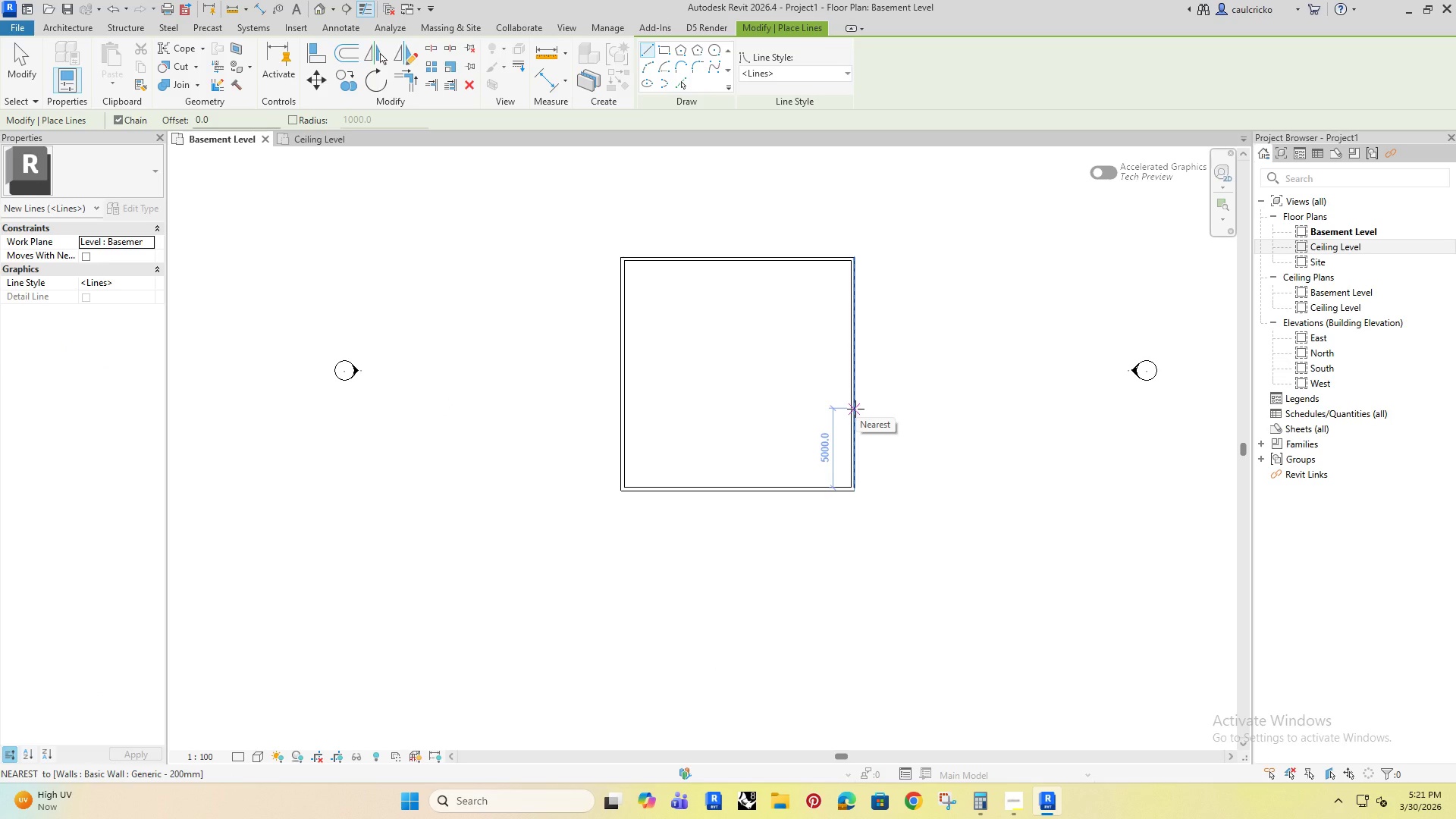 
scroll: coordinate [832, 427], scroll_direction: down, amount: 4.0
 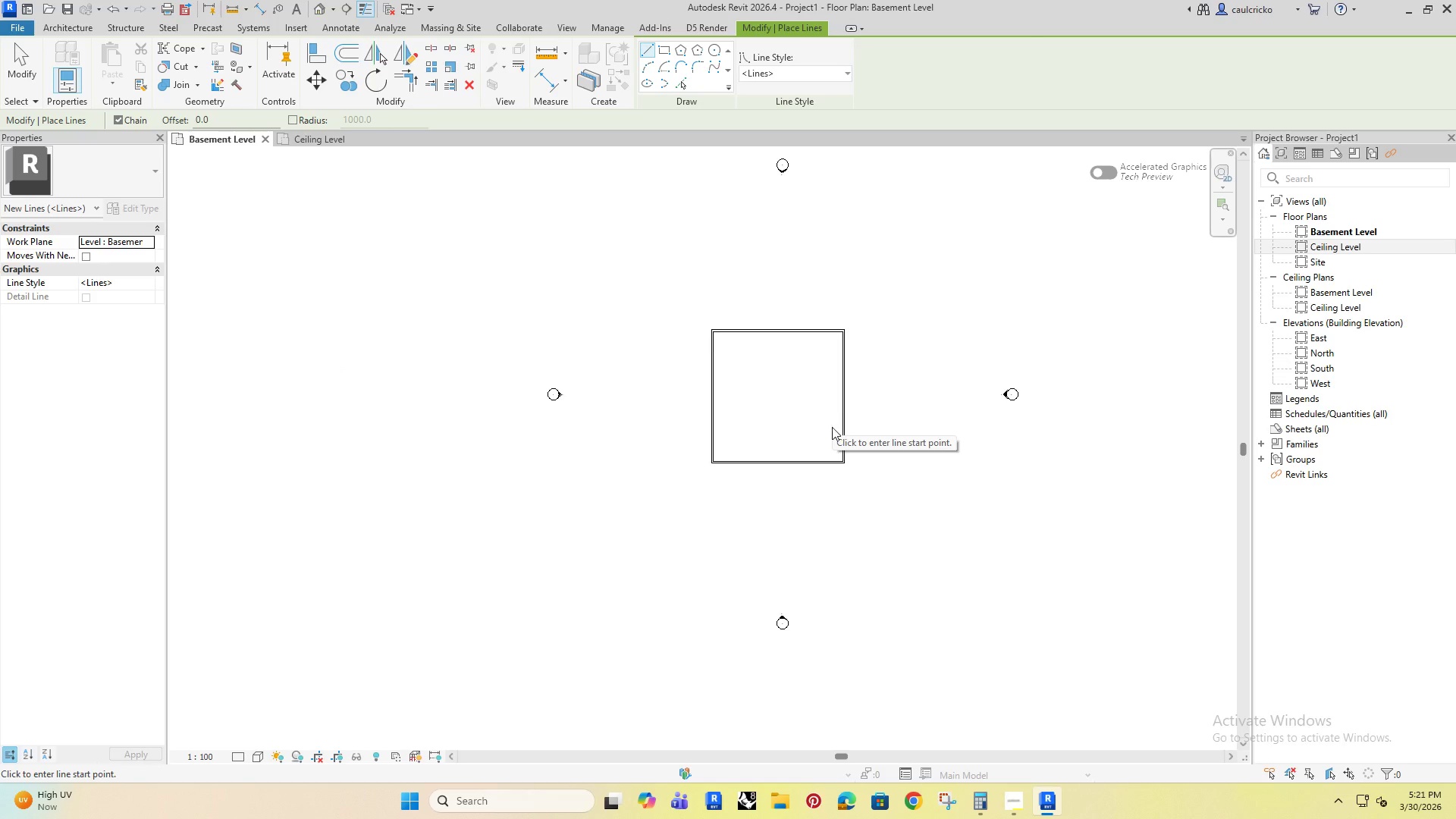 
key(Escape)
 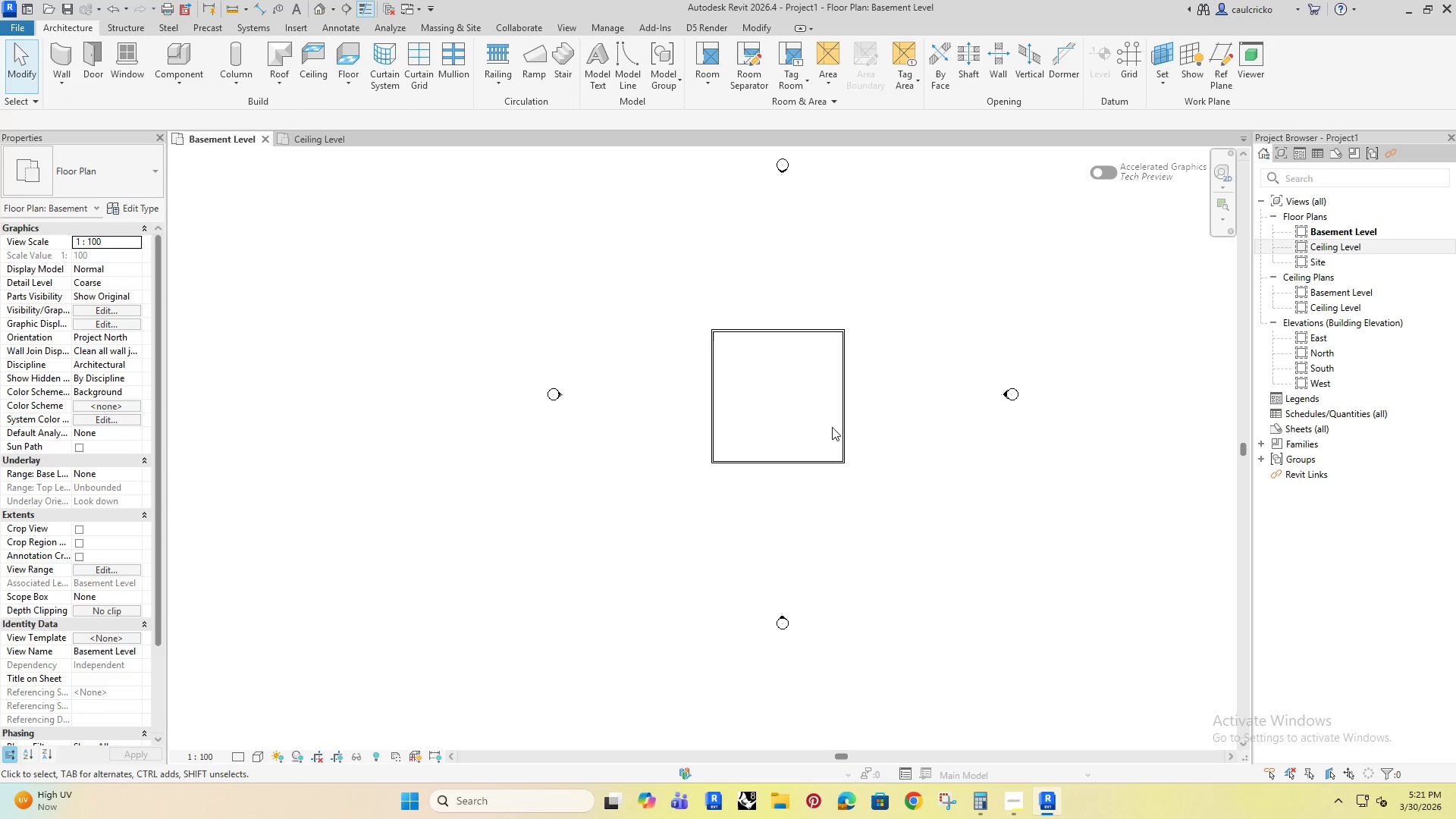 
key(Escape)
 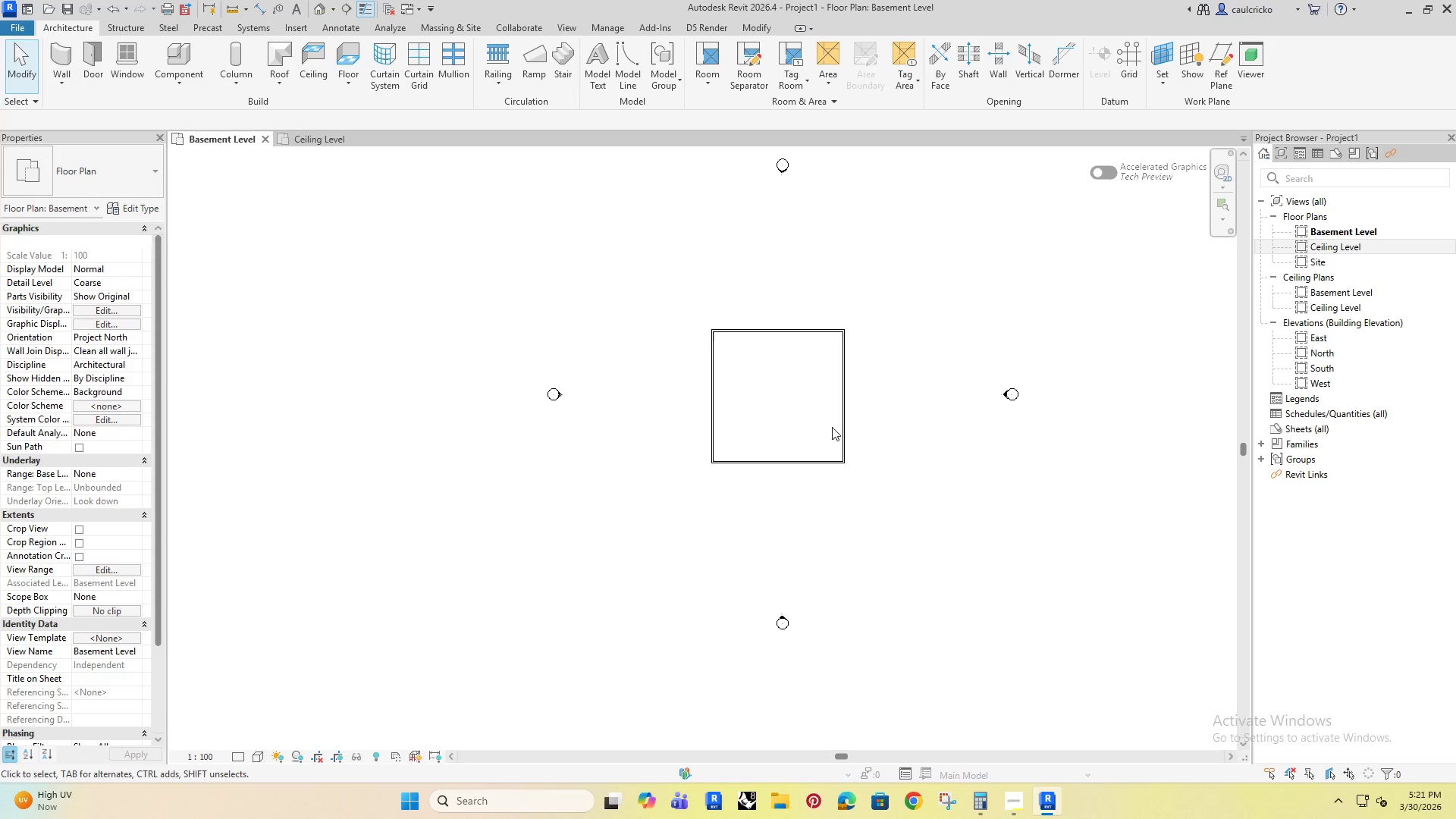 
key(Escape)
 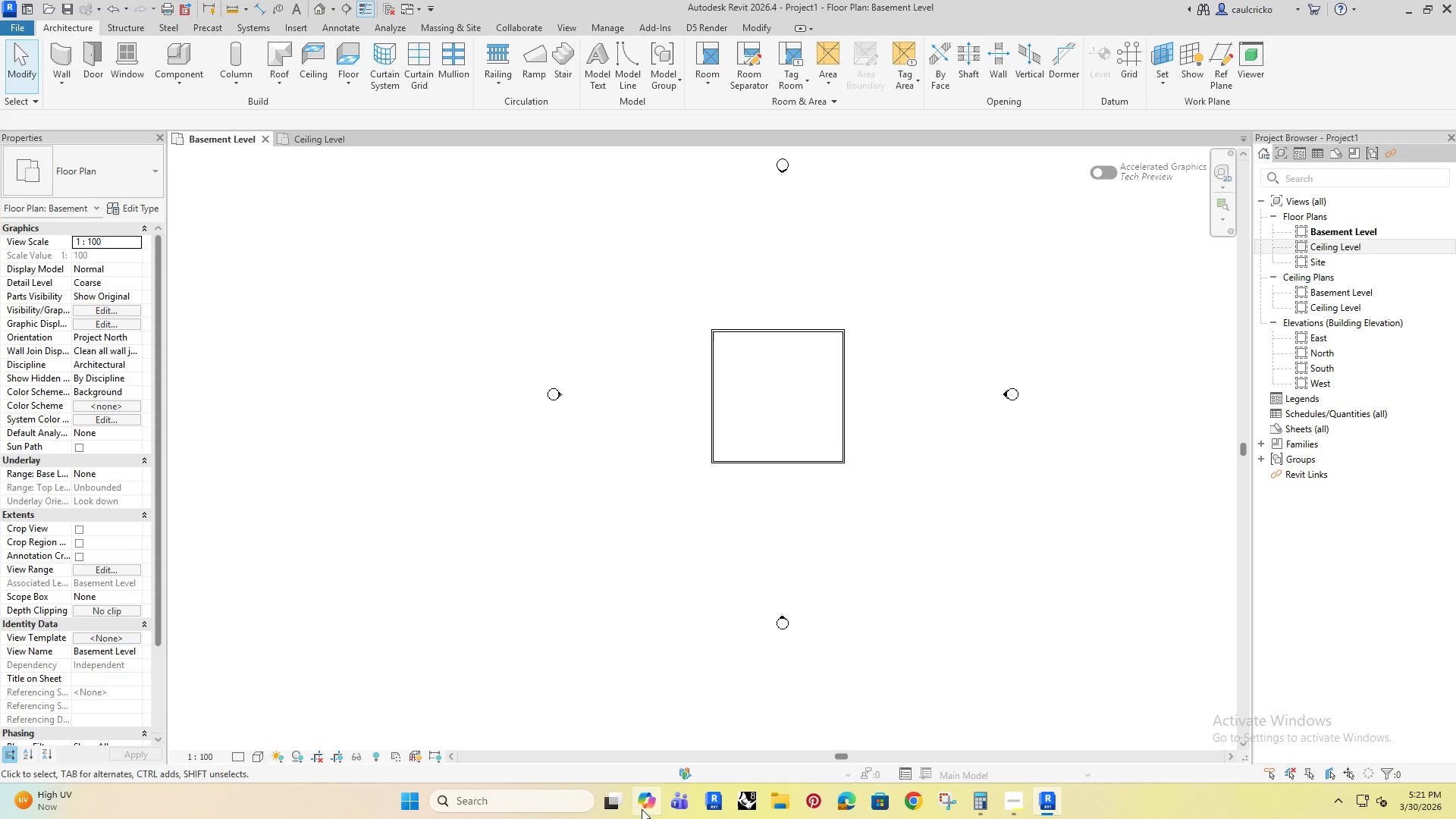 
type(tx)
 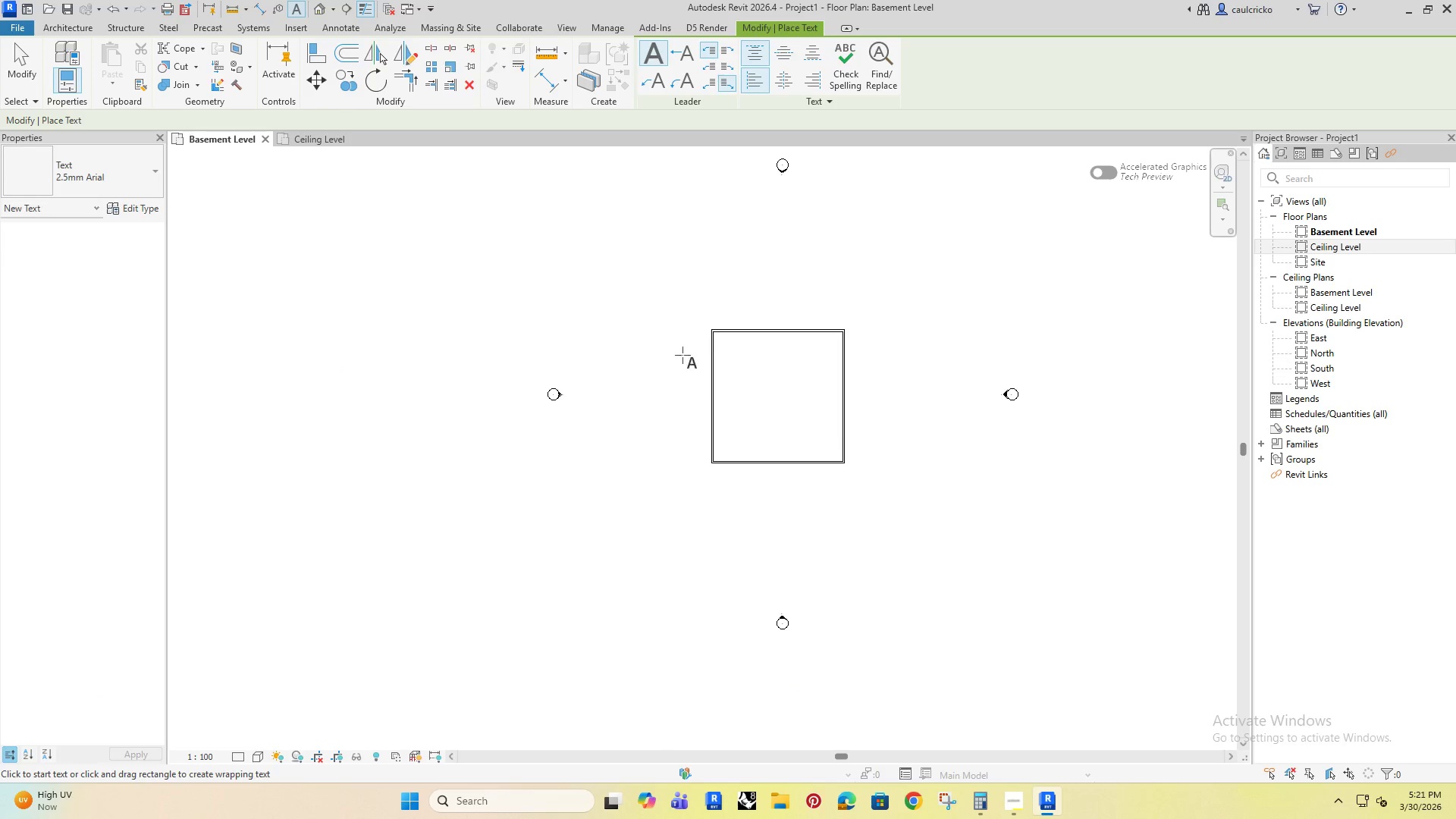 
scroll: coordinate [719, 462], scroll_direction: down, amount: 1.0
 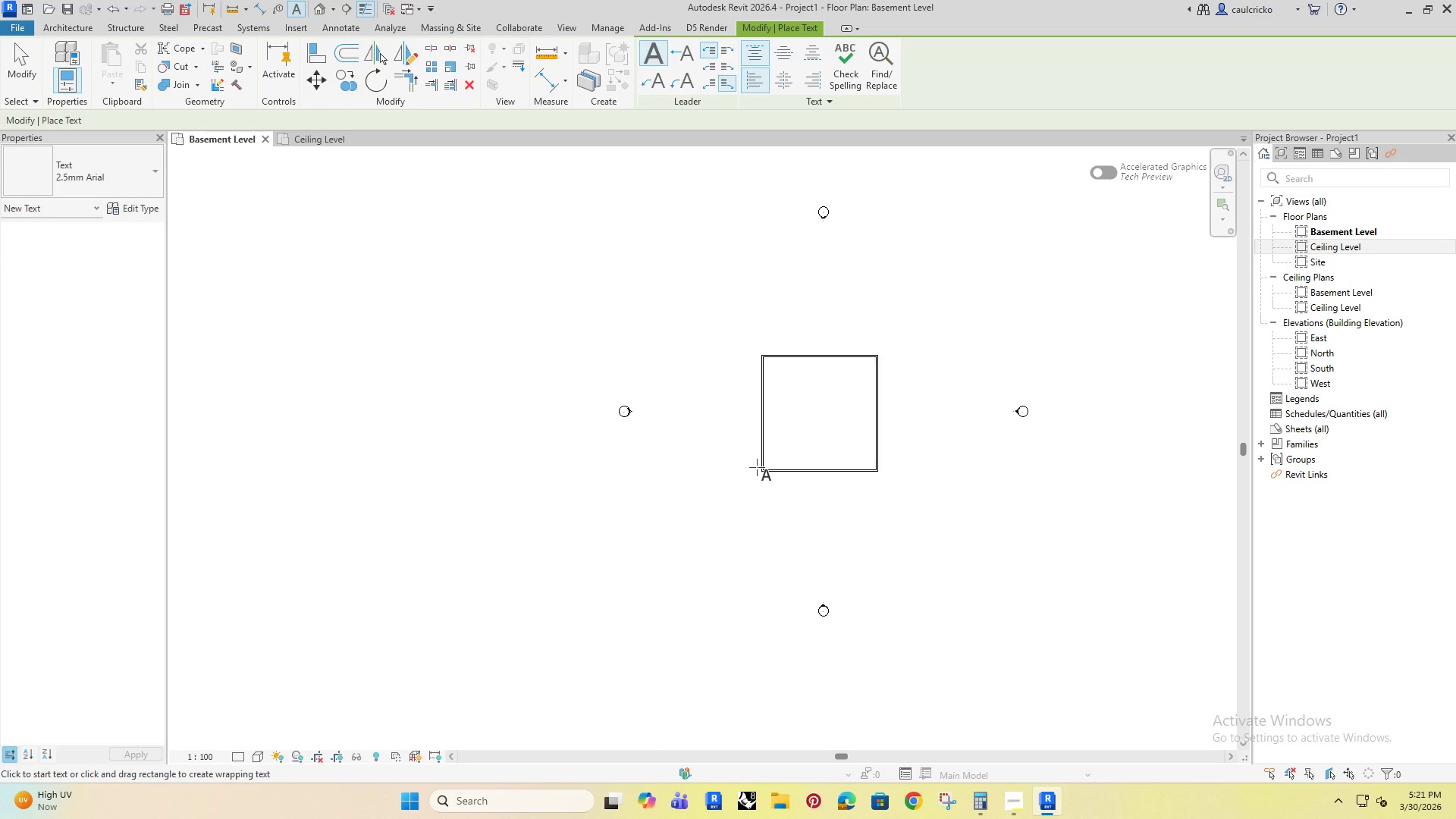 
key(Escape)
 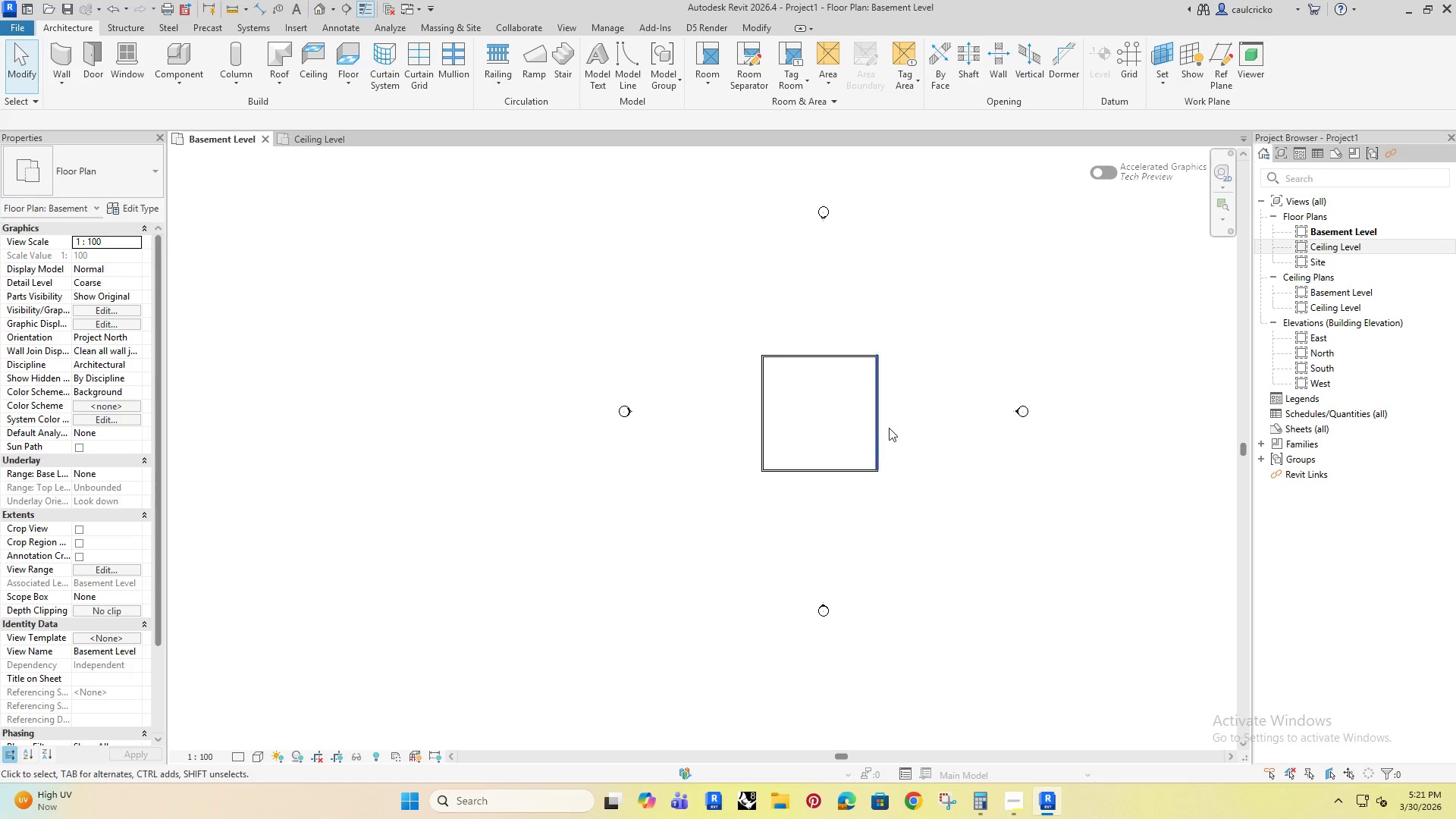 
key(Escape)
 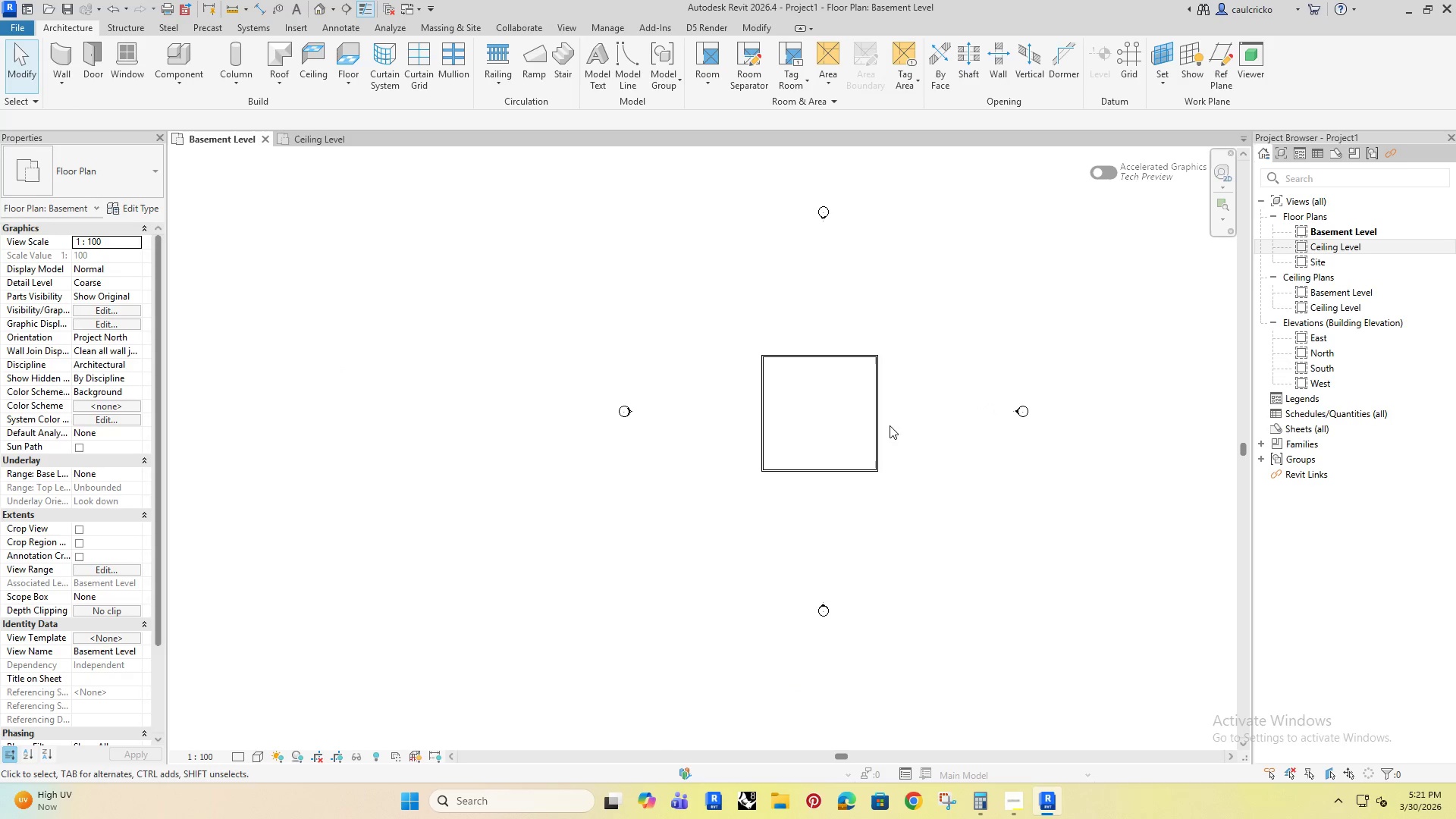 
key(Escape)
 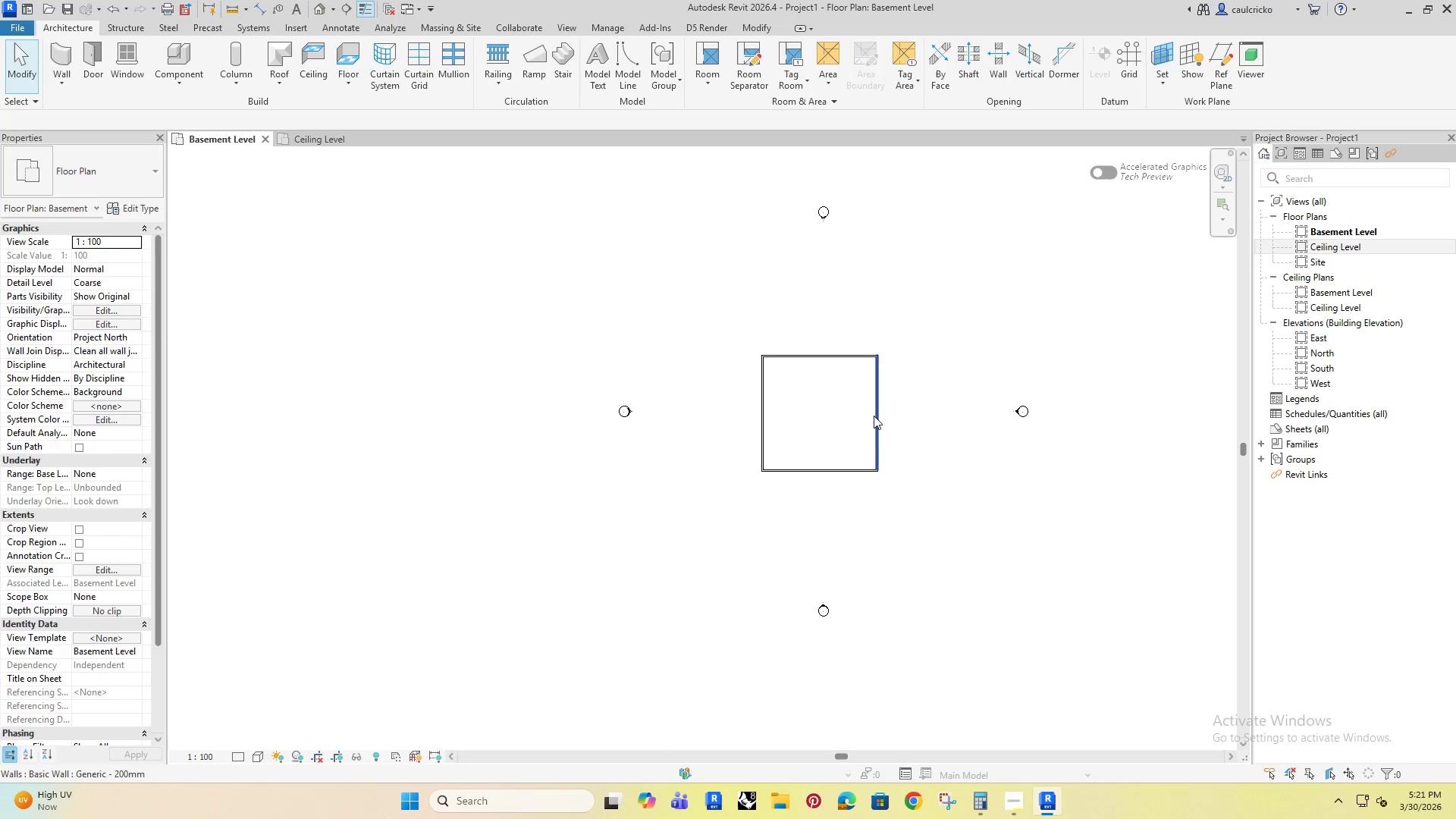 
left_click_drag(start_coordinate=[874, 416], to_coordinate=[761, 458])
 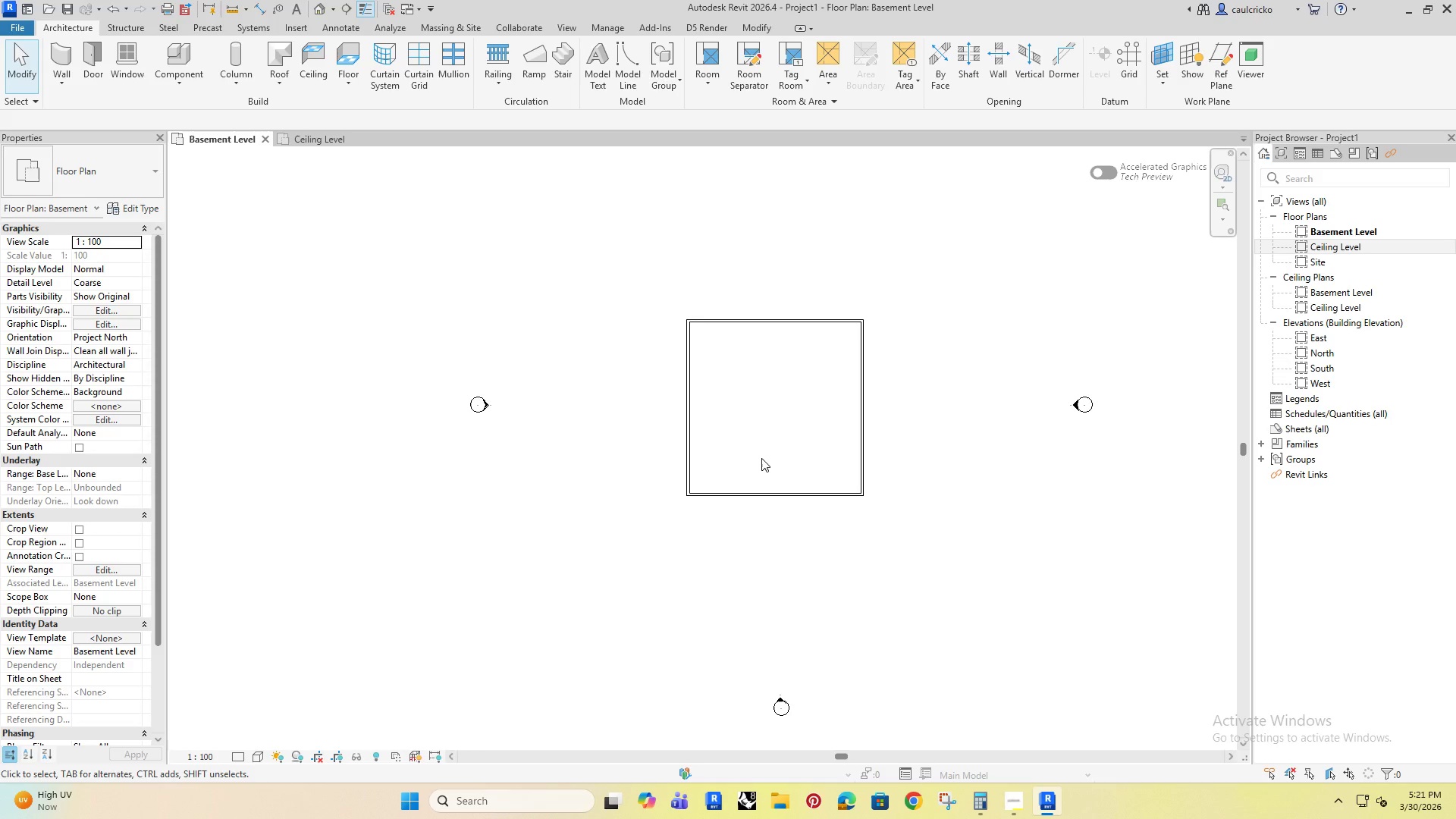 
scroll: coordinate [876, 452], scroll_direction: up, amount: 3.0
 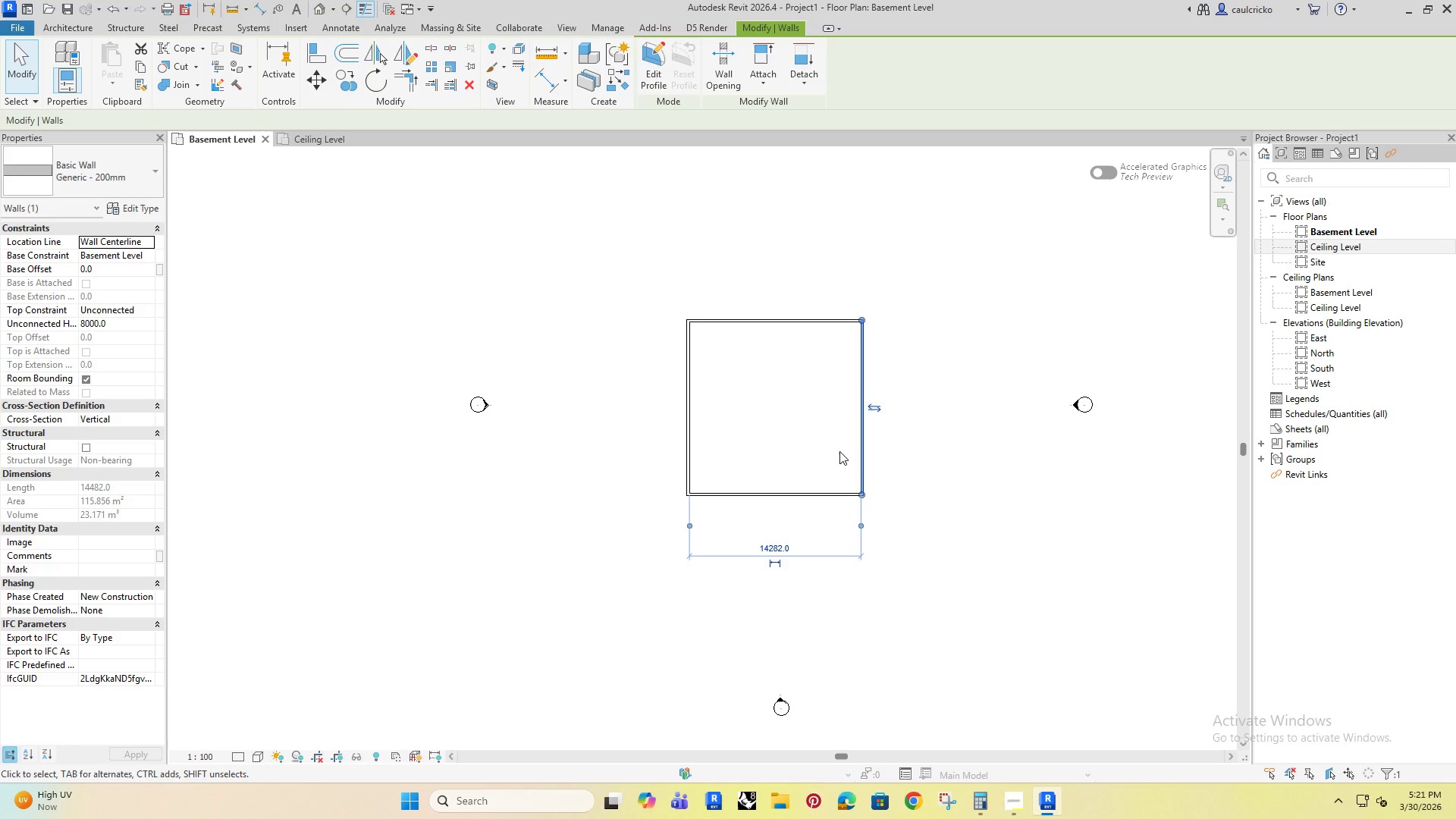 
left_click([761, 458])
 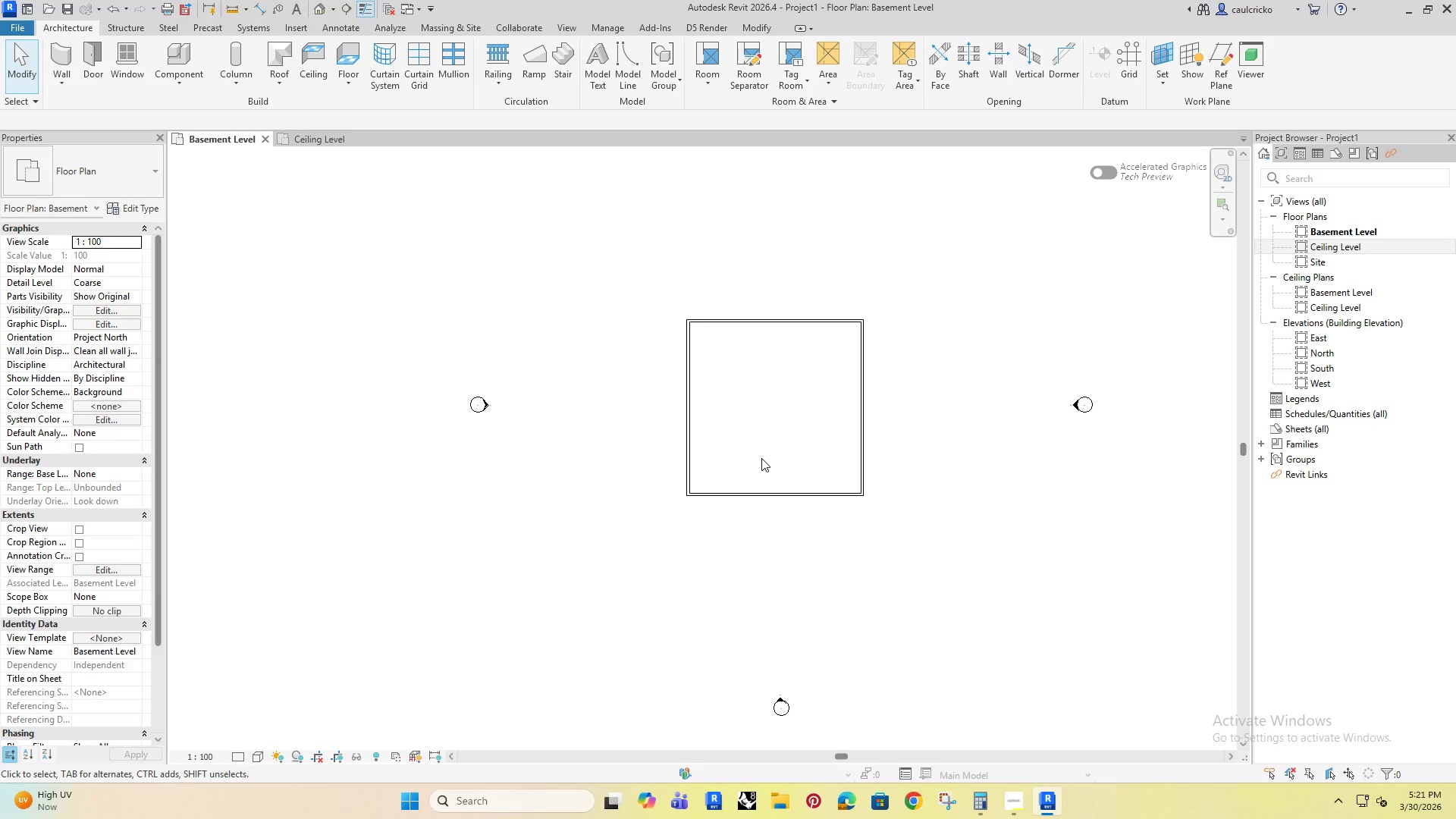 
type(wa)
 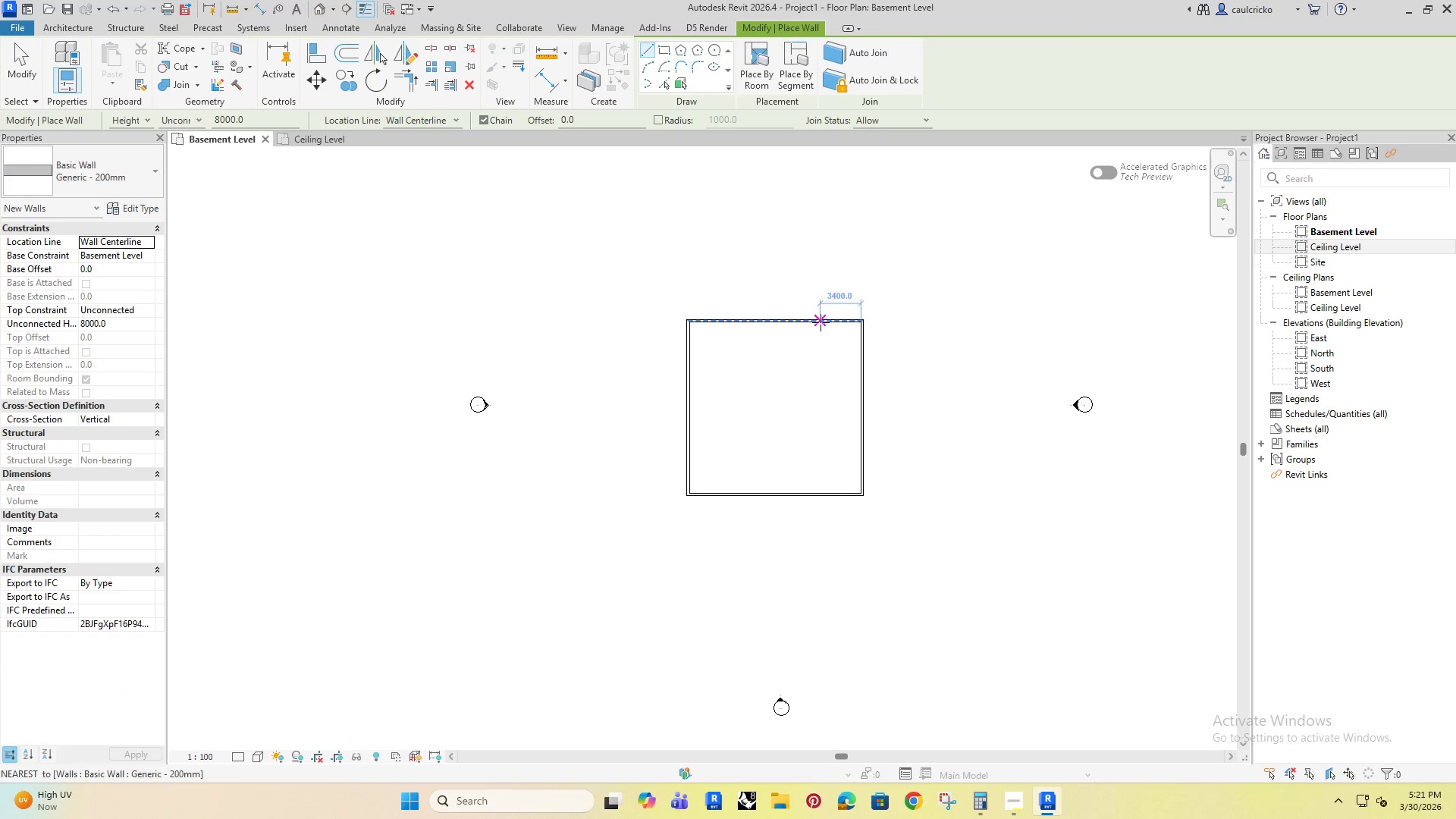 
left_click([814, 319])
 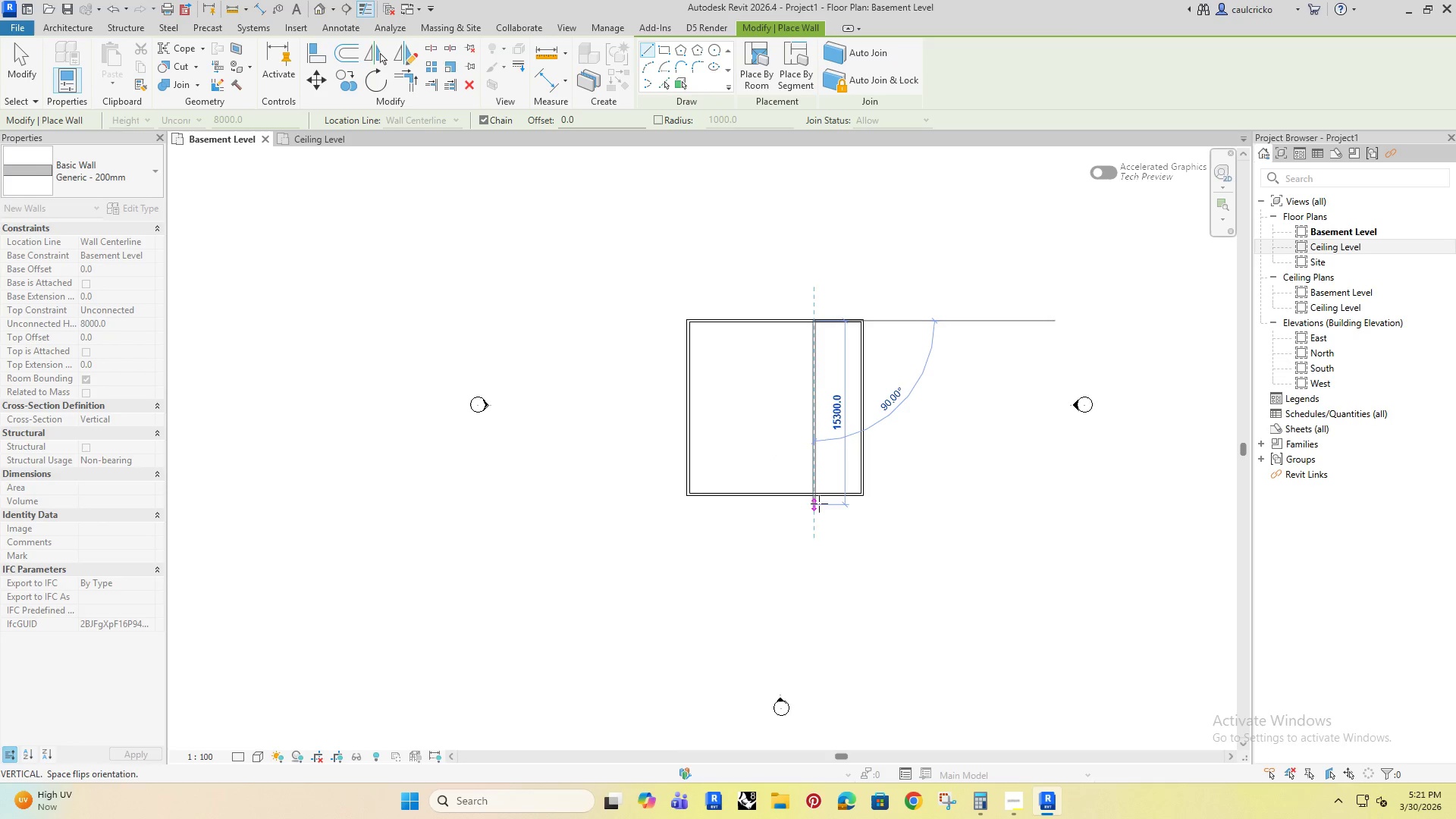 
left_click_drag(start_coordinate=[819, 494], to_coordinate=[813, 400])
 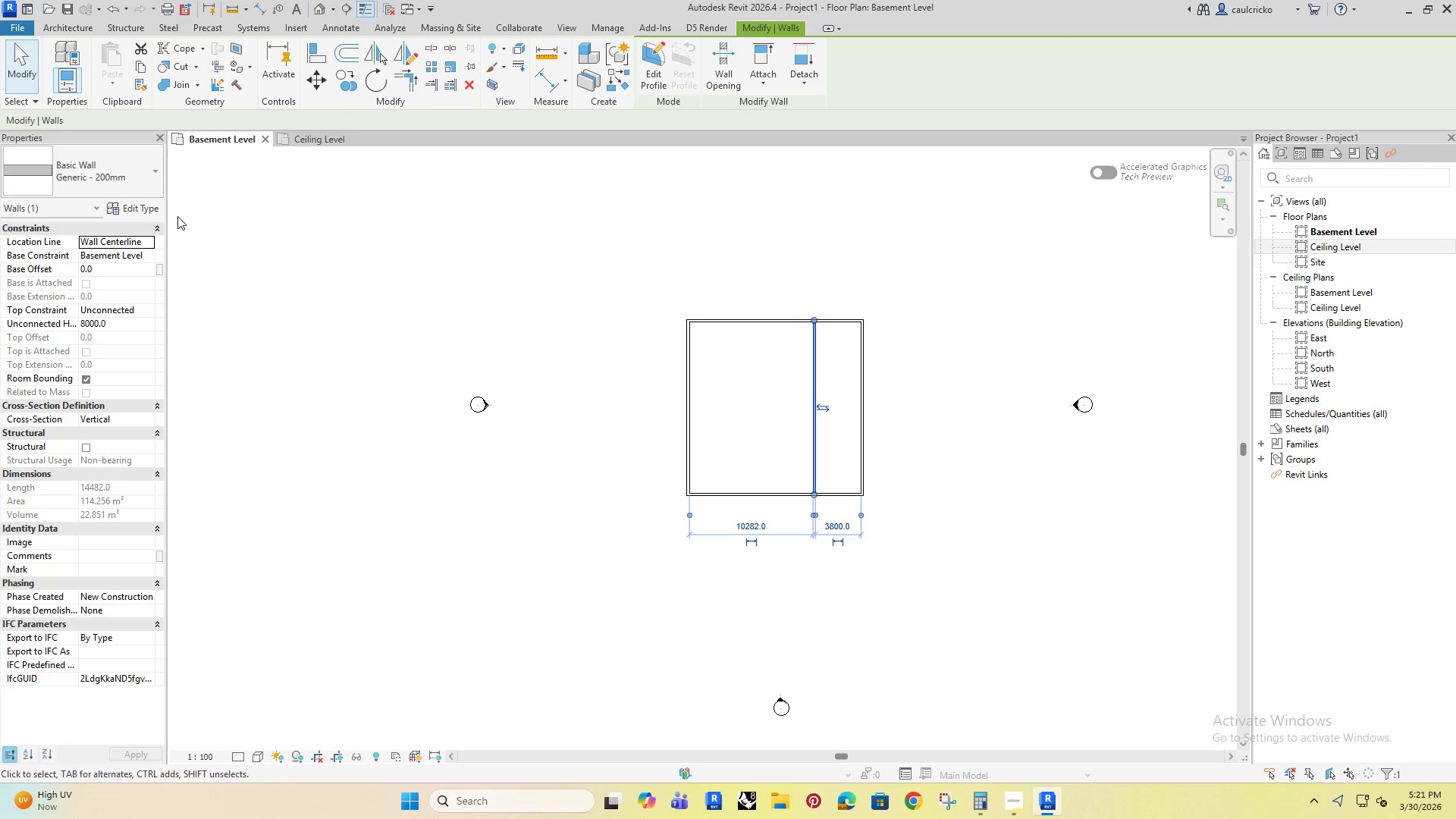 
key(Escape)
 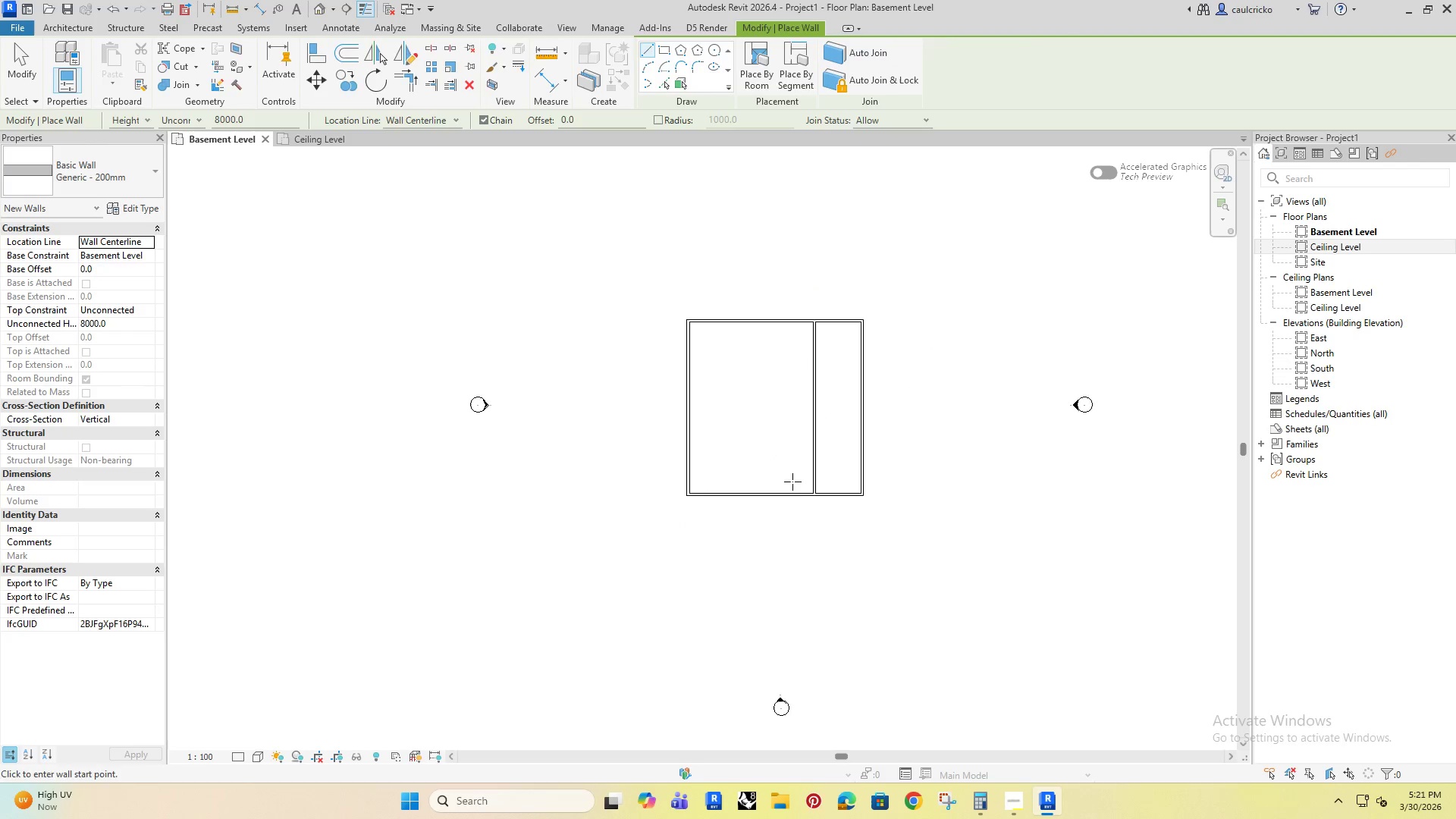 
key(Escape)
 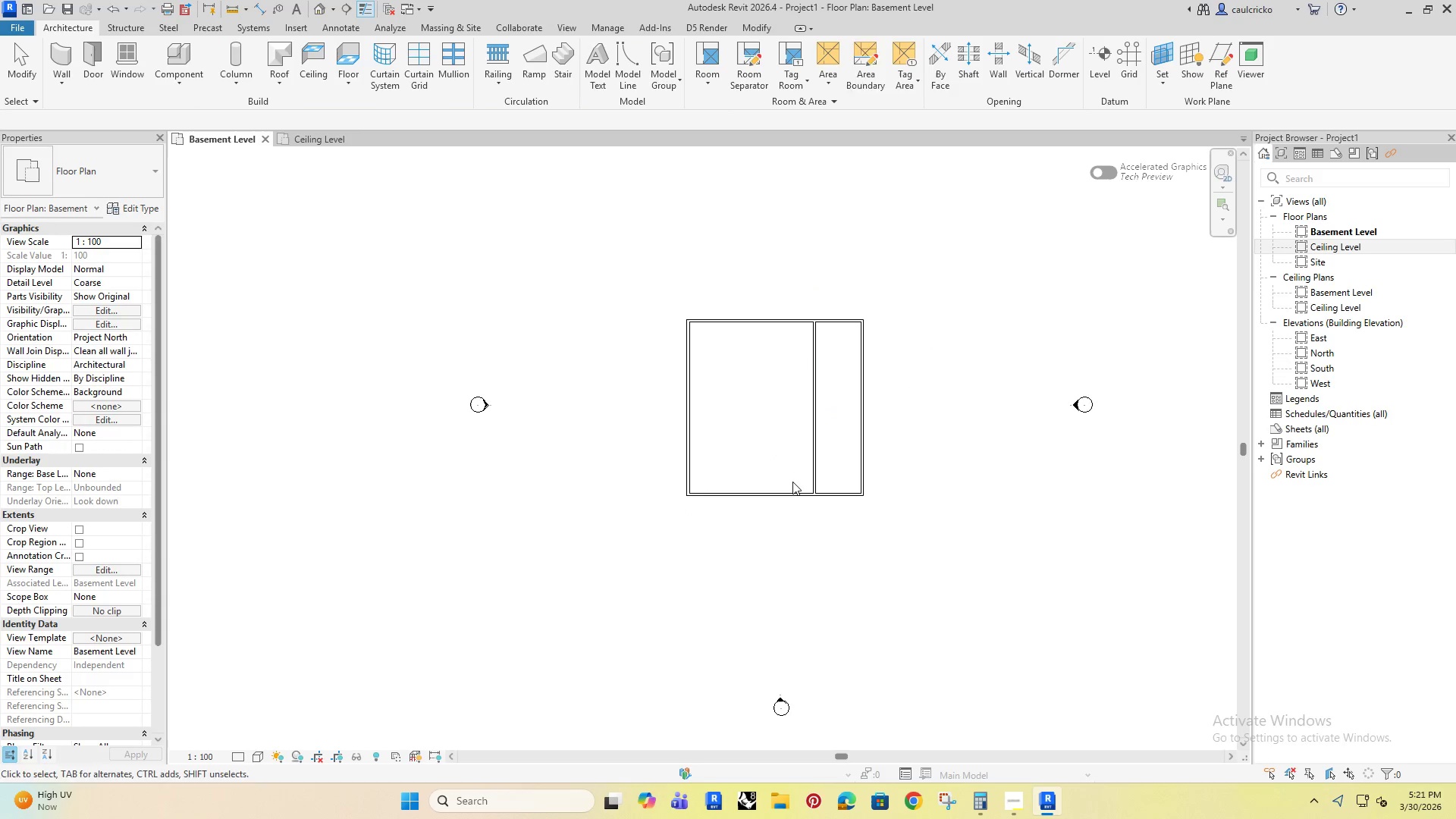 
key(Escape)
 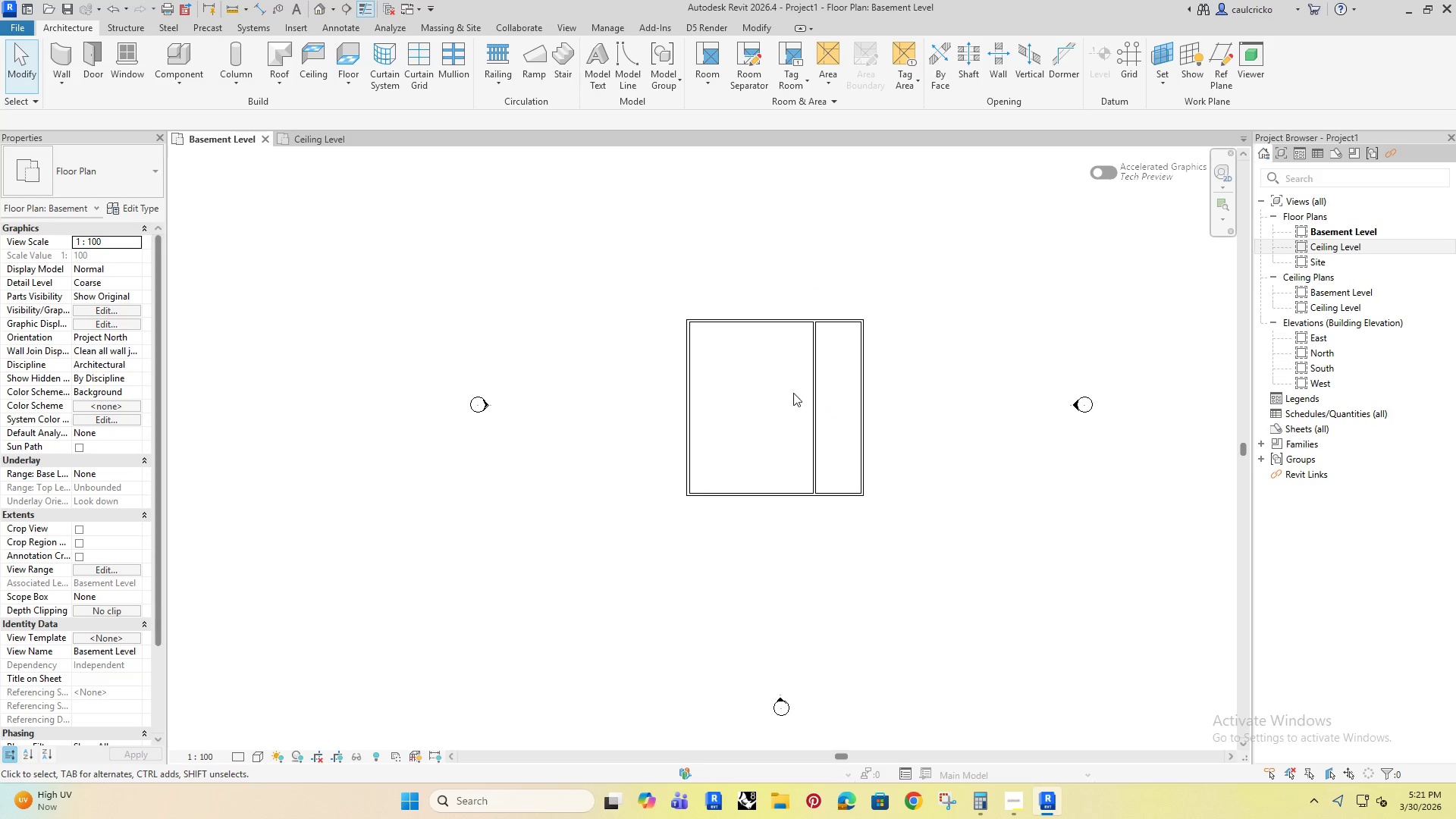 
left_click([813, 400])
 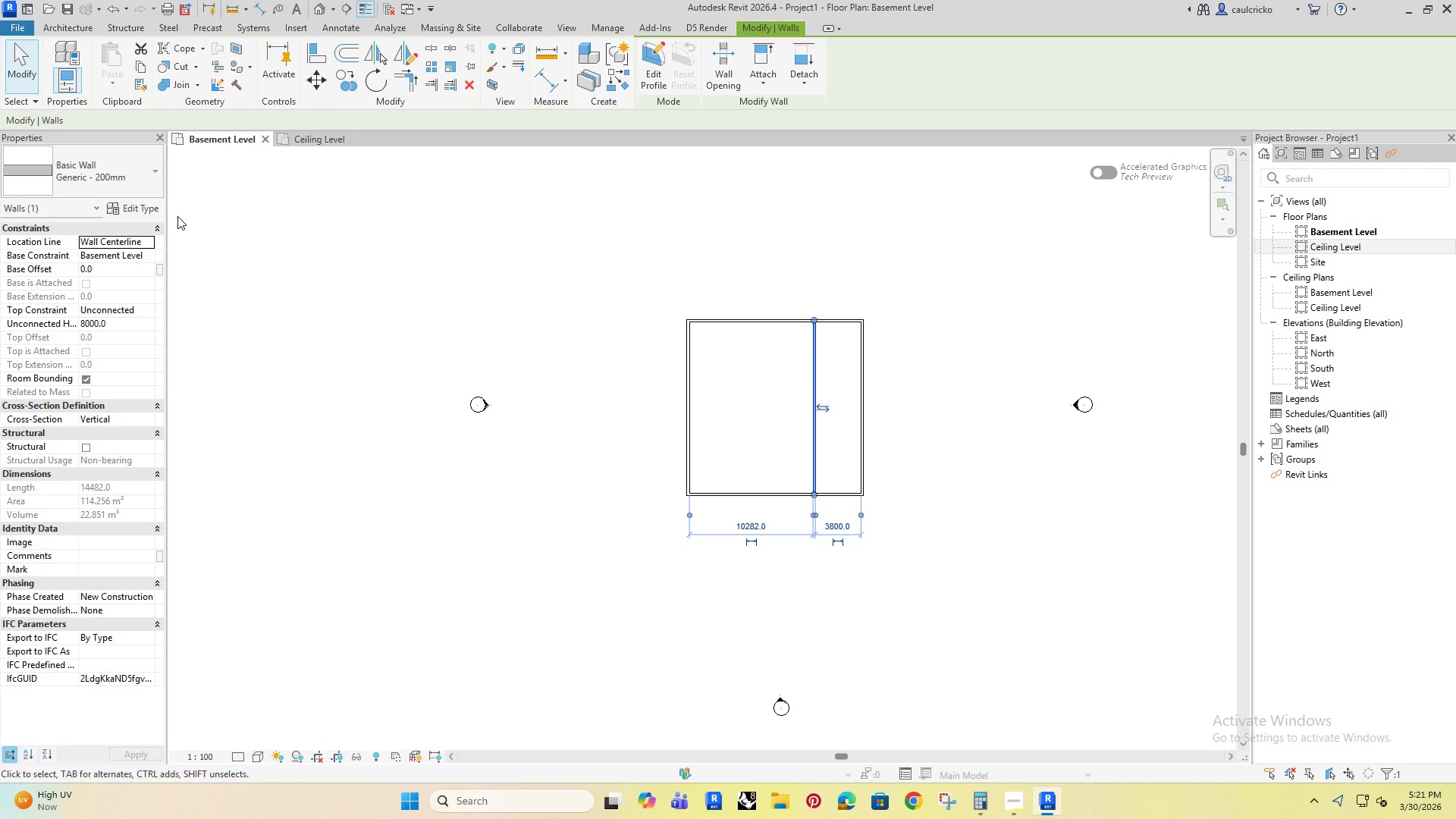 
left_click([120, 201])
 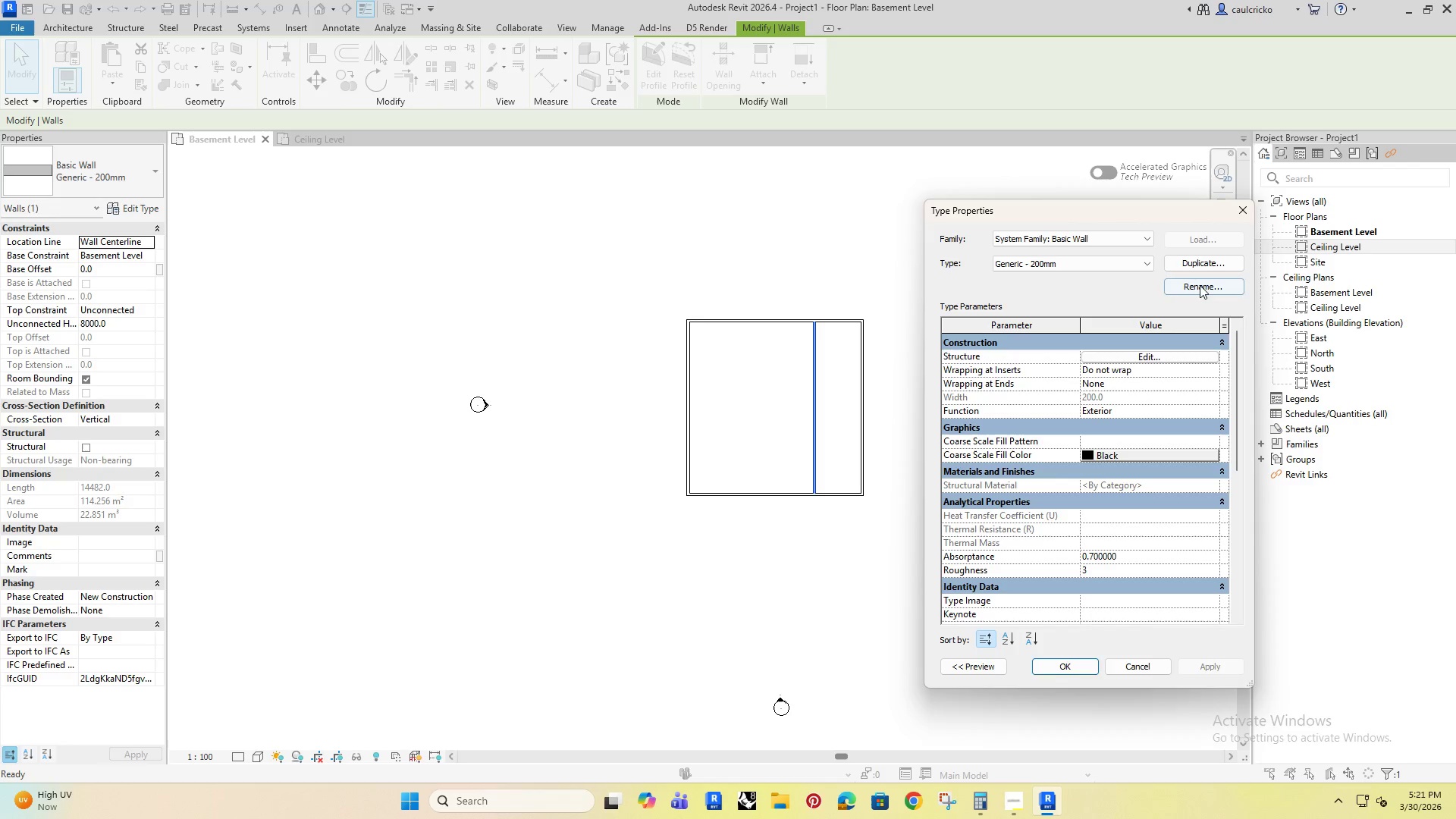 
wait(5.61)
 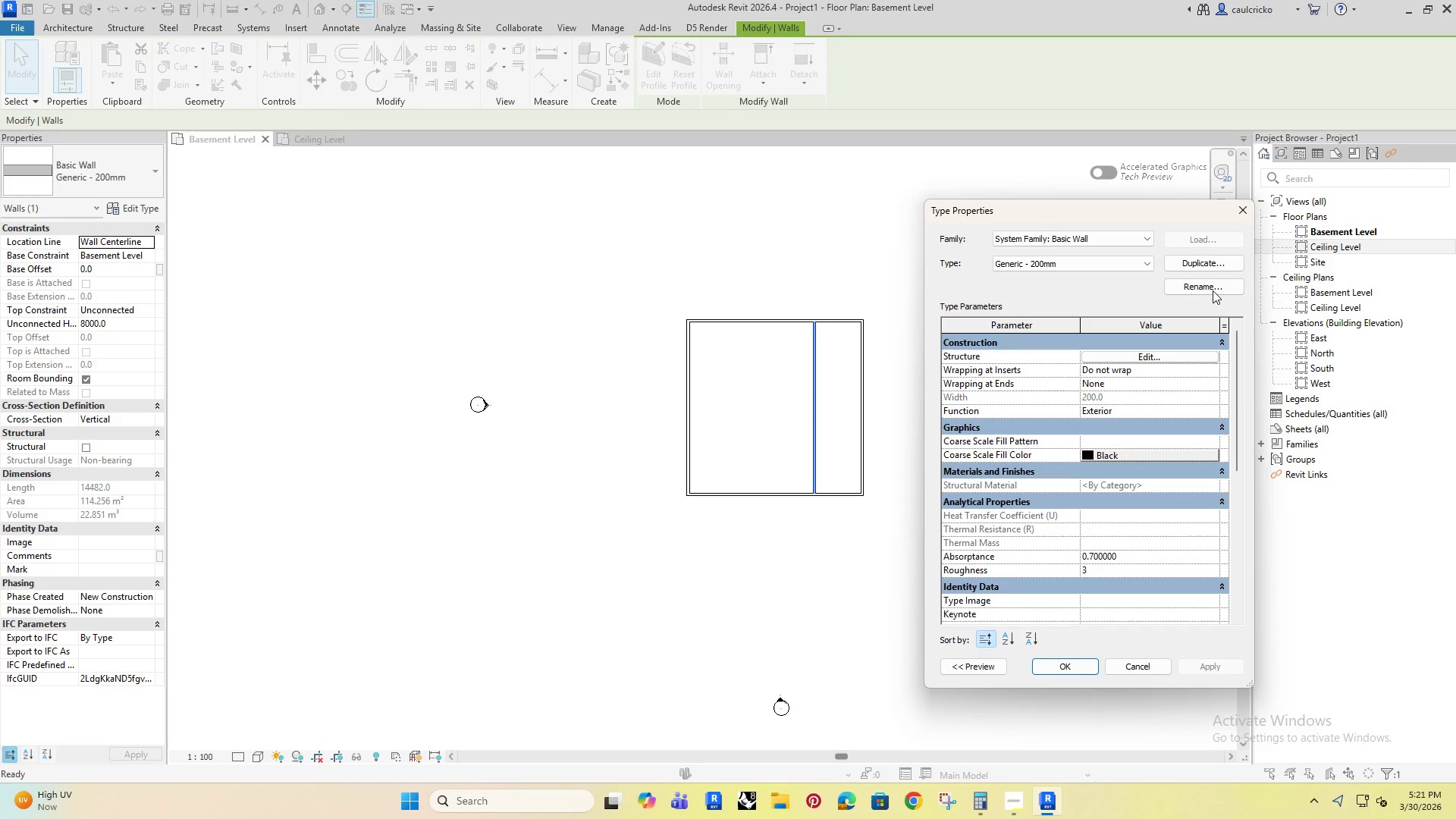 
left_click([1090, 448])
 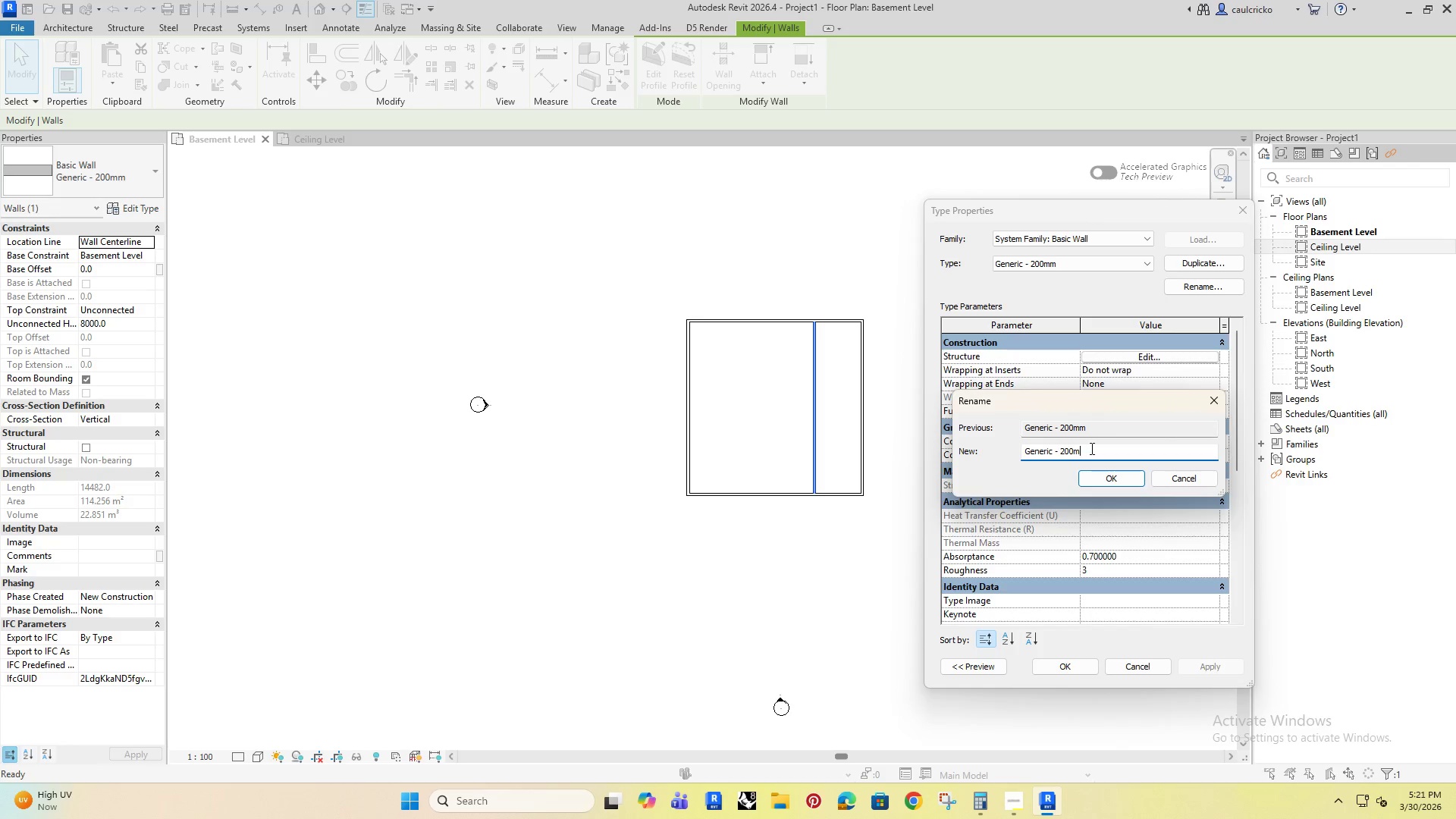 
key(Backspace)
key(Backspace)
key(Backspace)
key(Backspace)
type(30mm)
 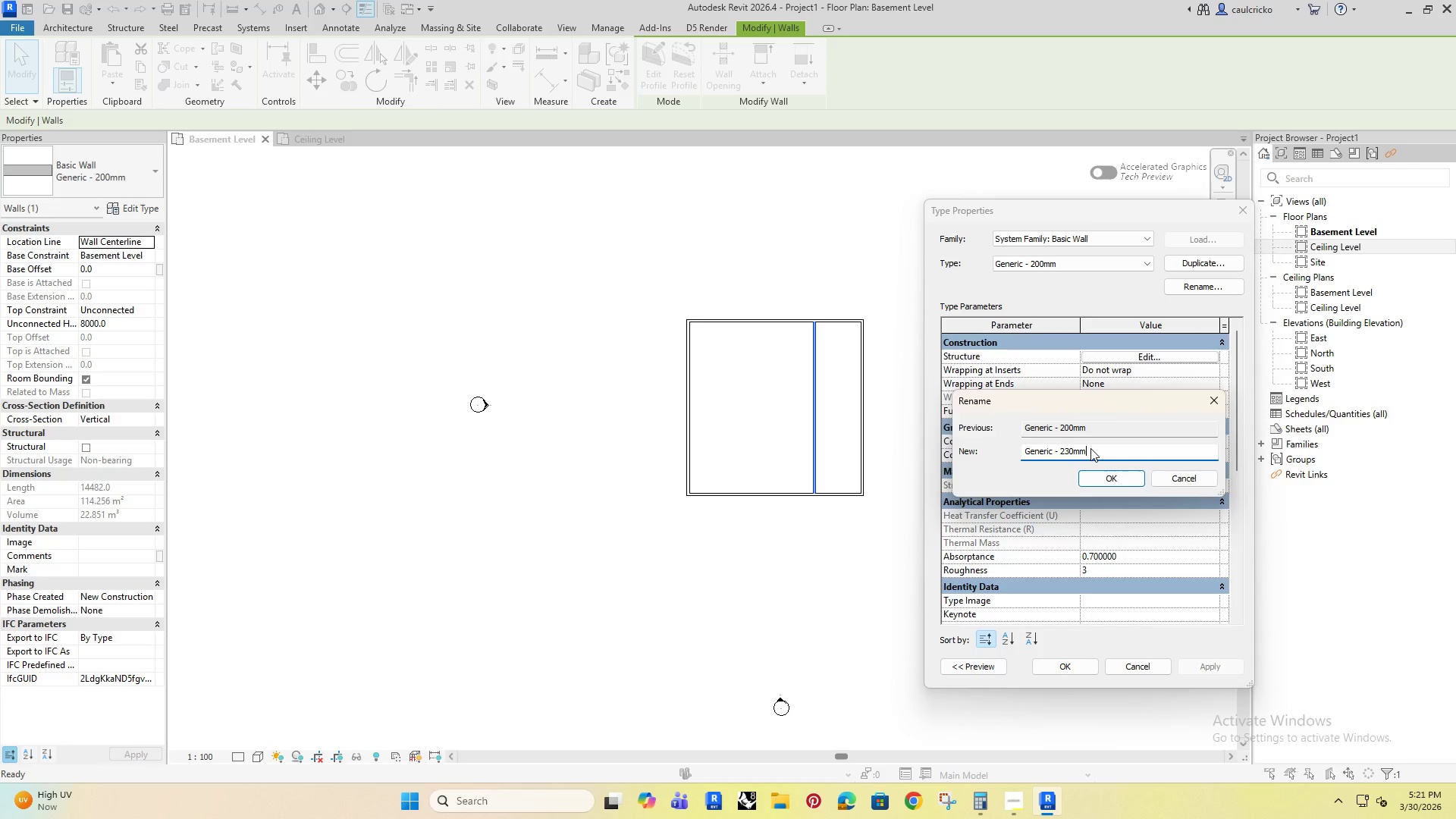 
key(Enter)
 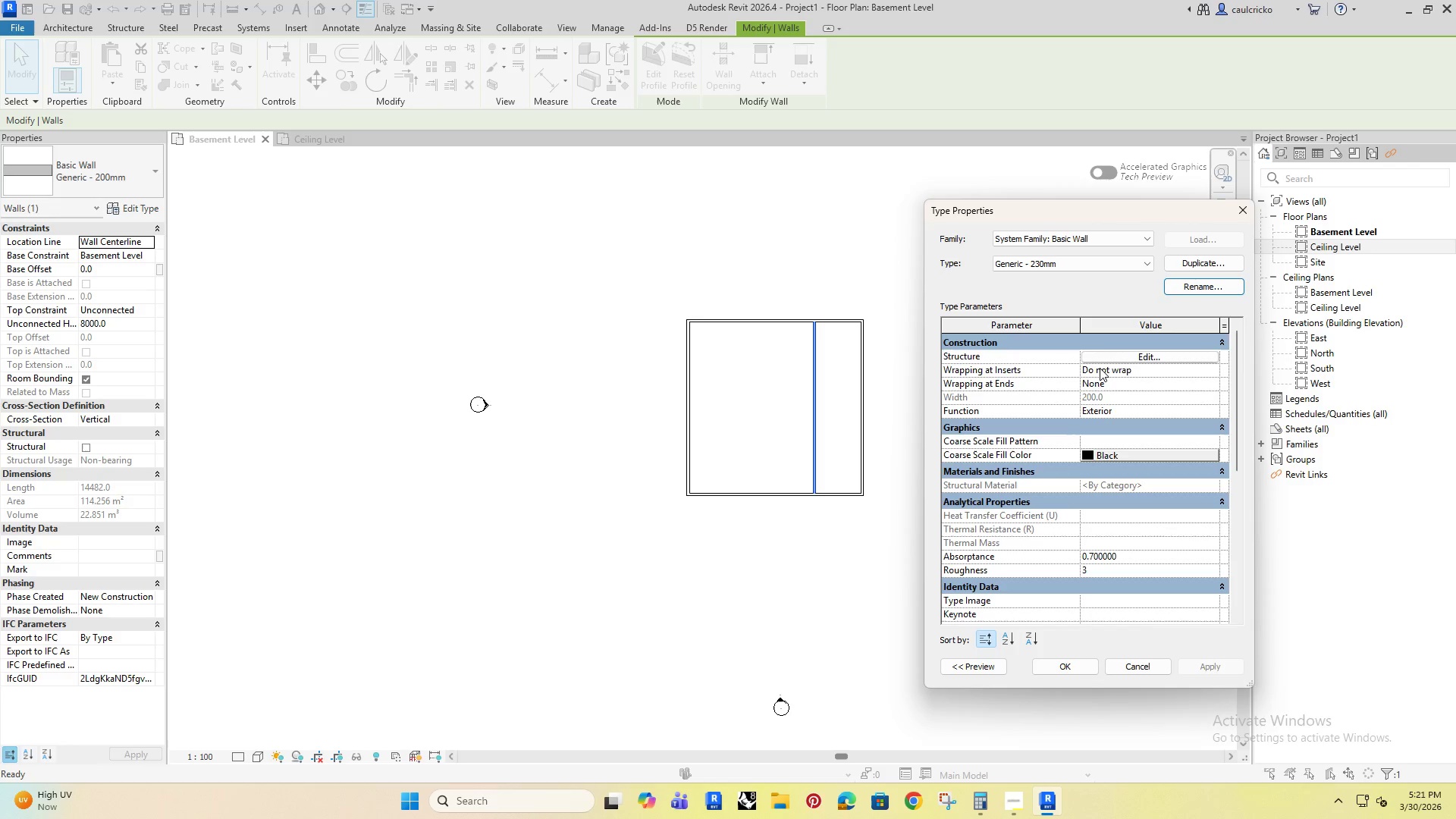 
left_click([1103, 350])
 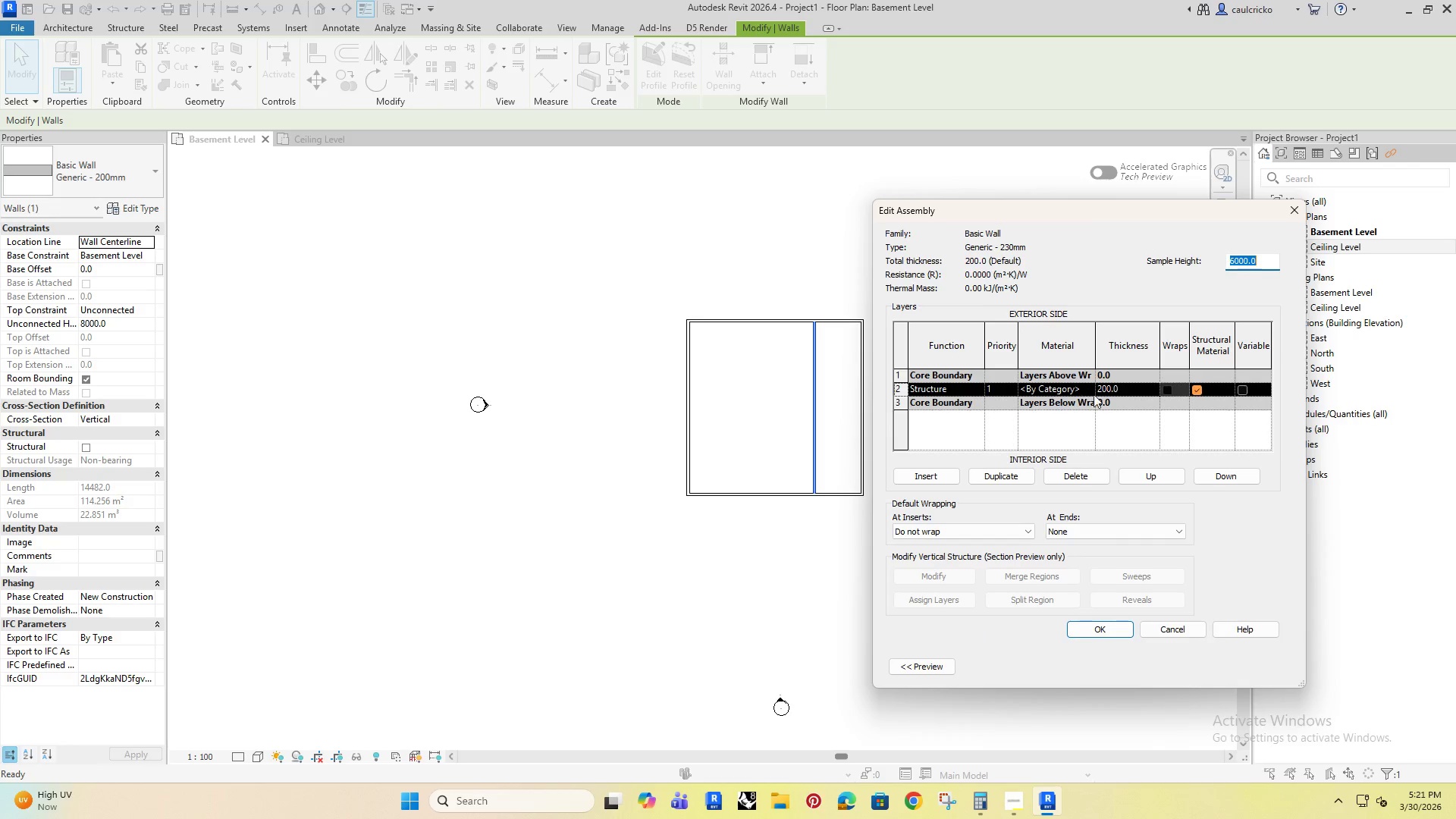 
left_click([1130, 390])
 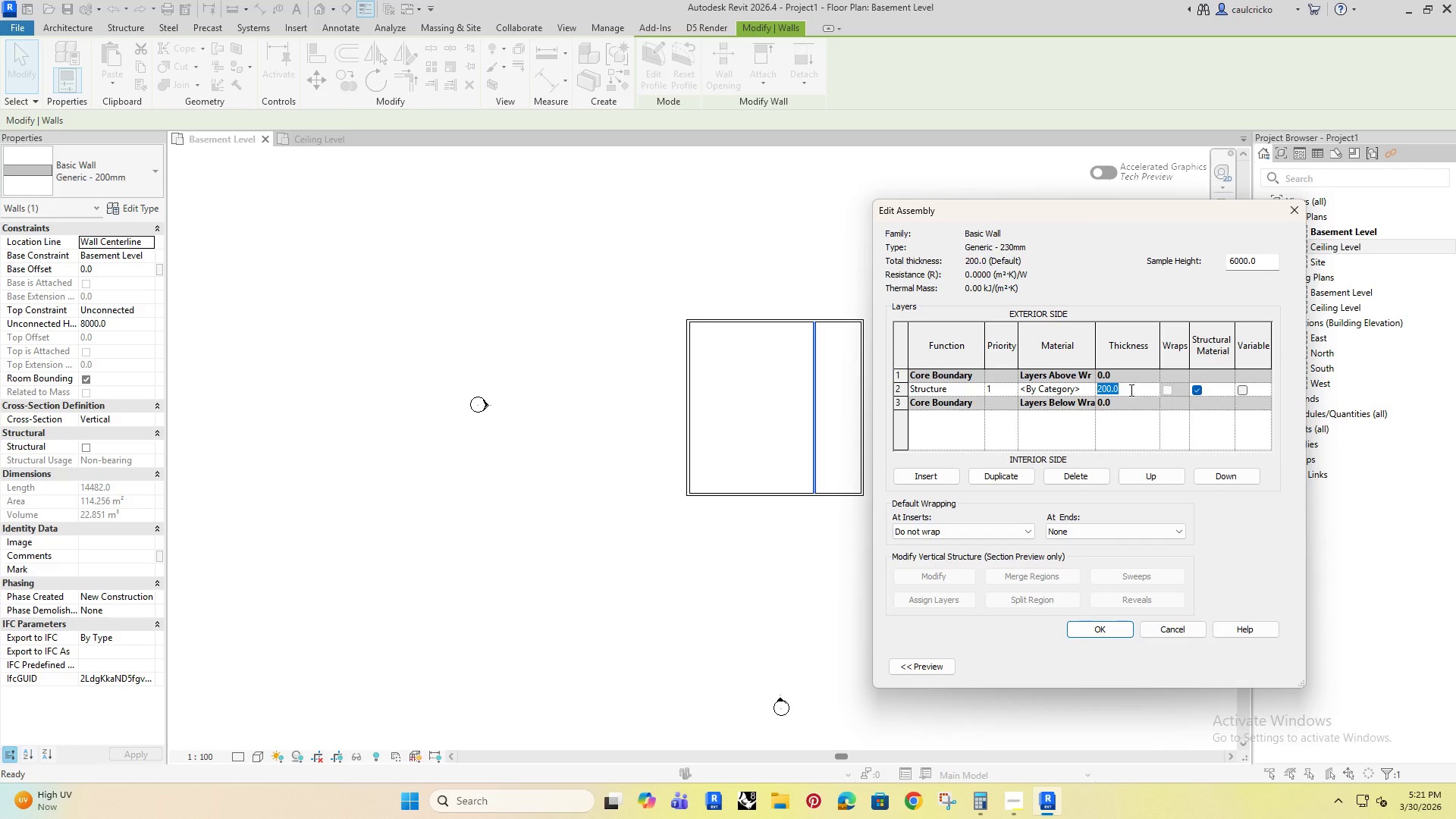 
type(230mm)
 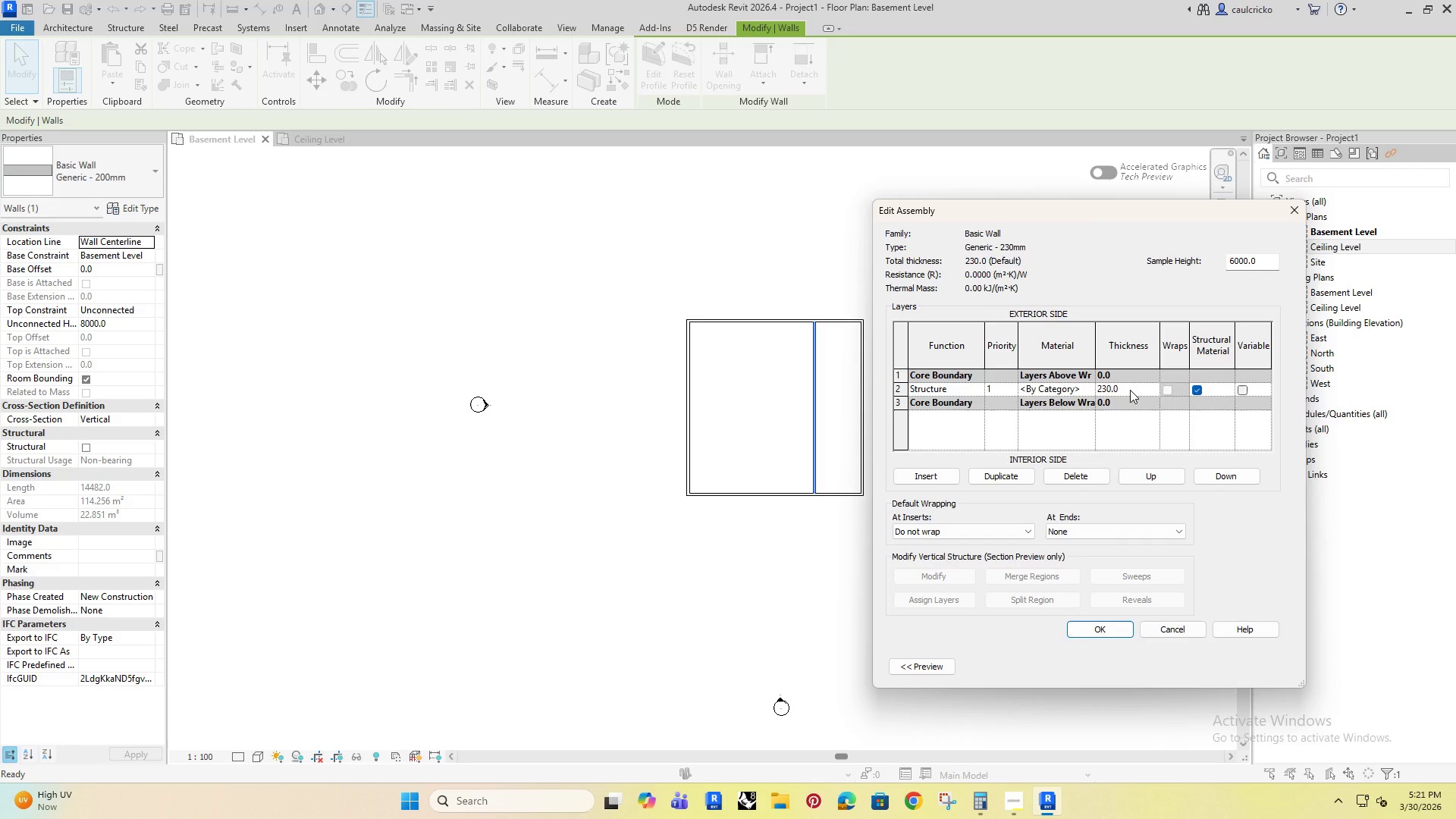 
key(Enter)
 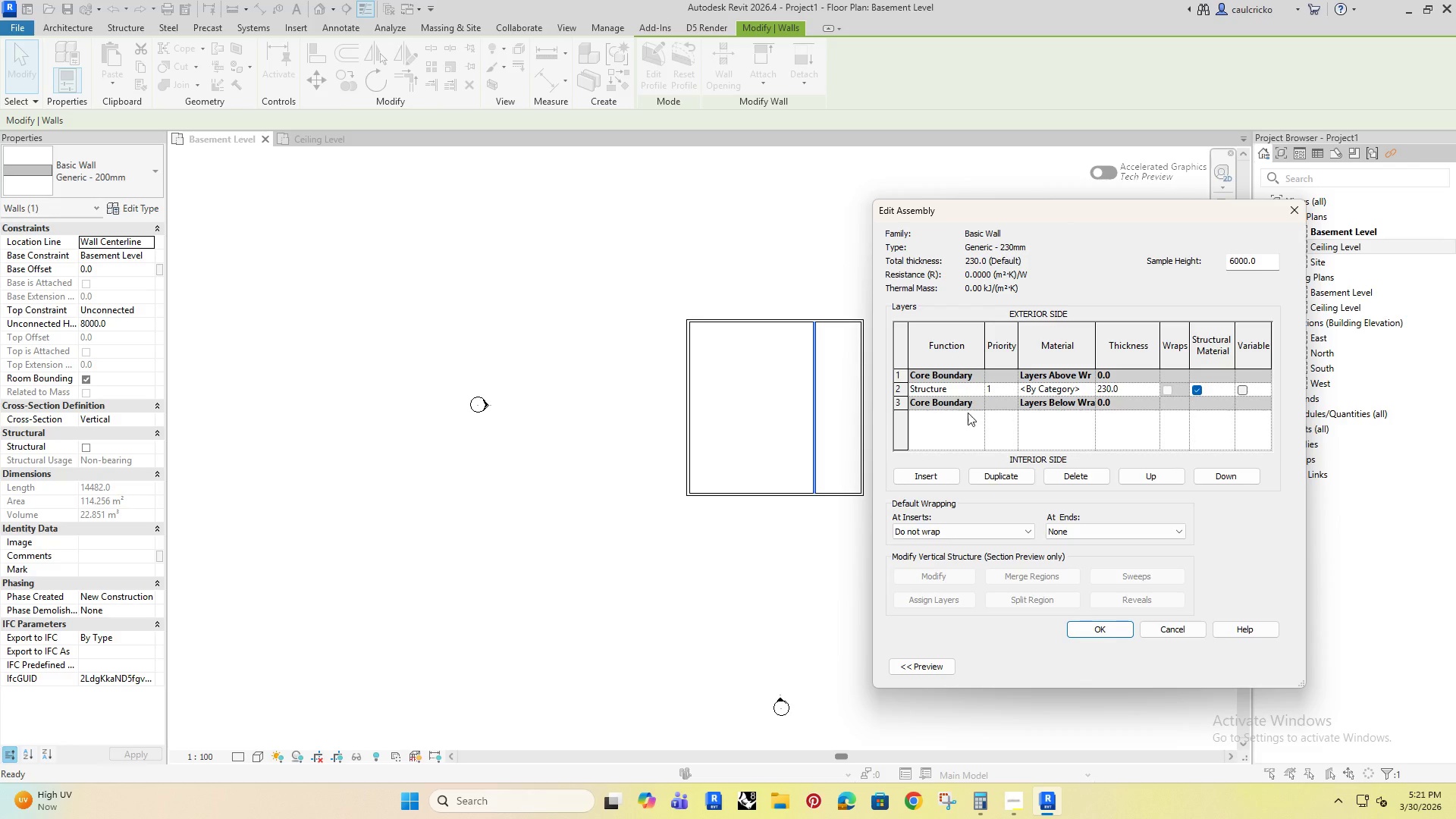 
left_click([930, 473])
 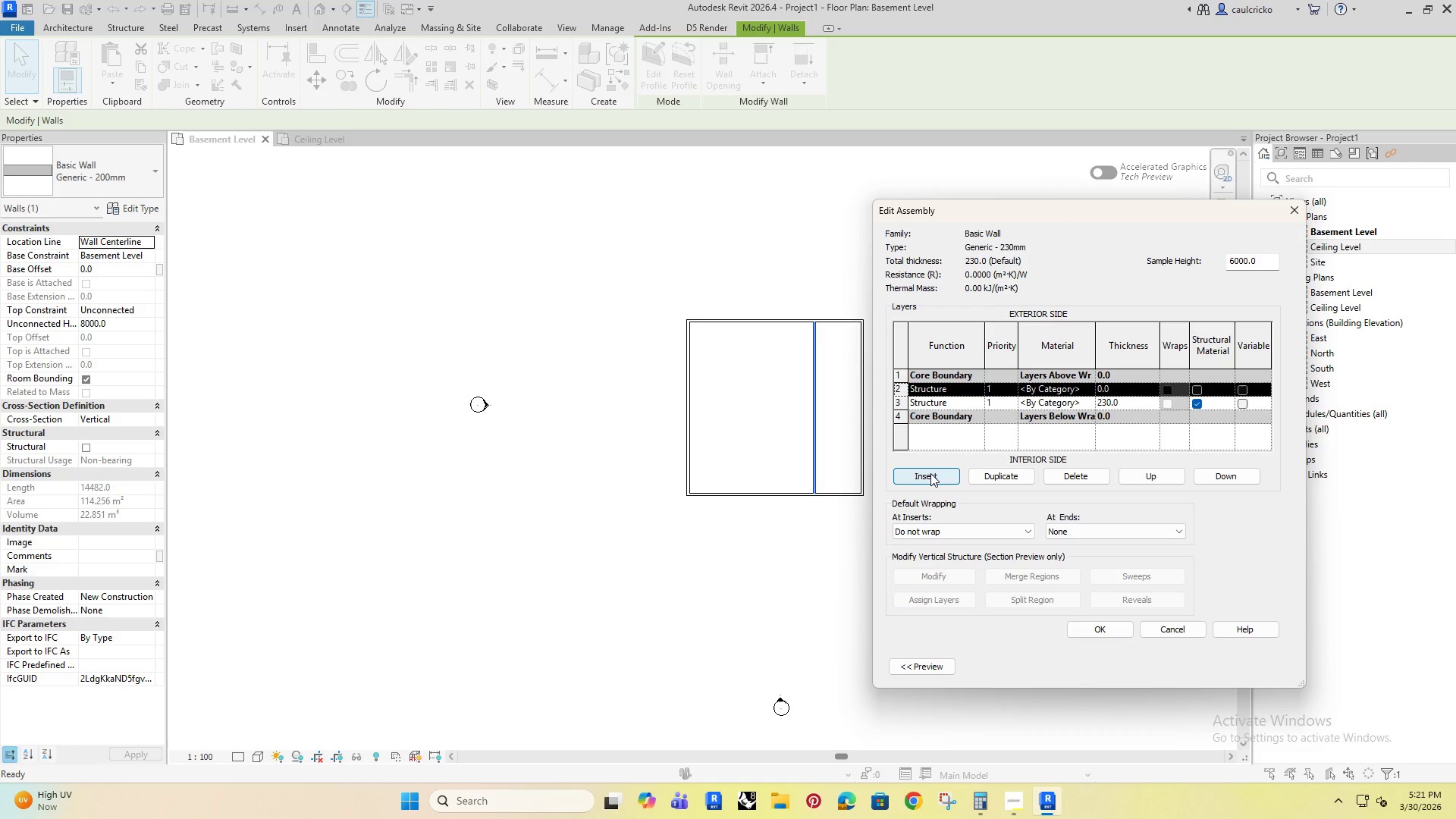 
left_click([930, 473])
 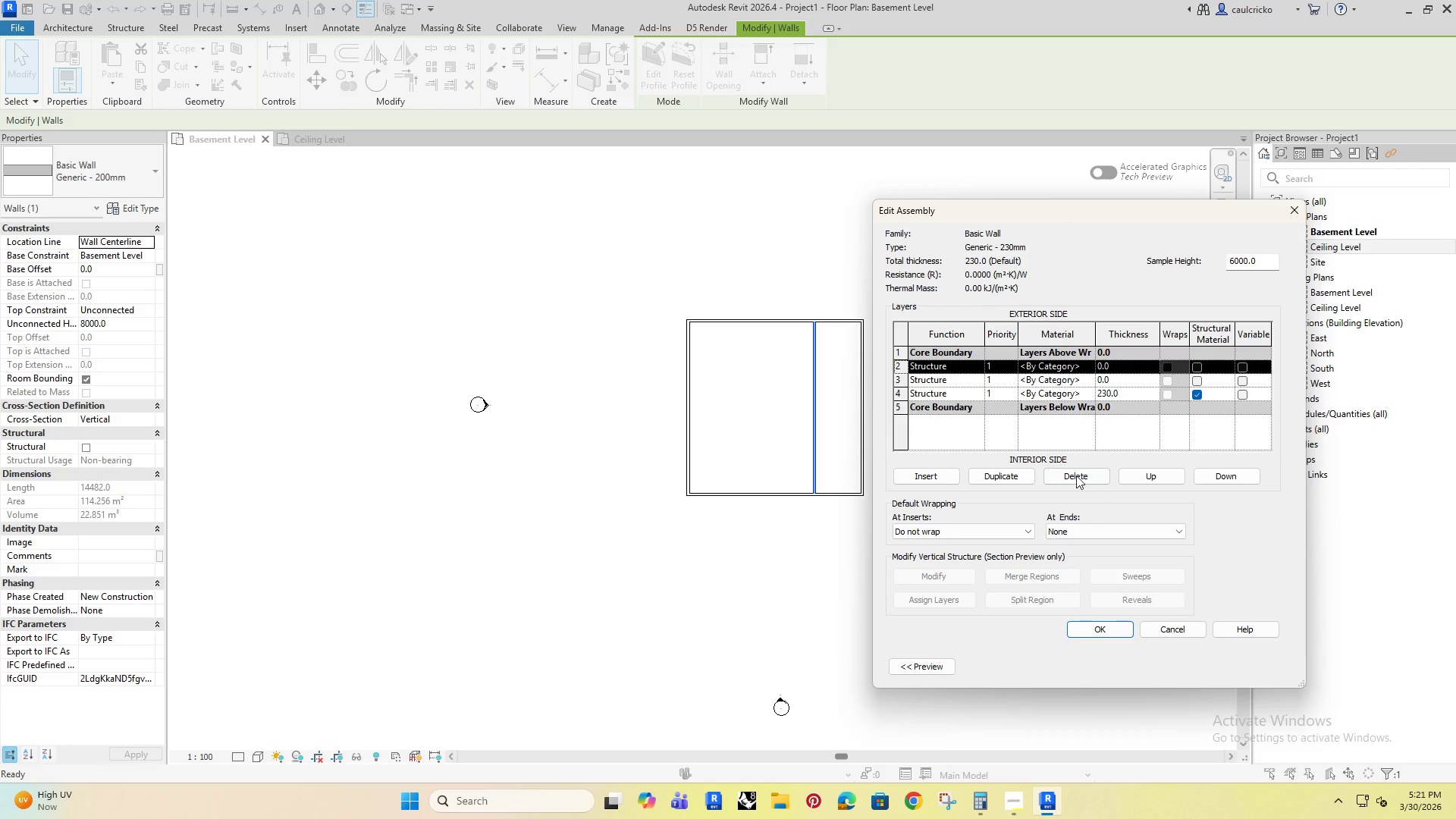 
left_click([1130, 472])
 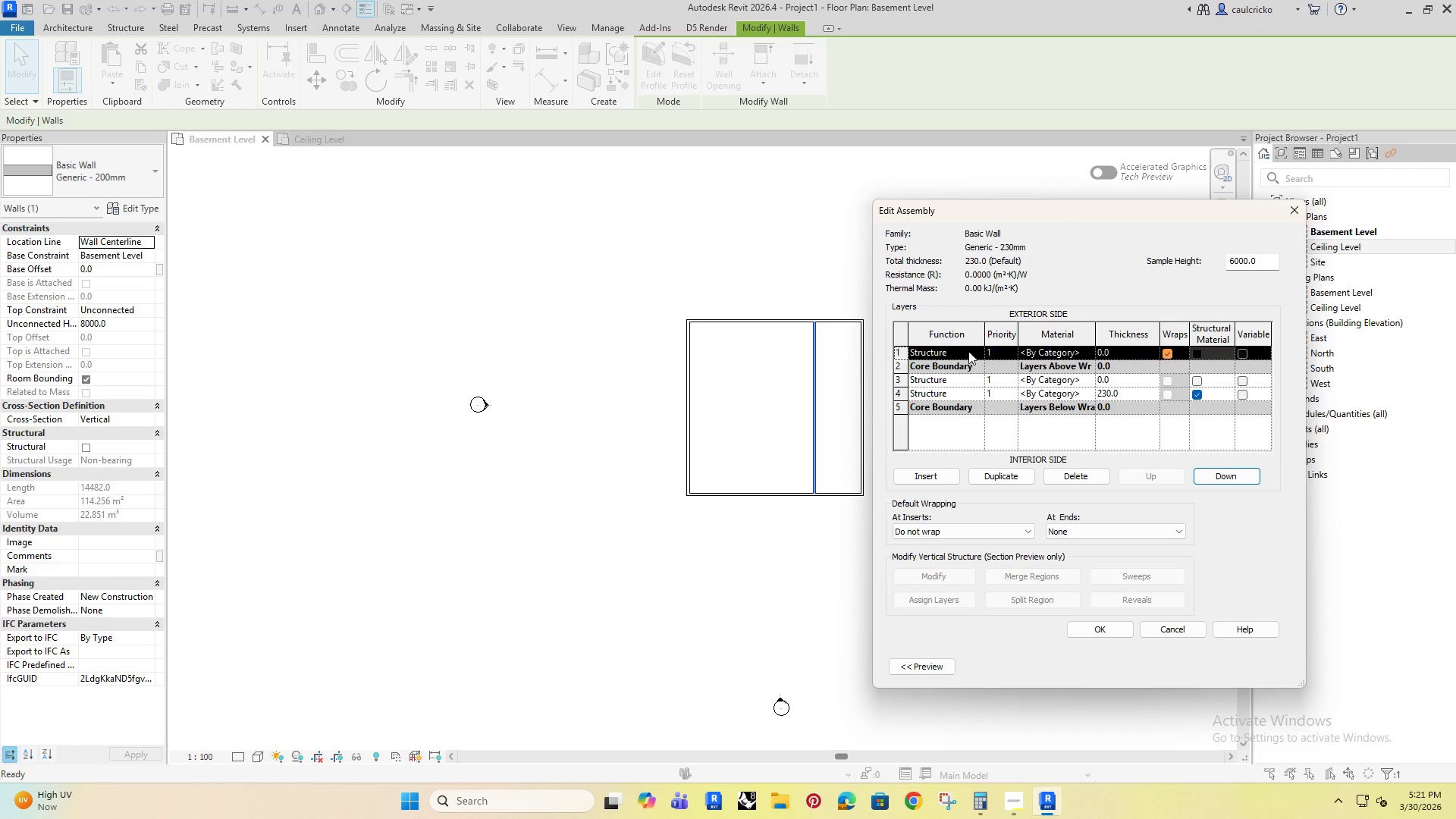 
double_click([979, 351])
 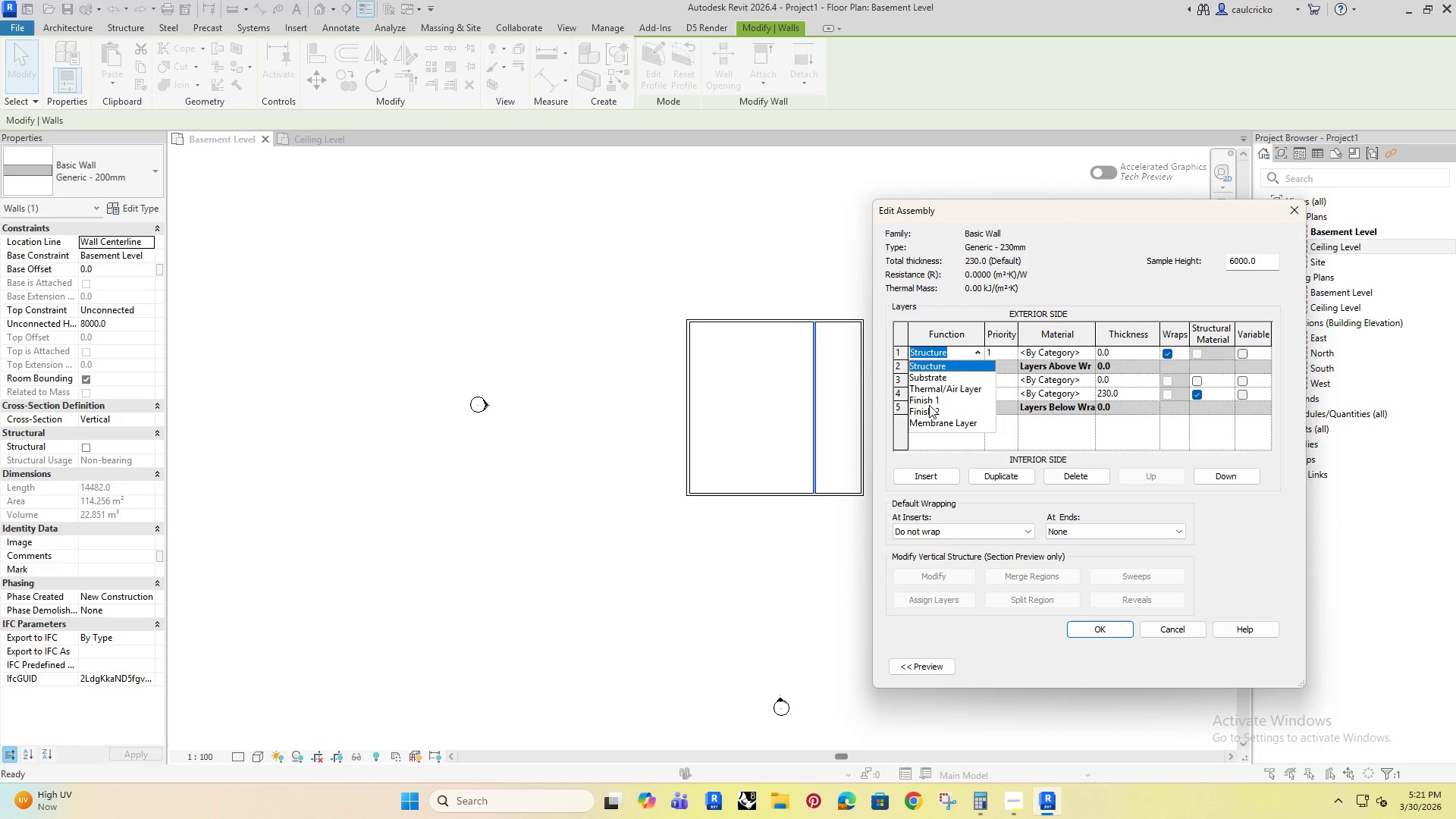 
left_click([927, 403])
 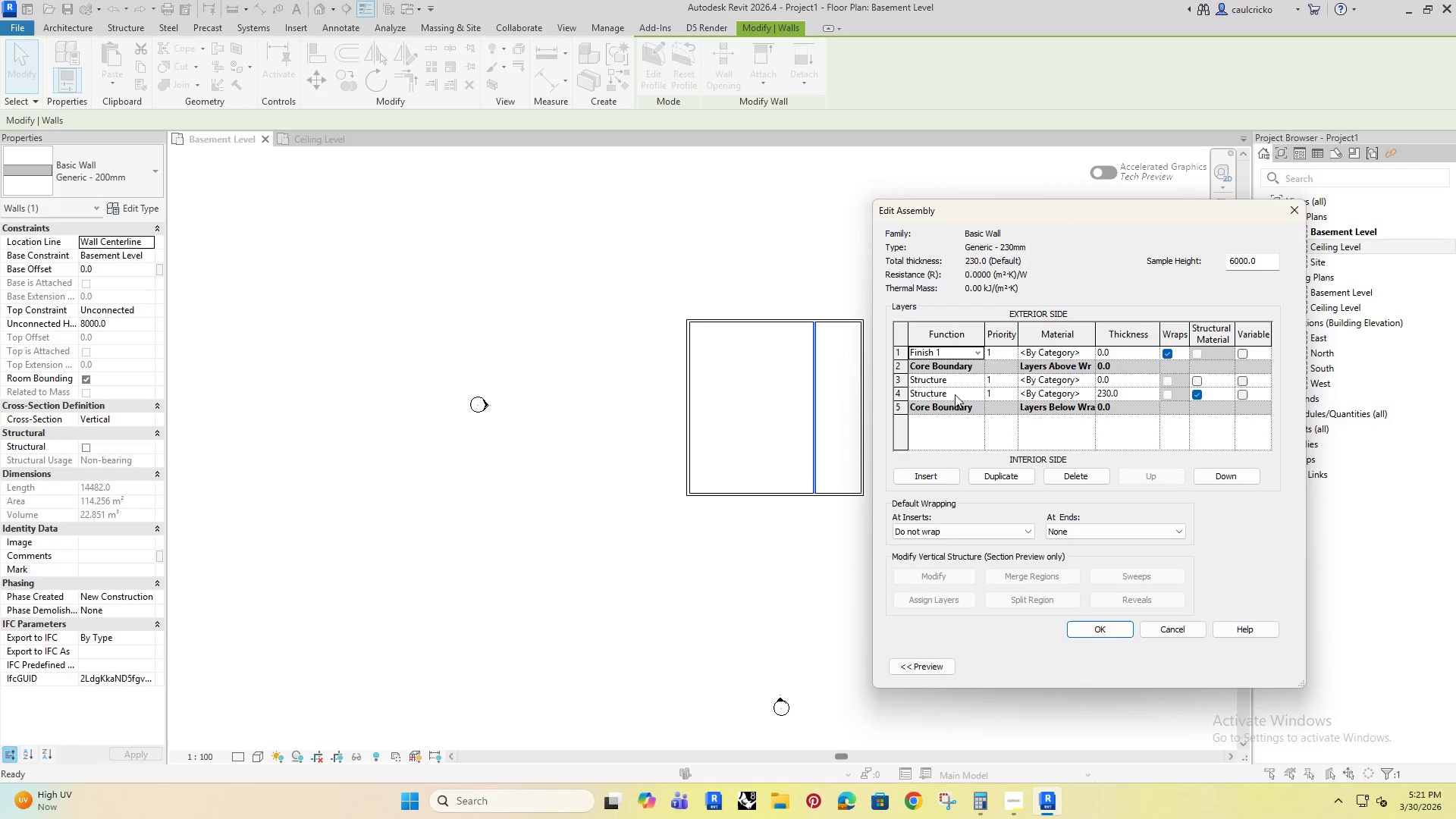 
left_click([941, 374])
 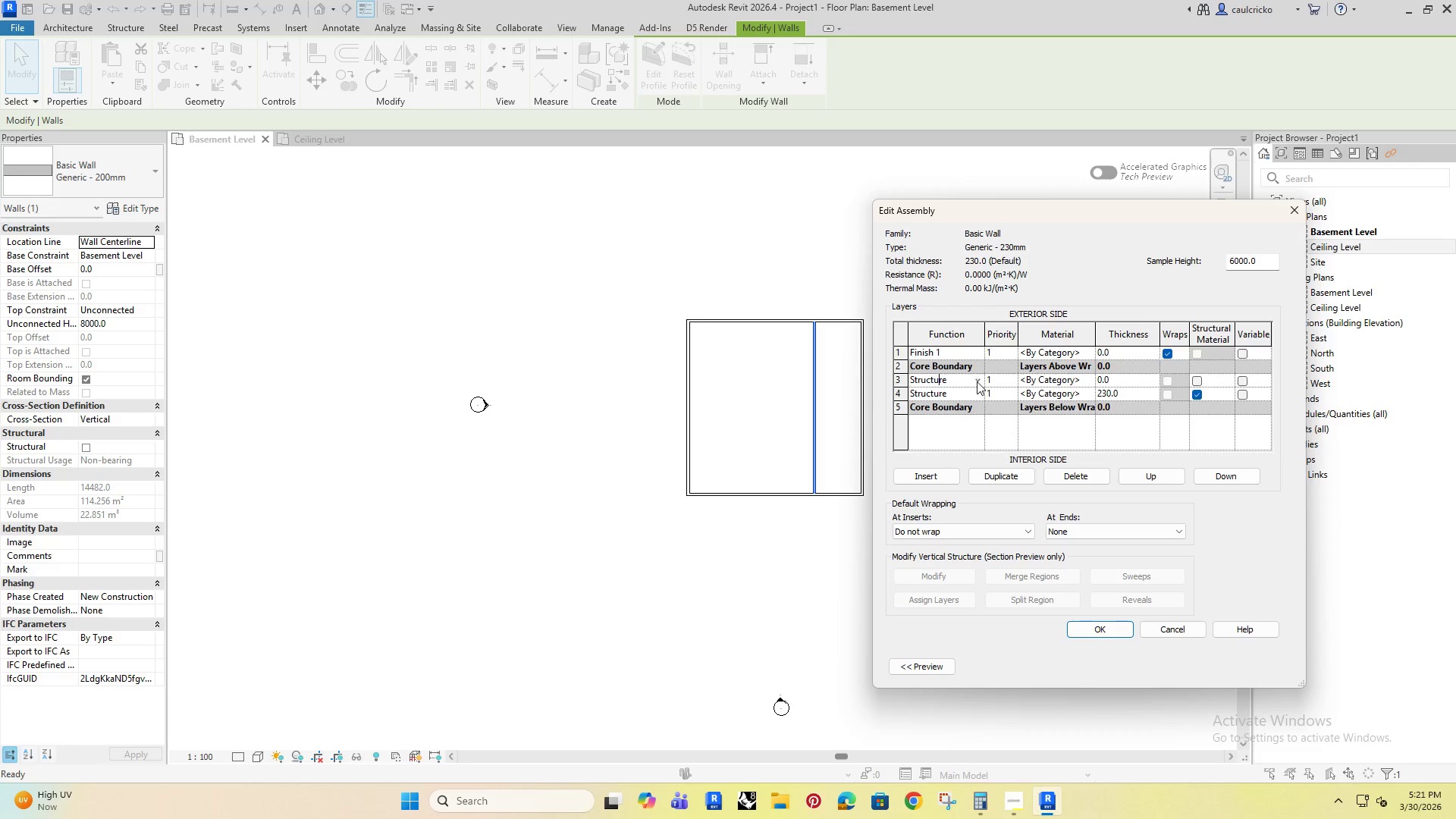 
left_click([981, 381])
 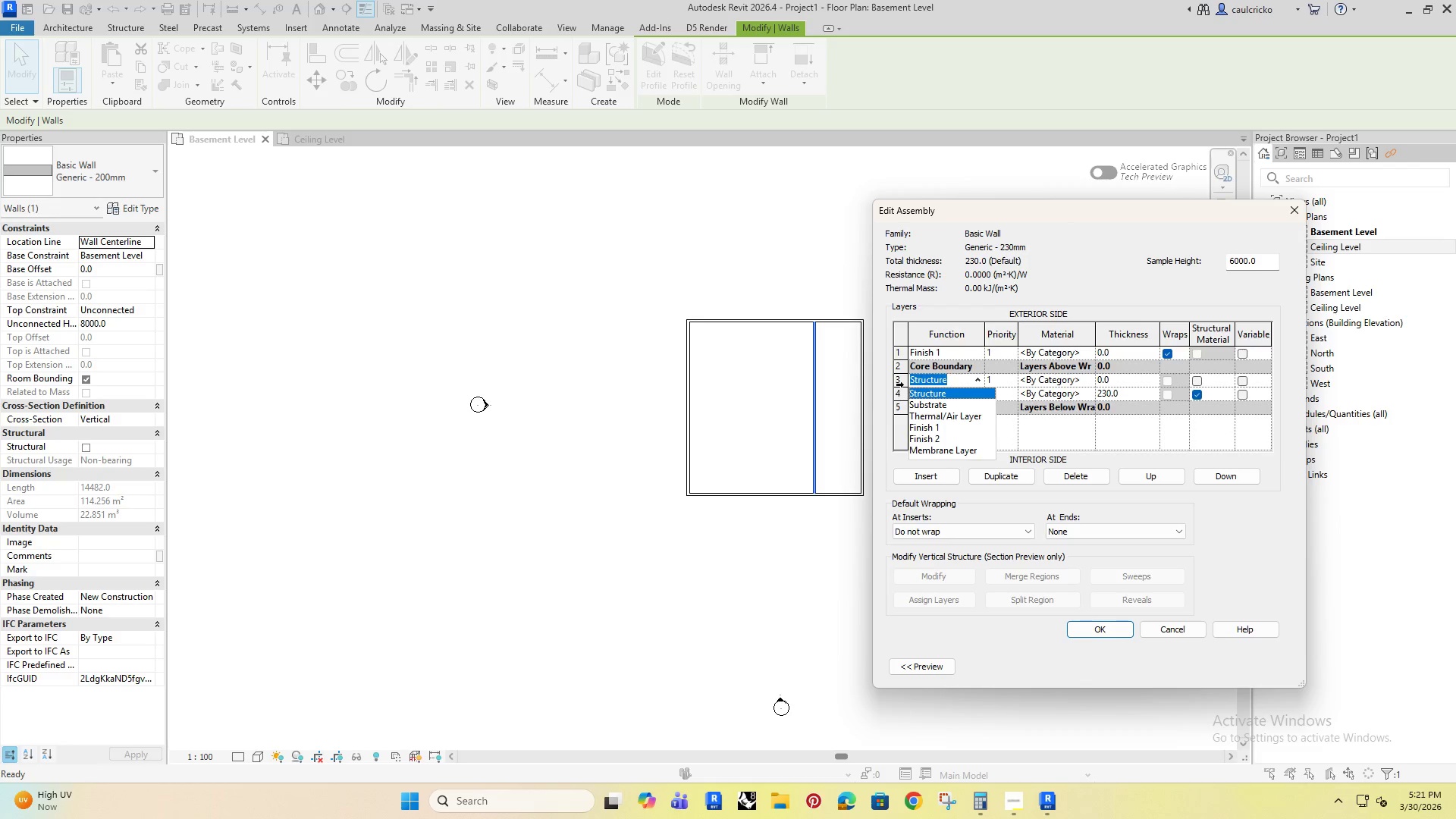 
left_click([897, 384])
 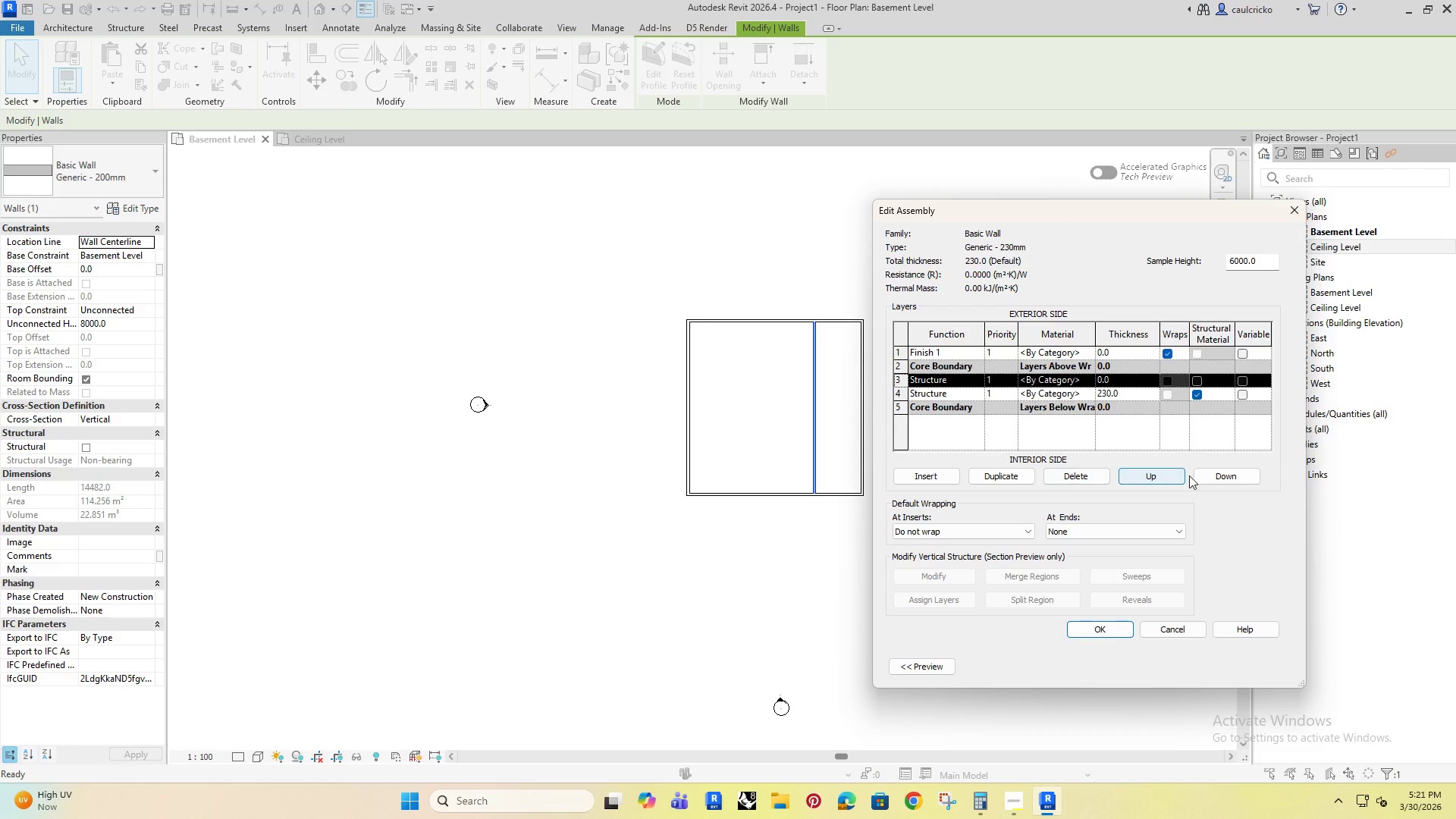 
double_click([1225, 478])
 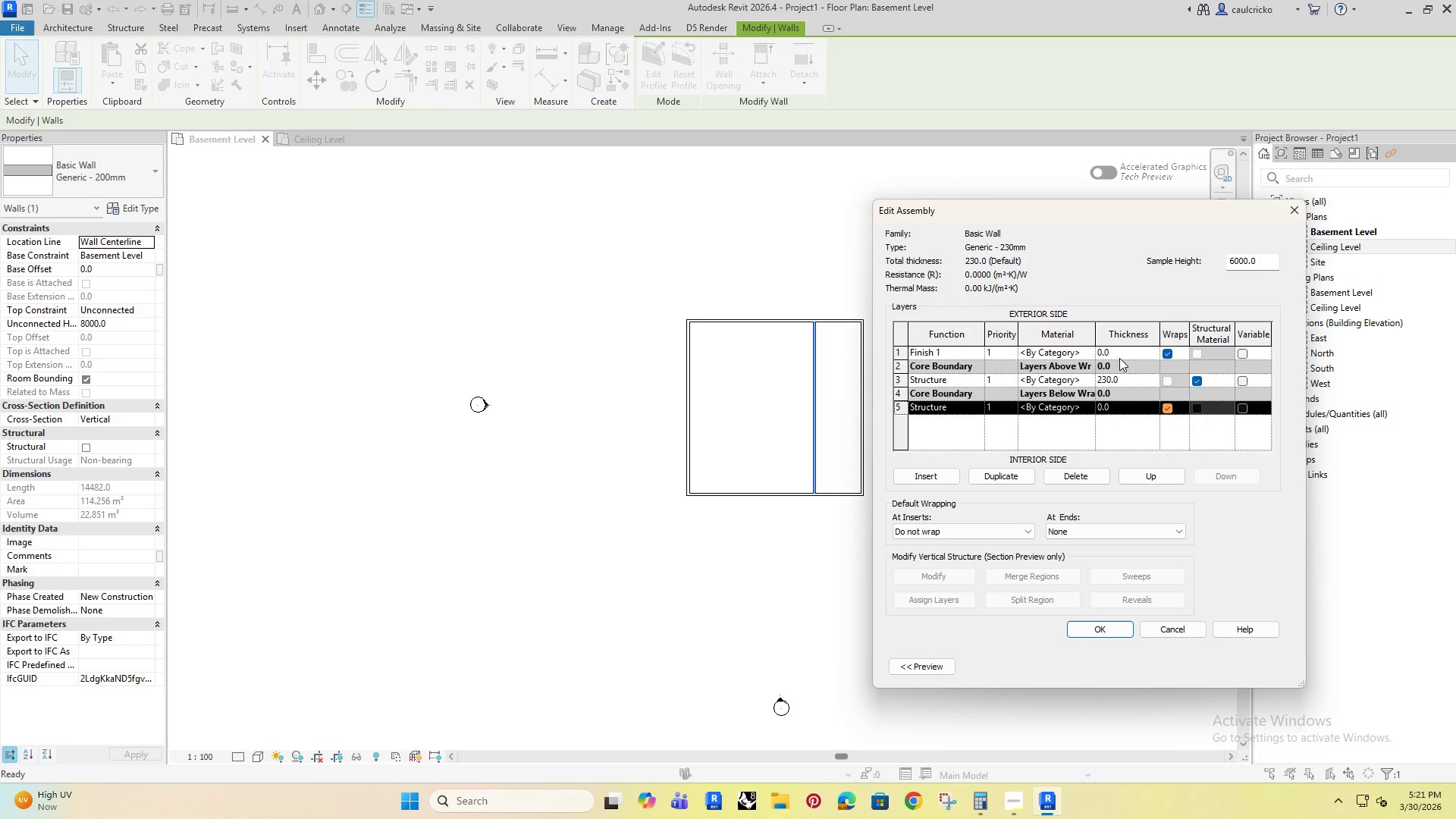 
left_click([1114, 350])
 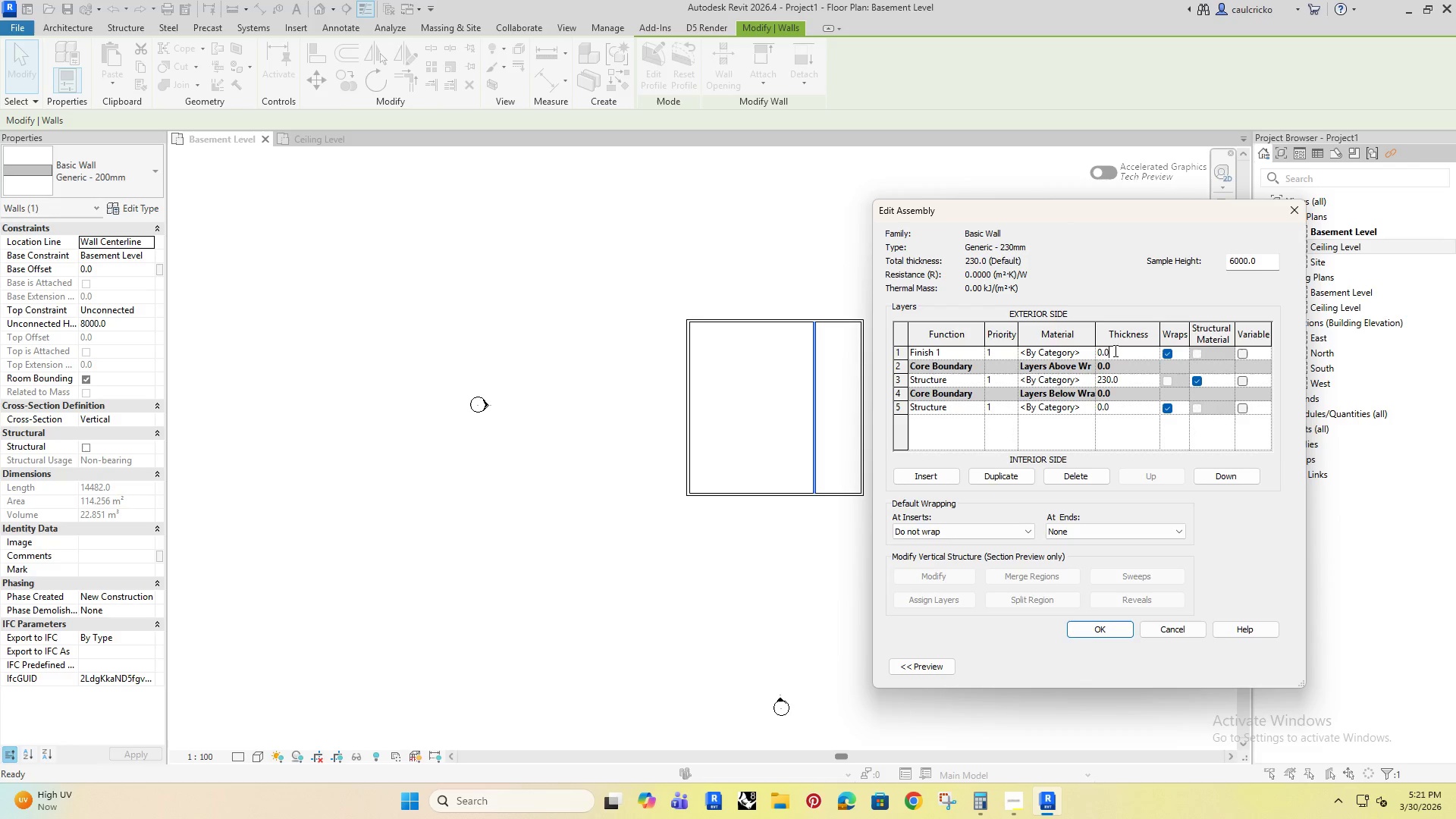 
left_click_drag(start_coordinate=[1114, 350], to_coordinate=[1094, 360])
 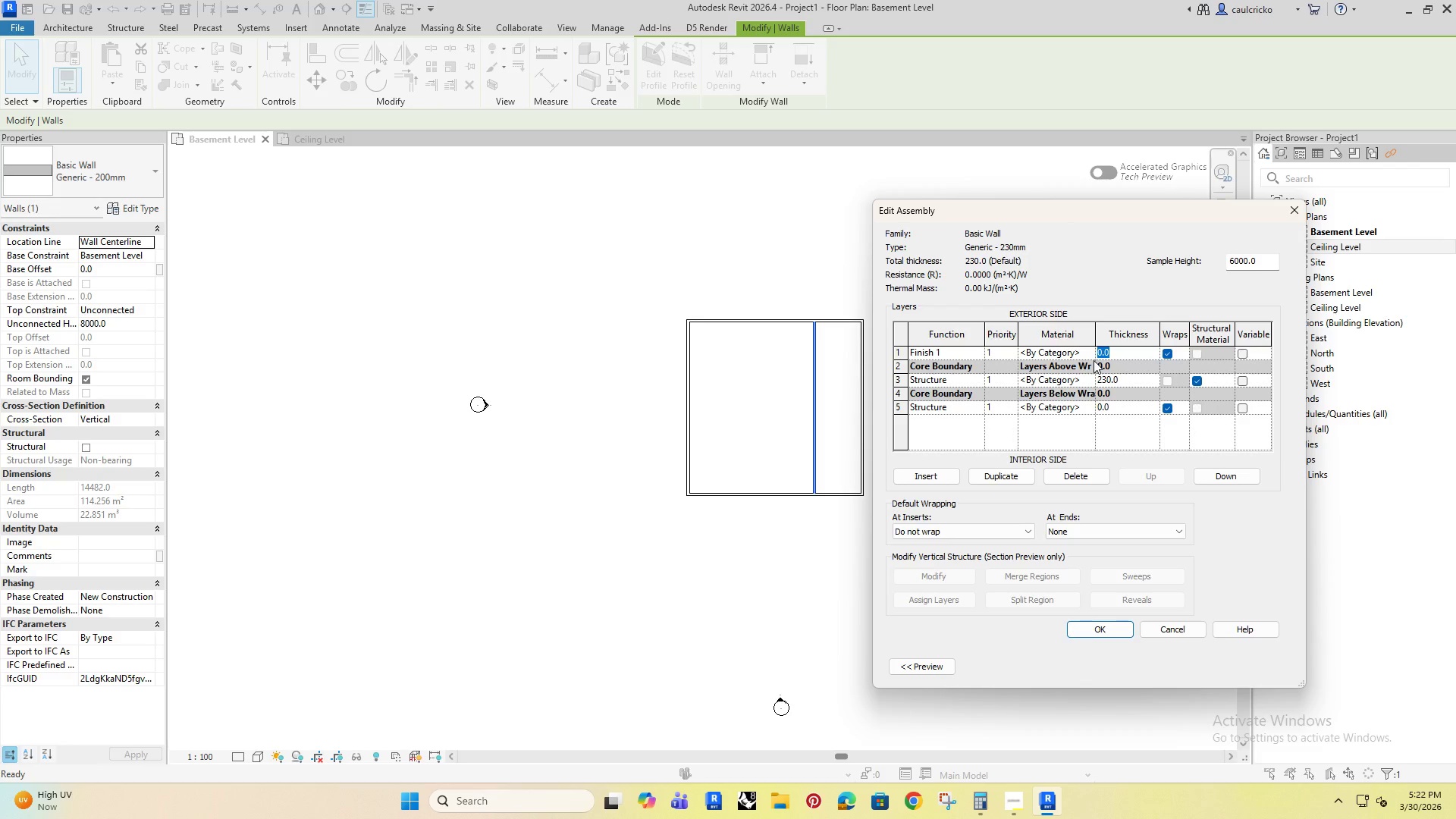 
type(15)
 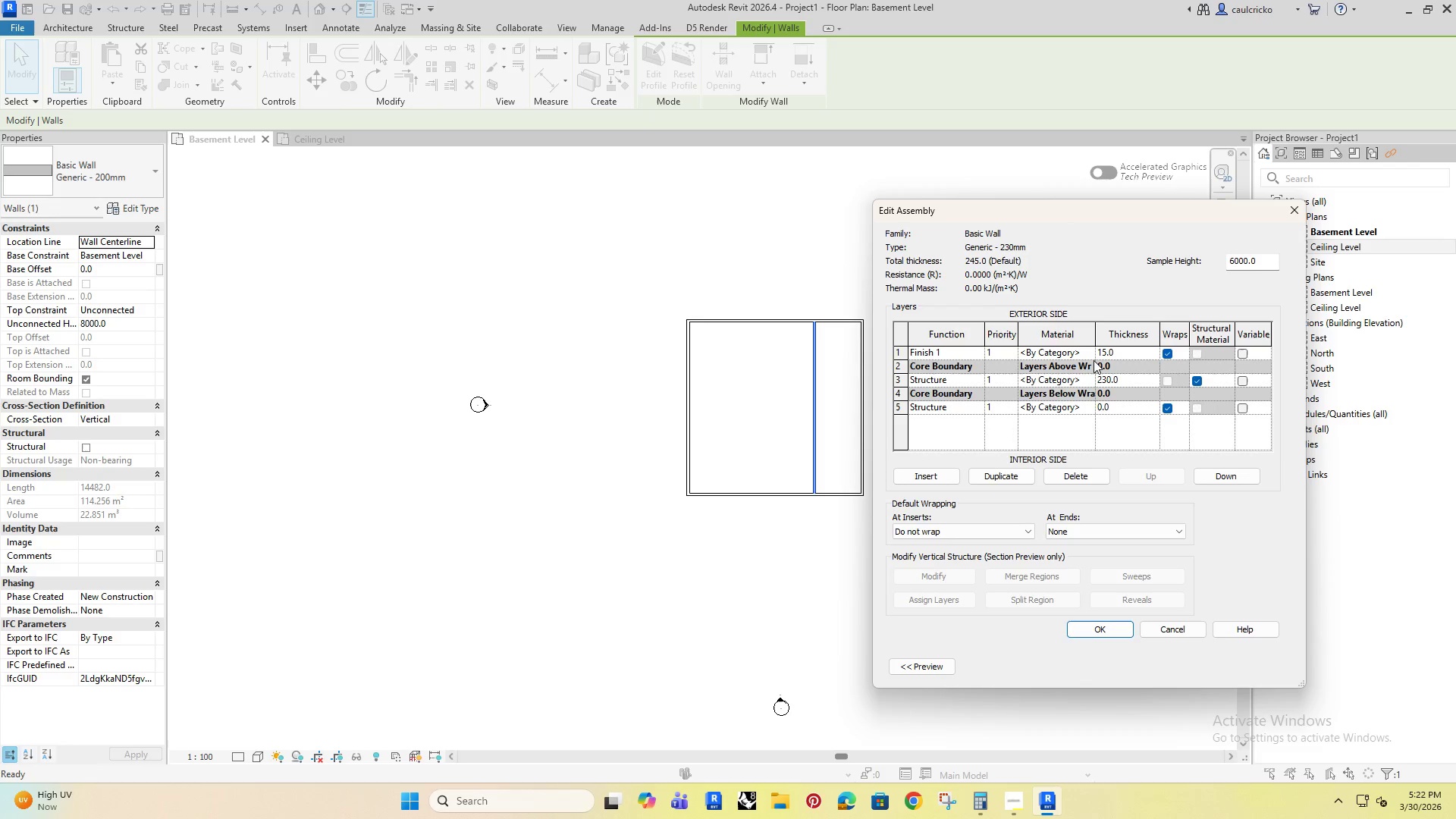 
key(Enter)
 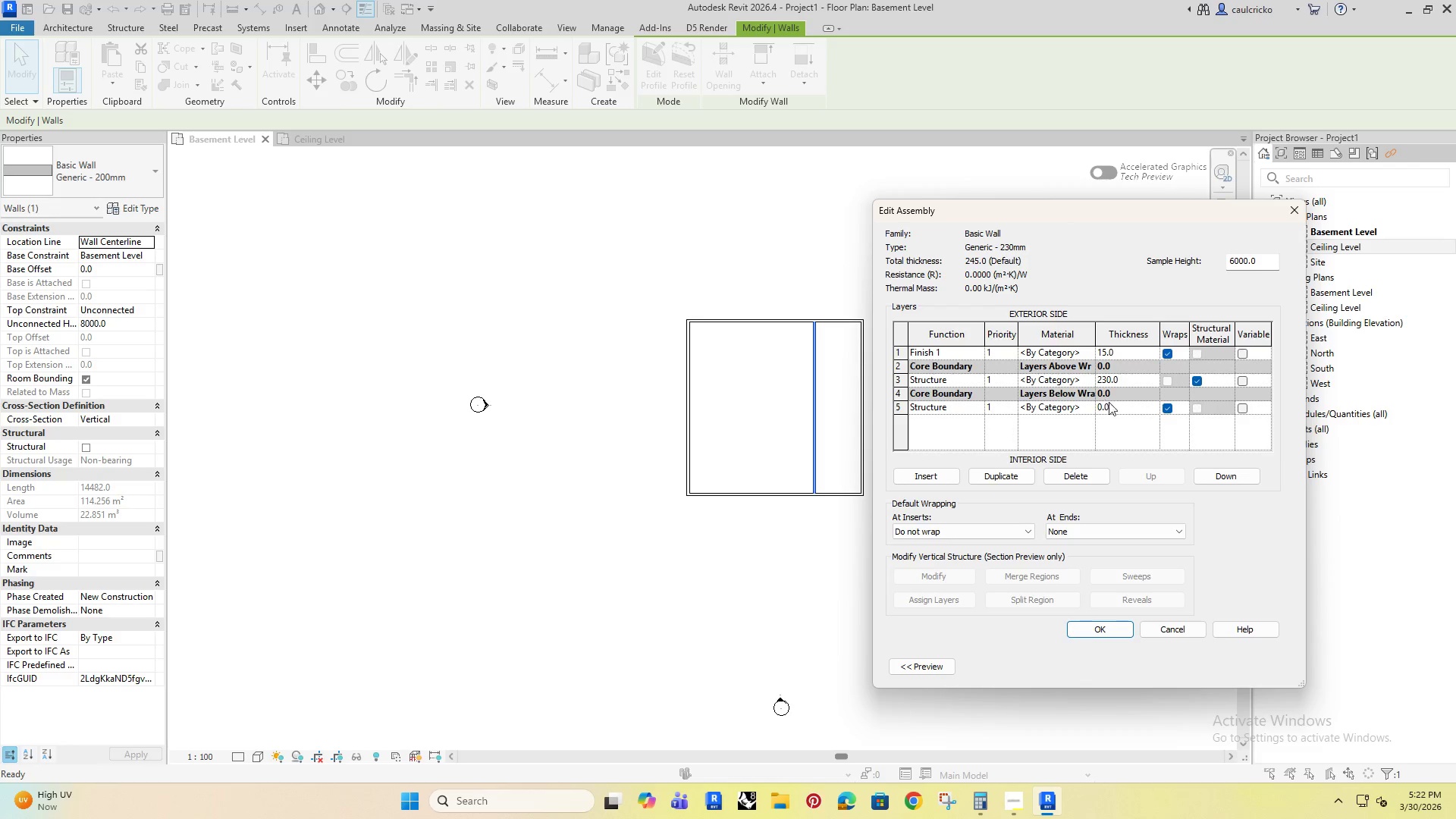 
left_click([1117, 407])
 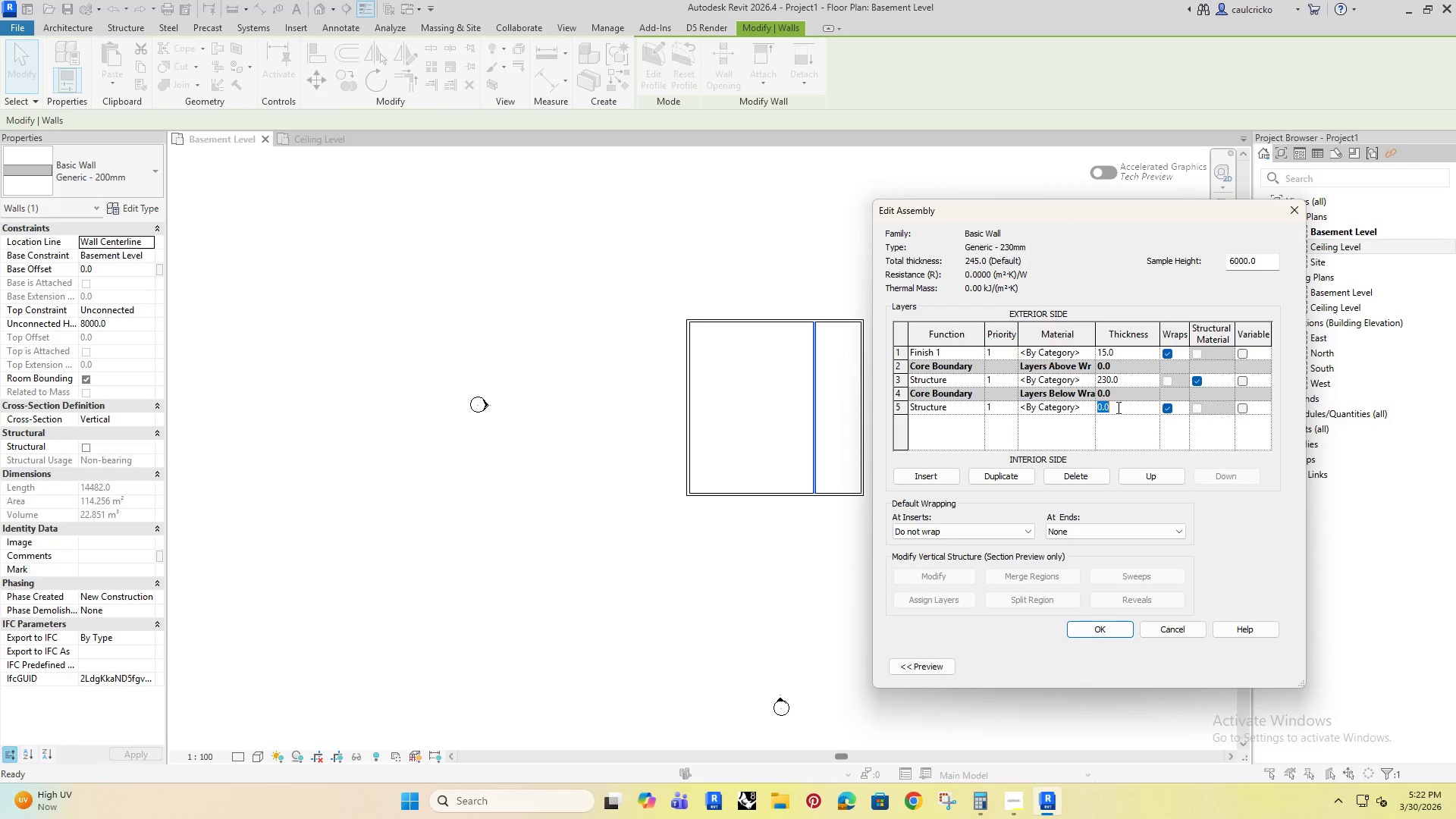 
type(15)
 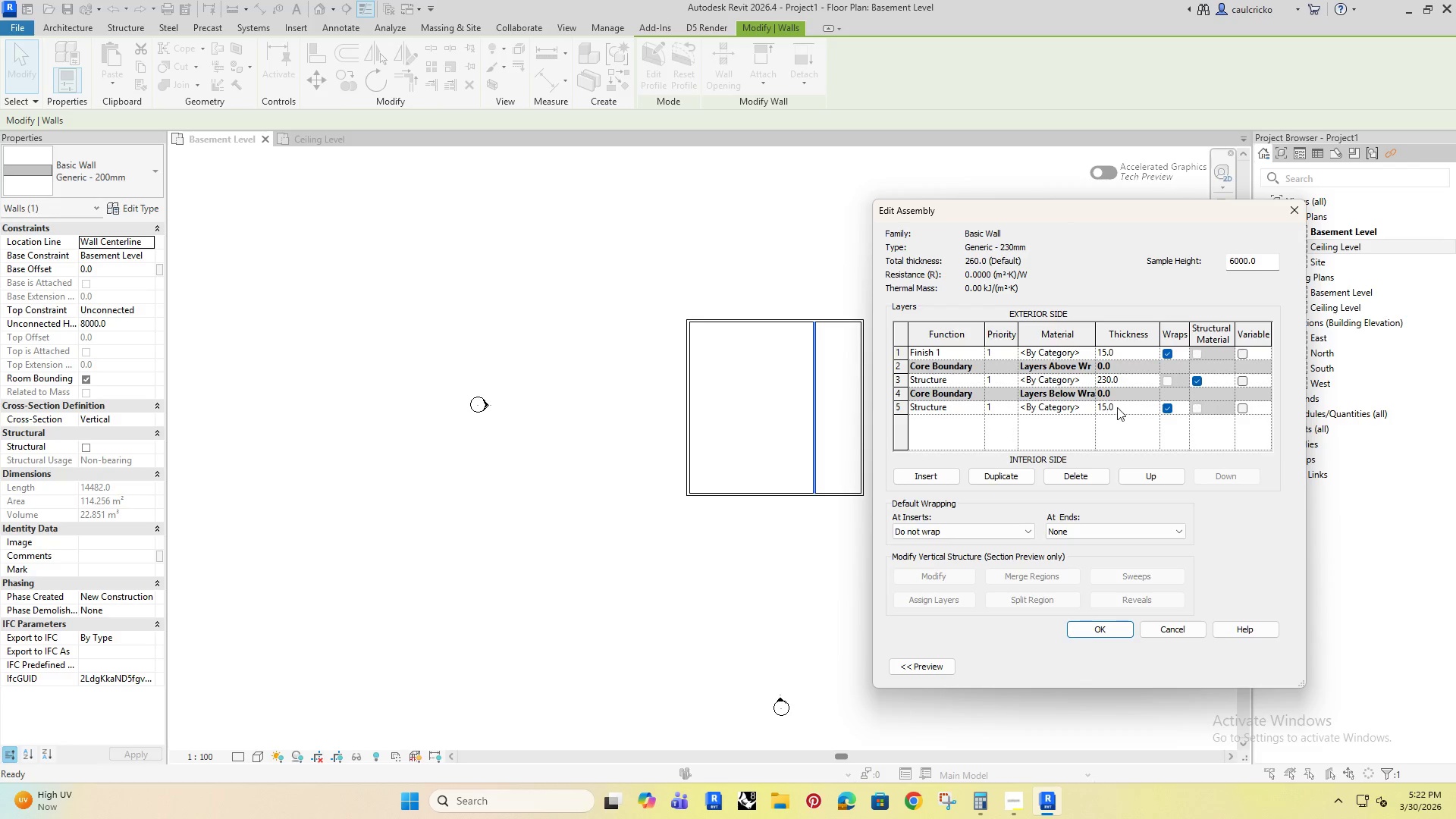 
key(Enter)
 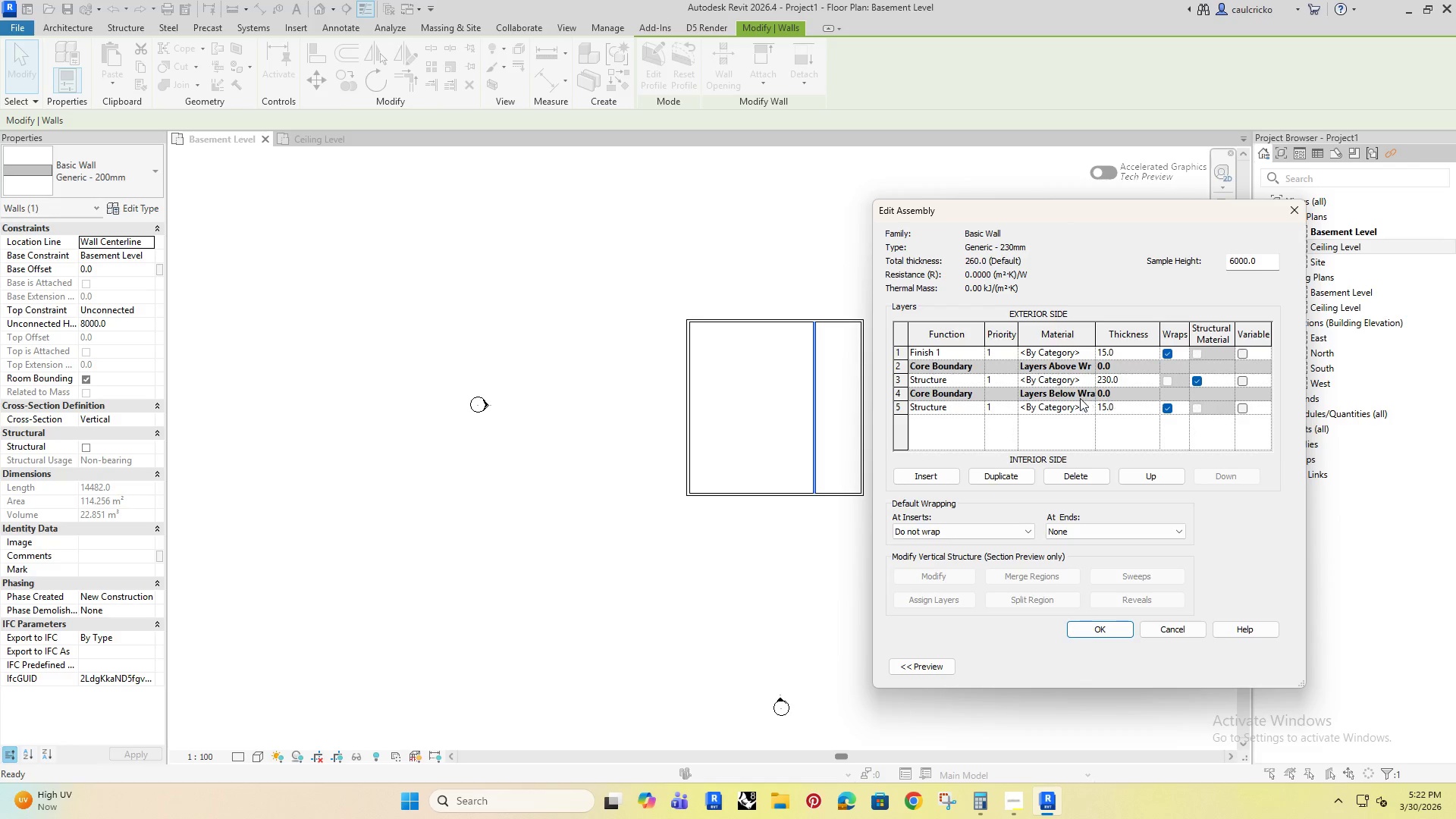 
left_click([1072, 403])
 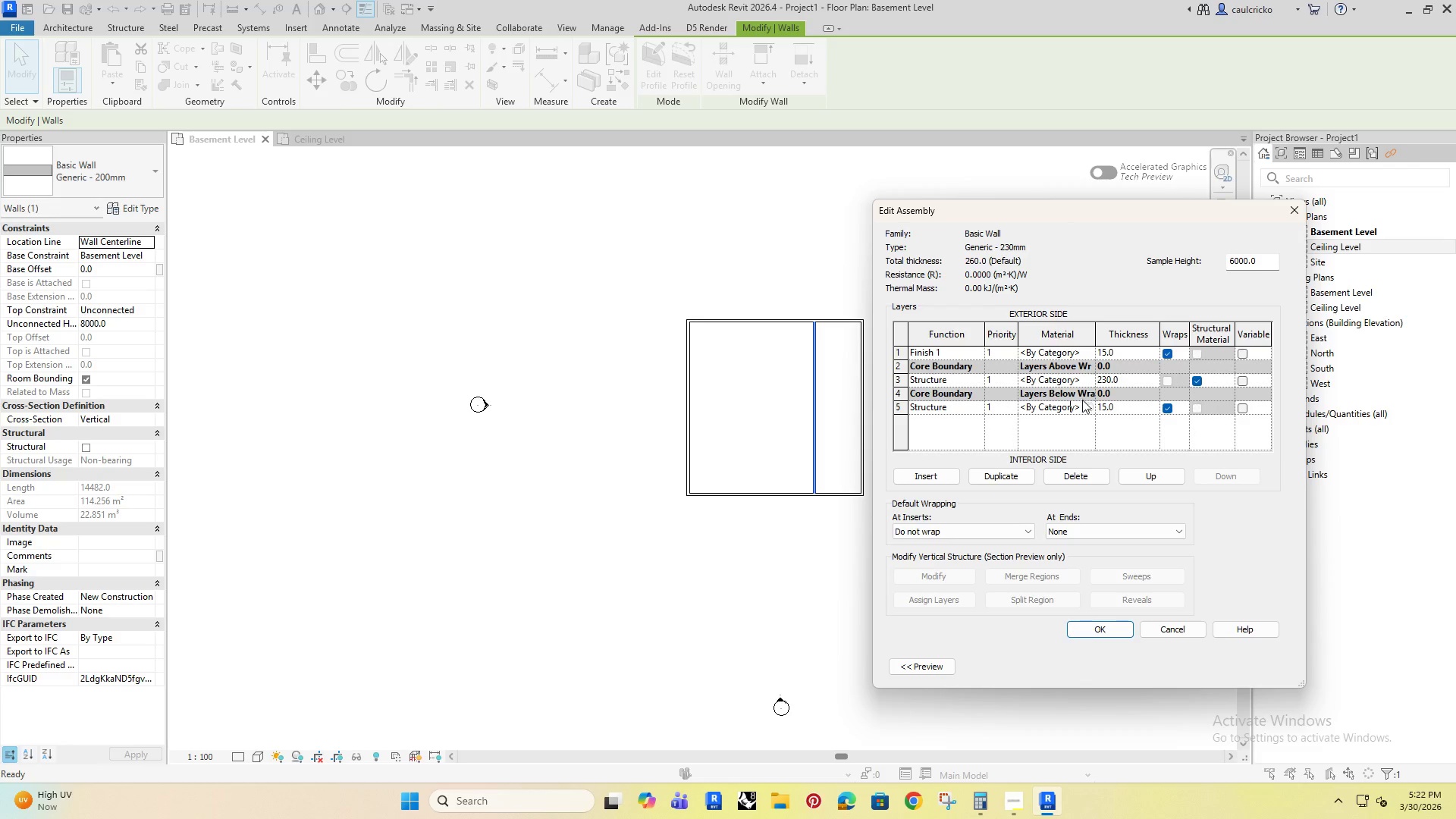 
left_click([1094, 410])
 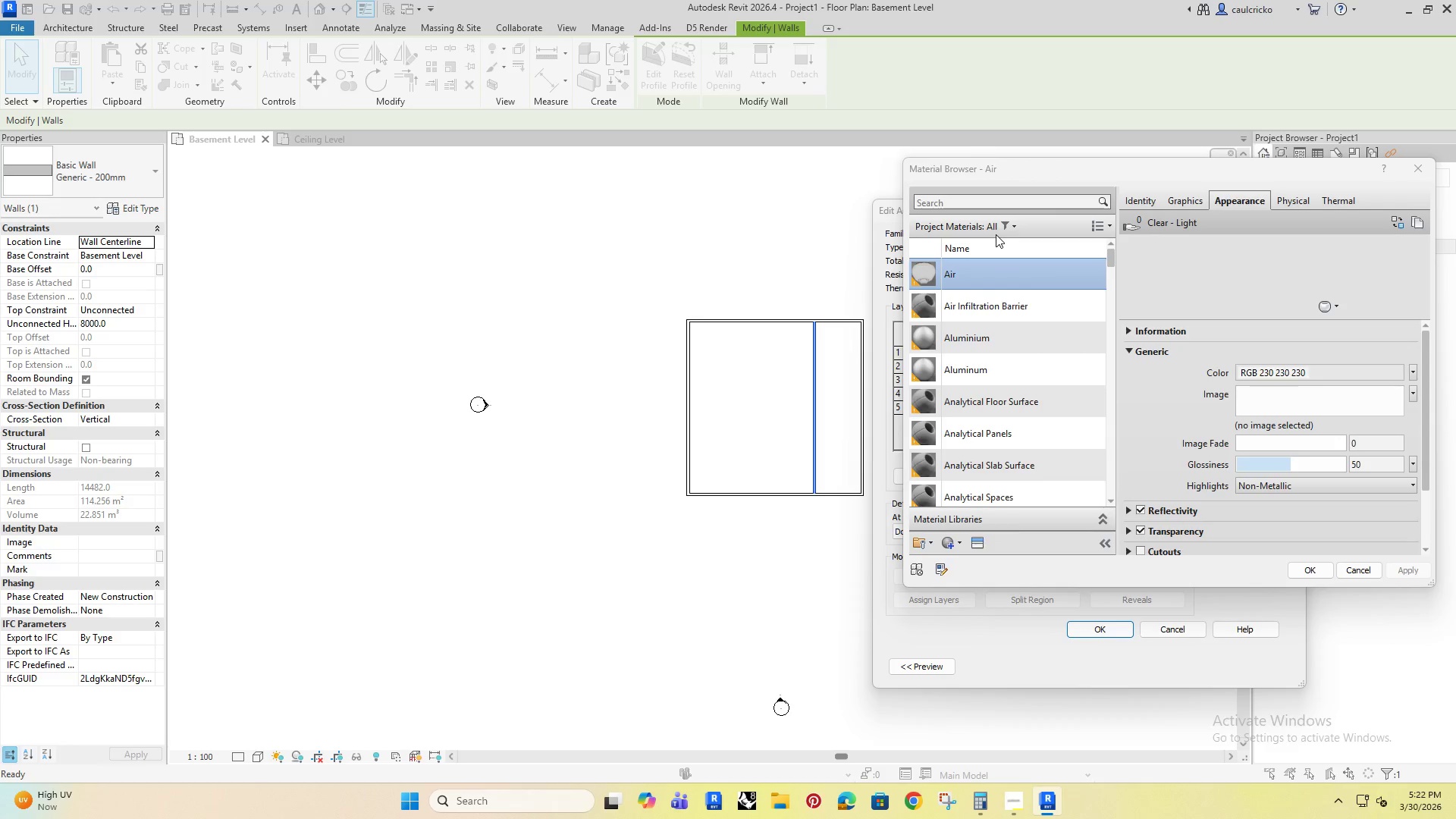 
type(gyp)
 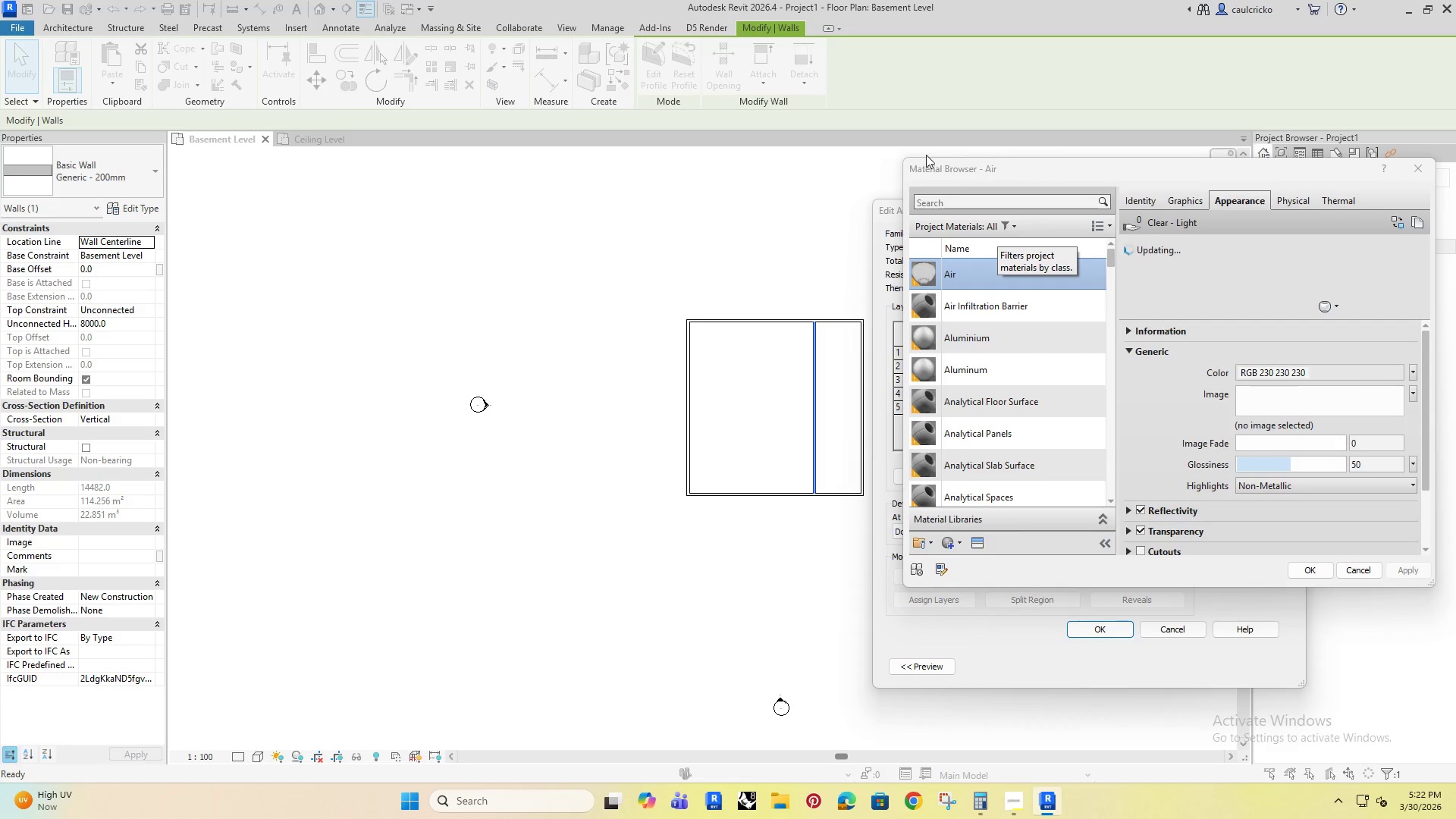 
left_click([956, 209])
 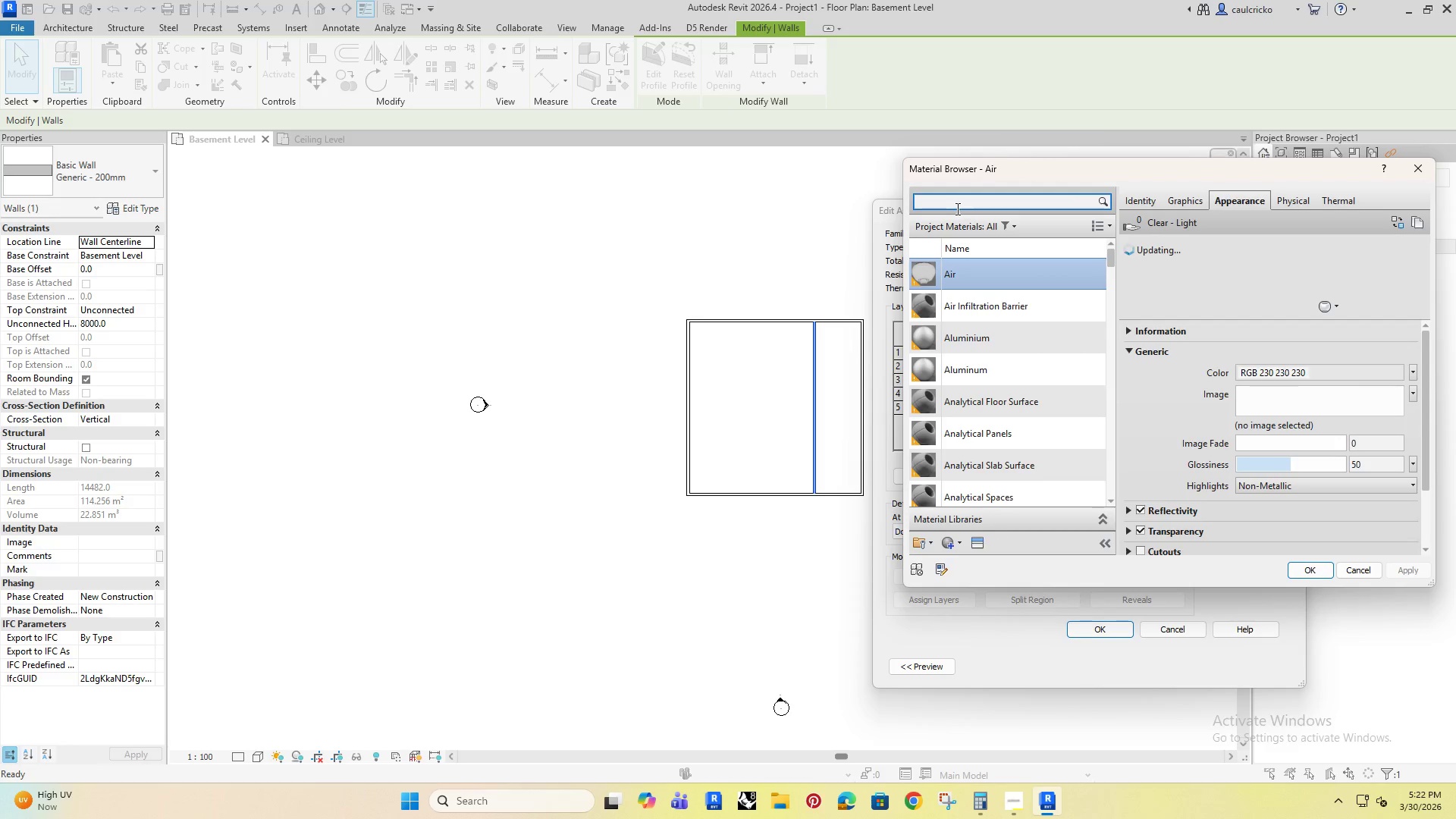 
type(gypsum)
 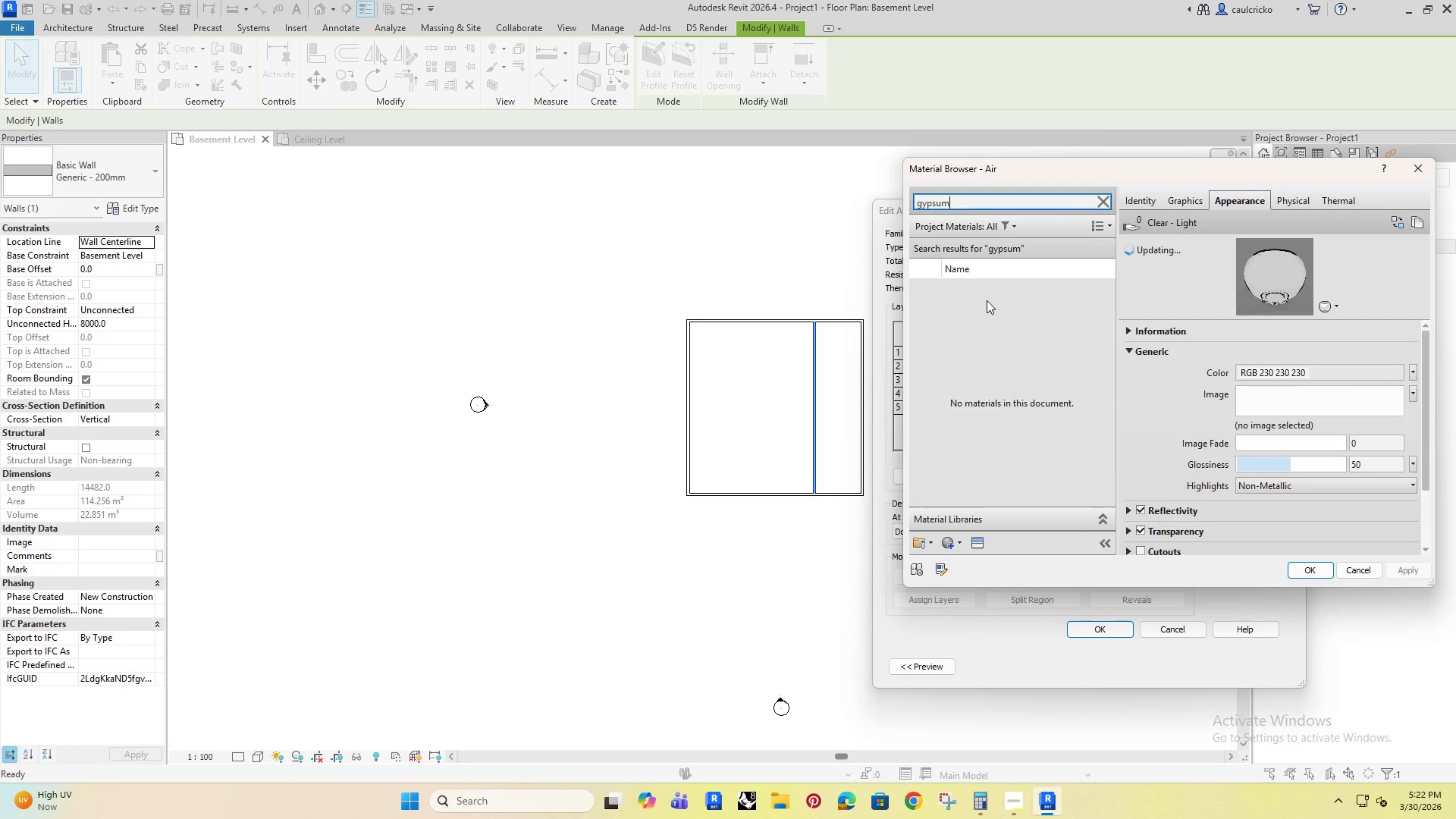 
double_click([994, 301])
 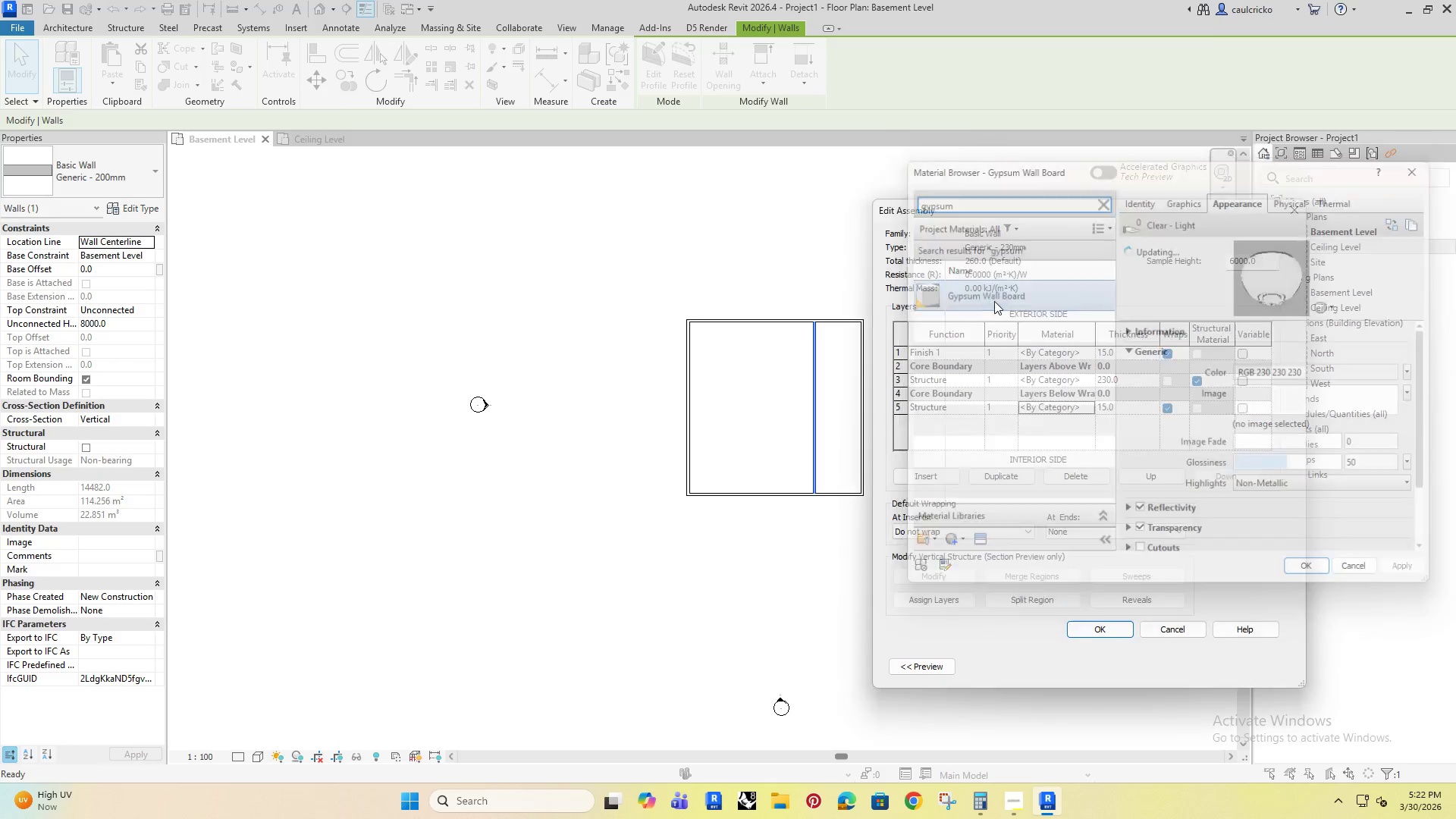 
triple_click([994, 301])
 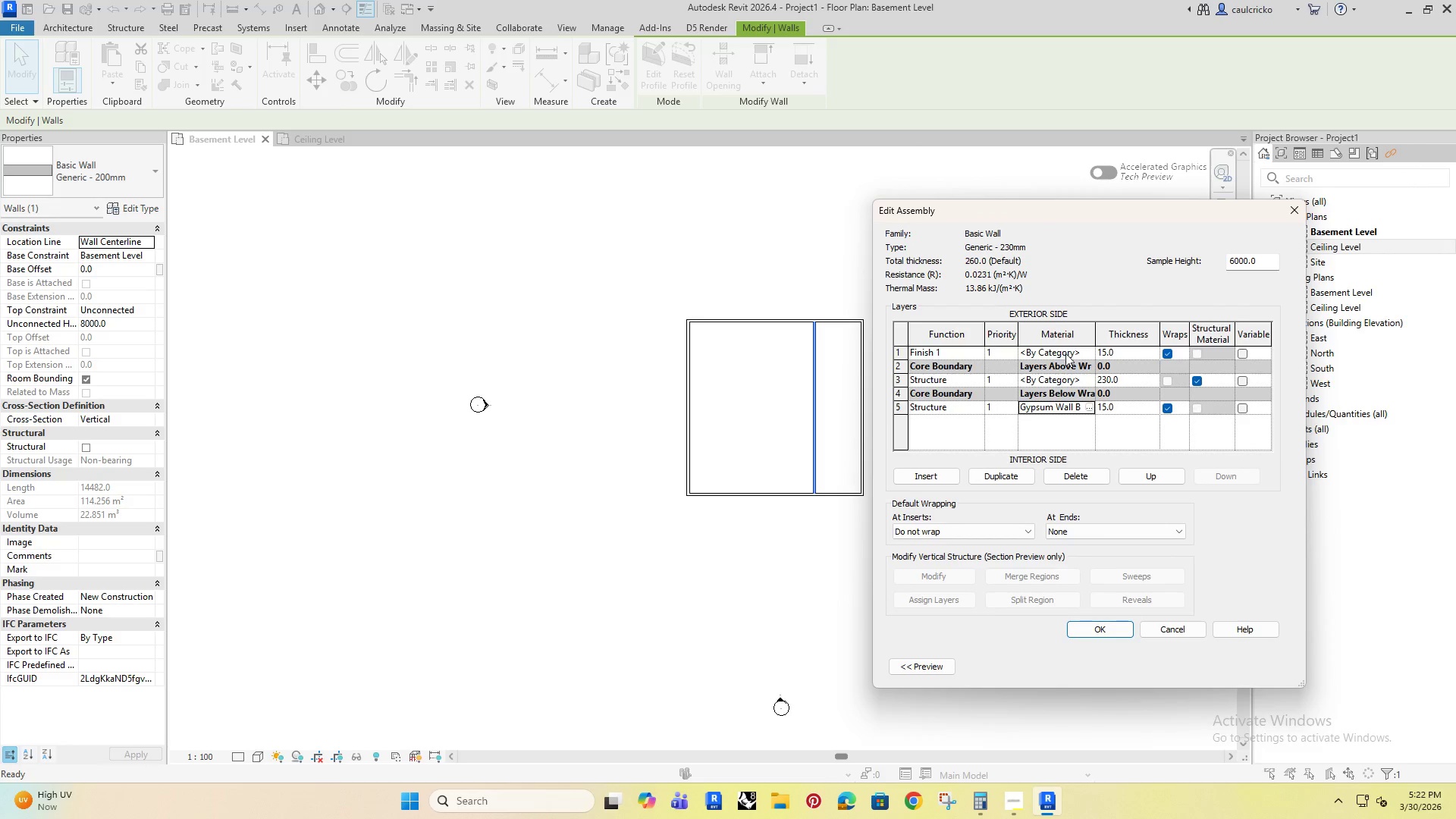 
double_click([1067, 353])
 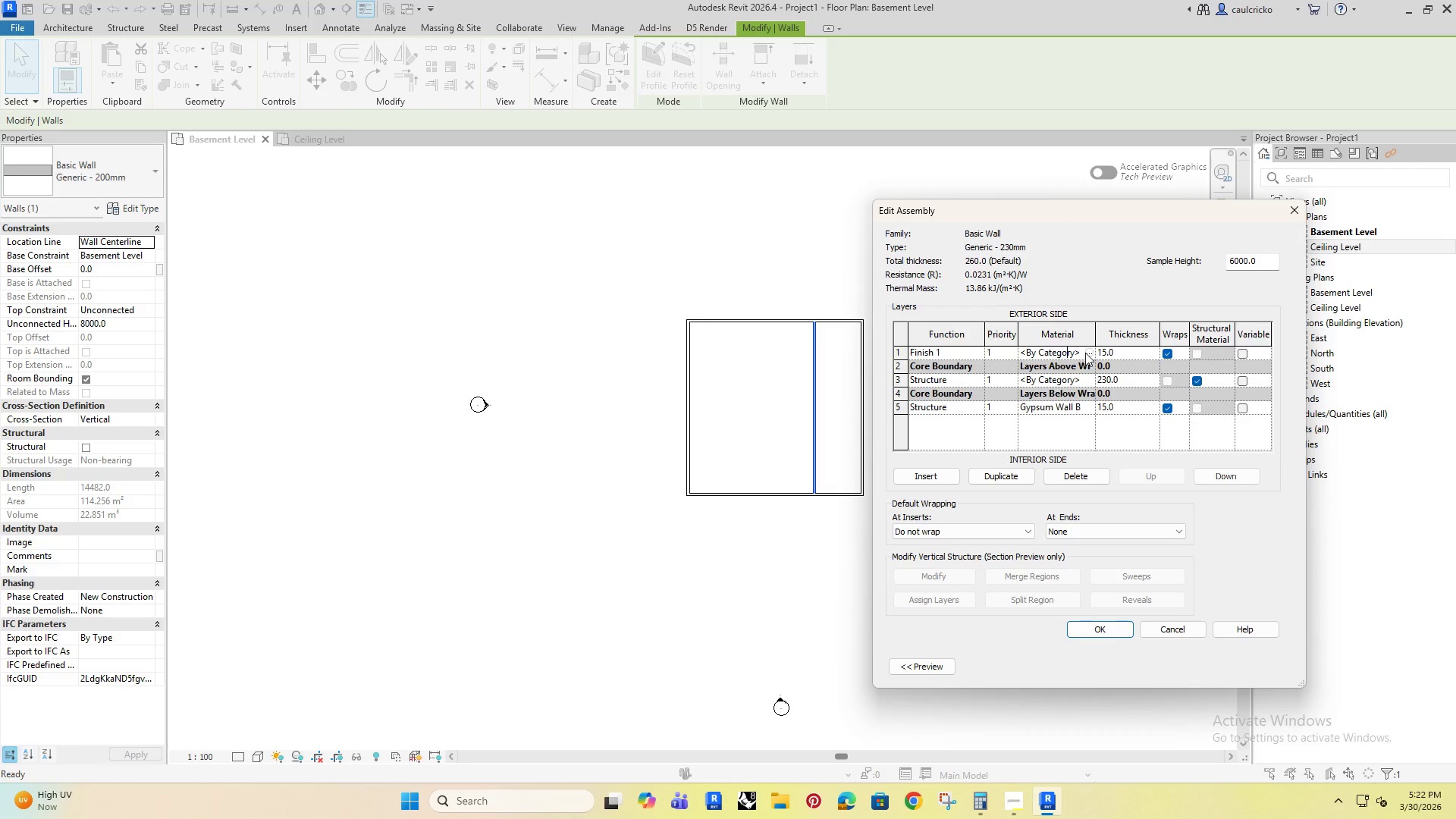 
triple_click([1087, 351])
 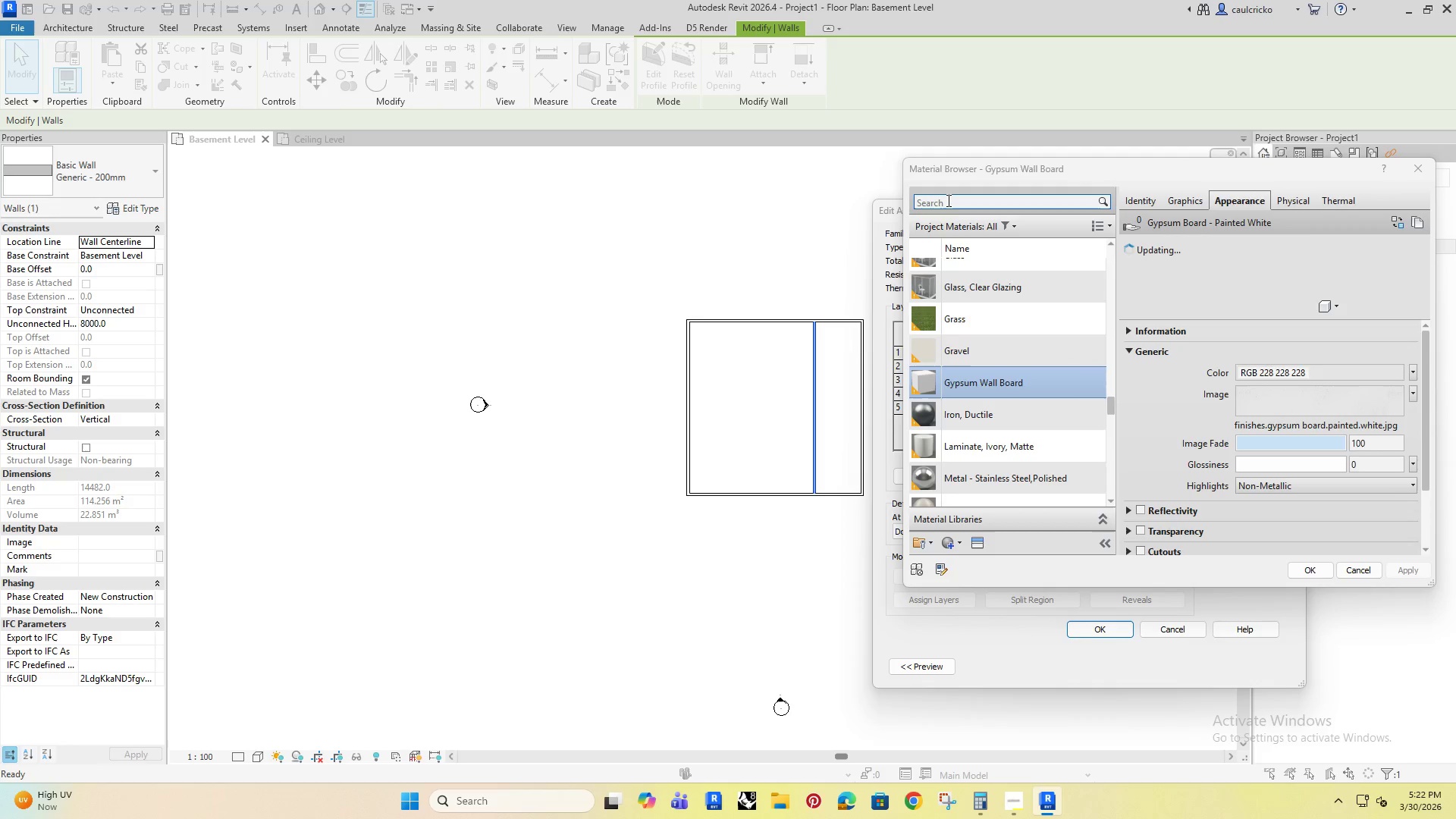 
key(Enter)
 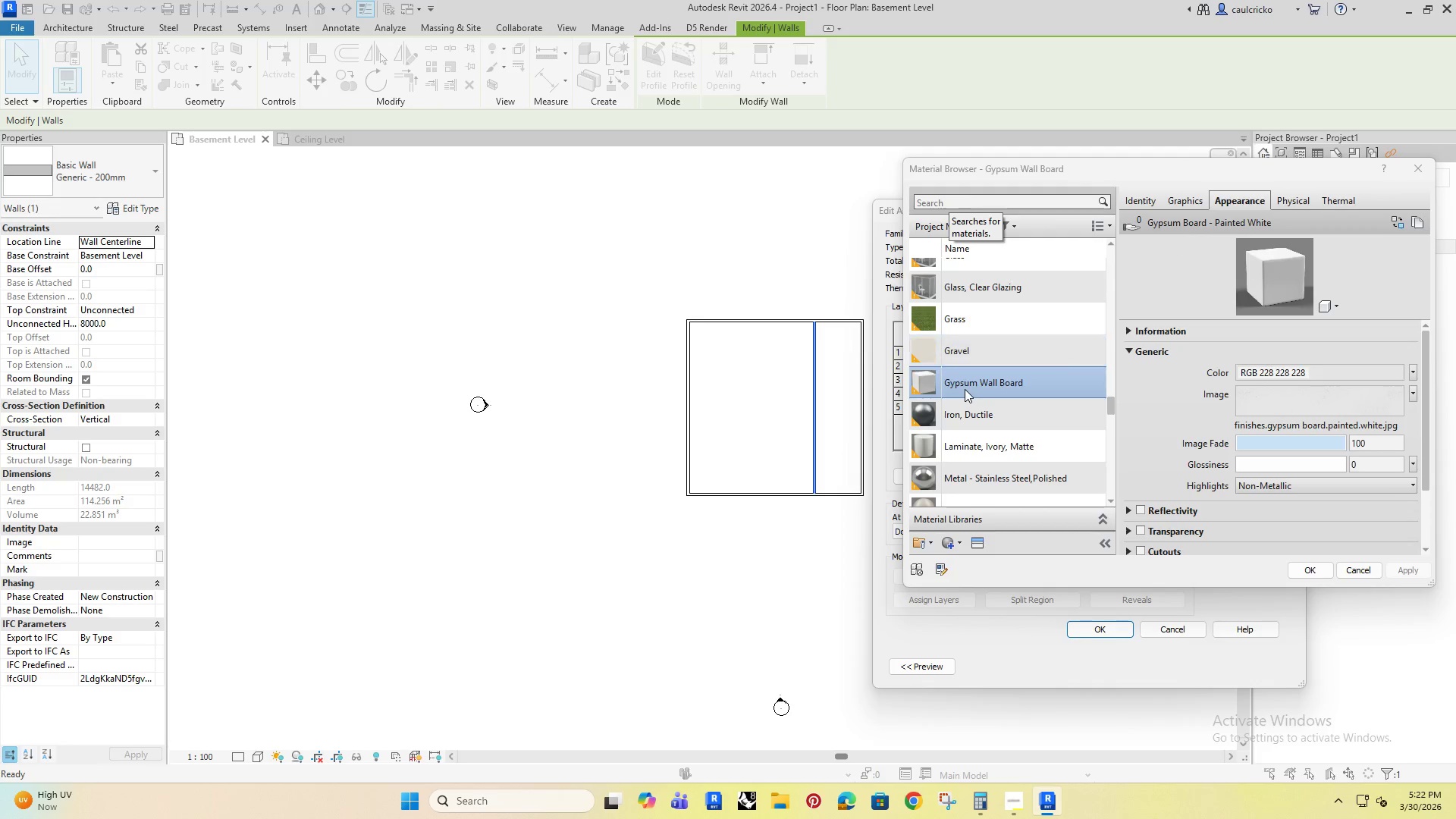 
double_click([965, 389])
 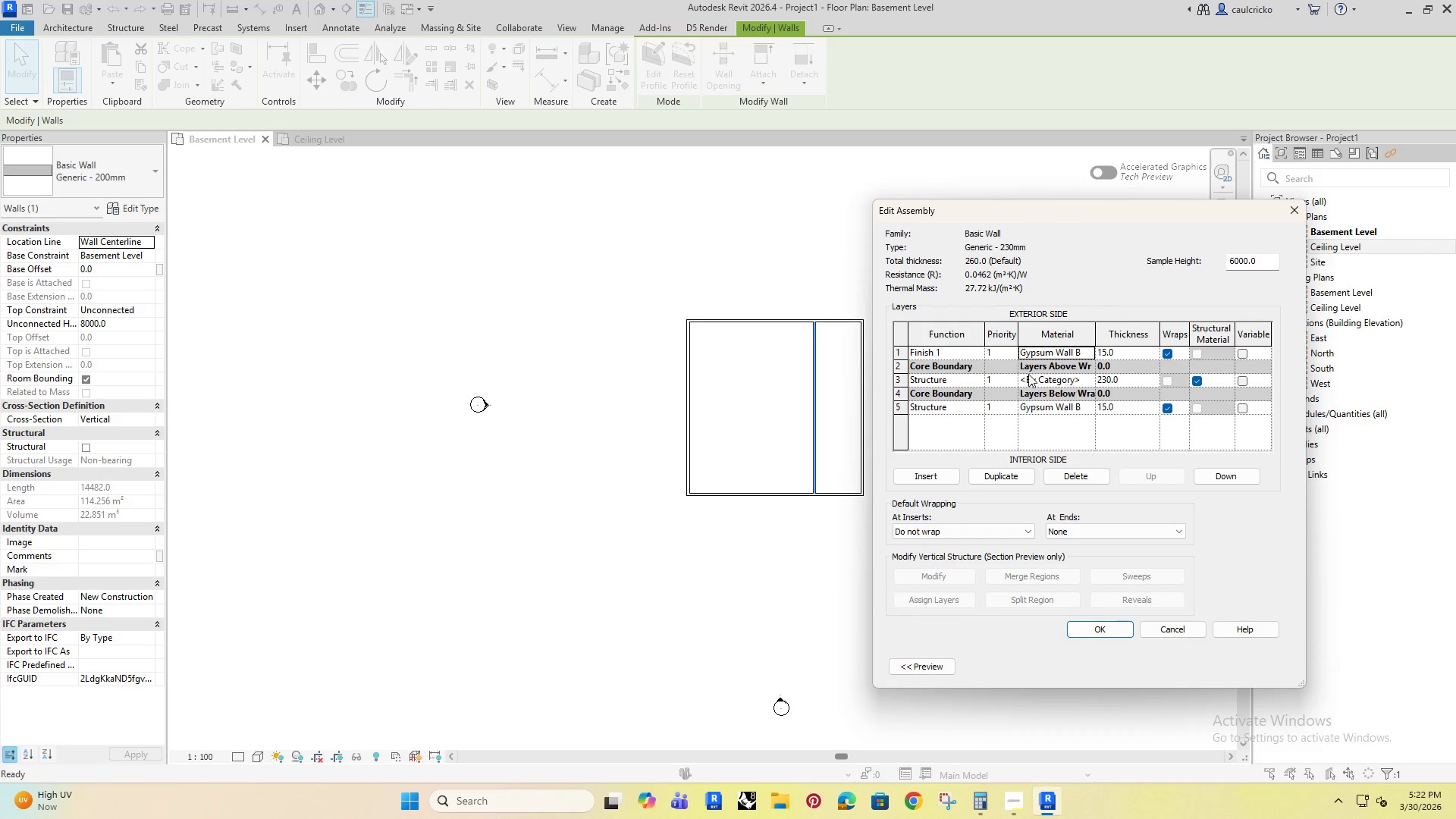 
left_click([1046, 381])
 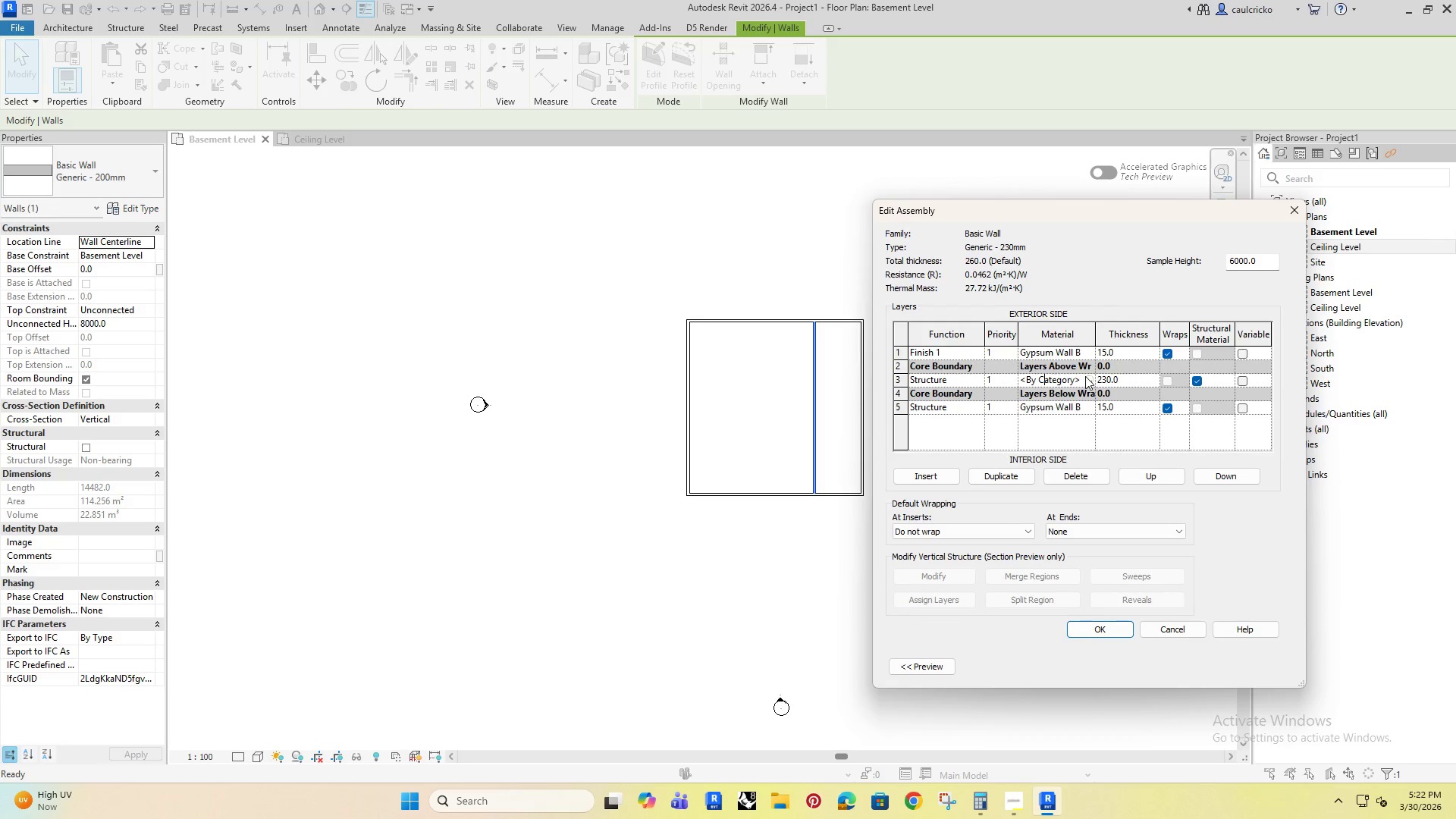 
left_click([1087, 376])
 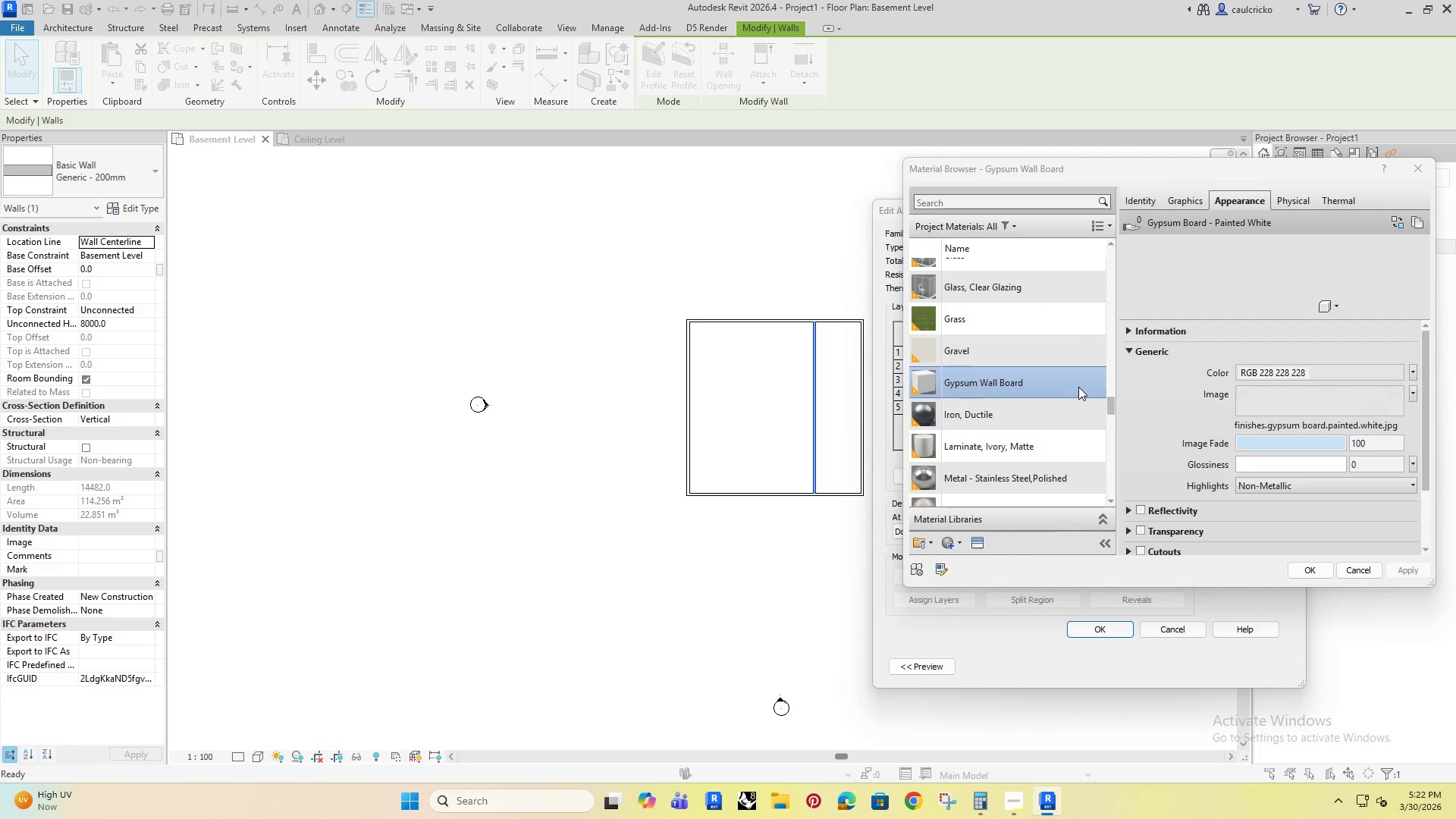 
type(con)
 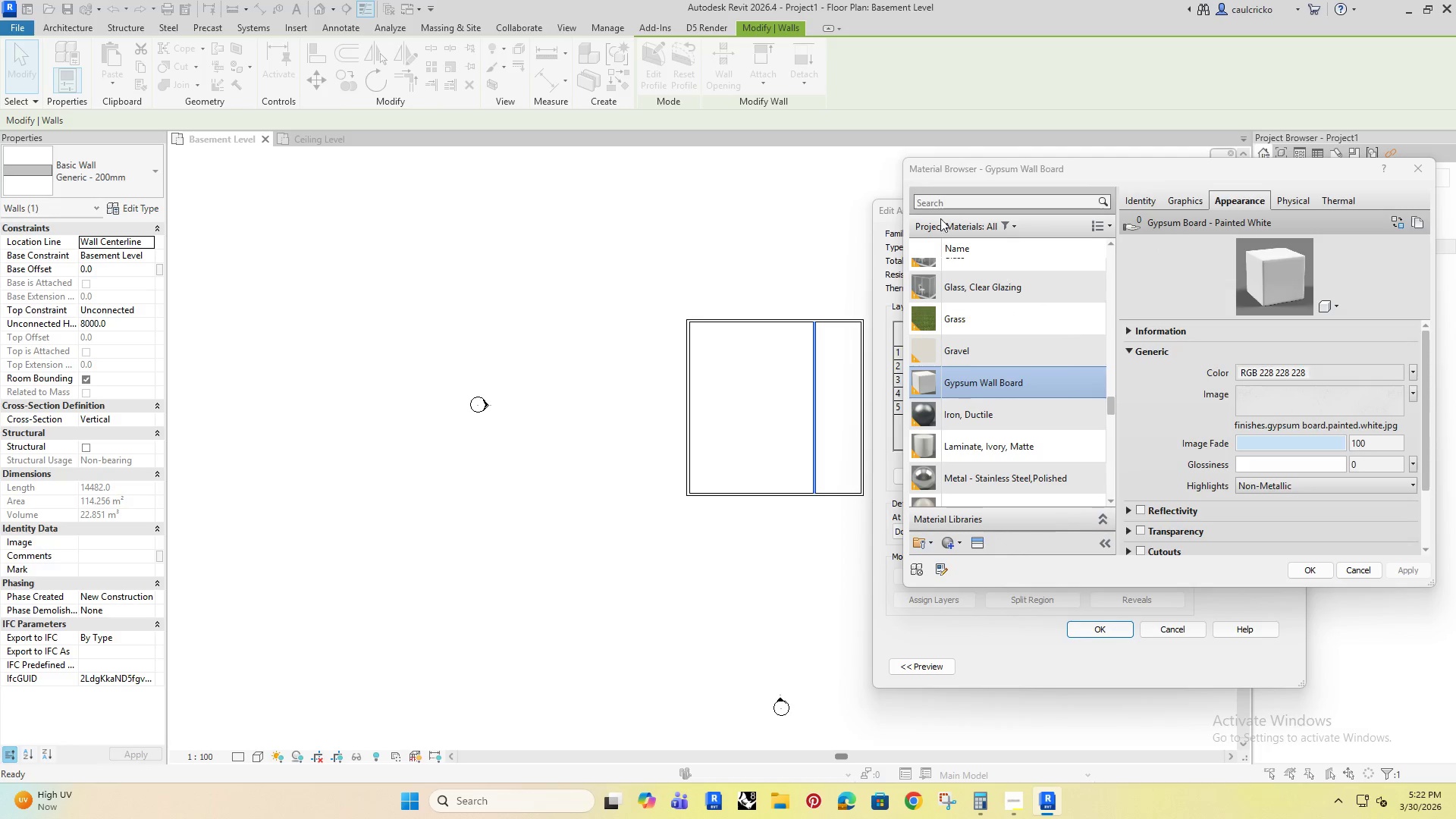 
left_click([945, 206])
 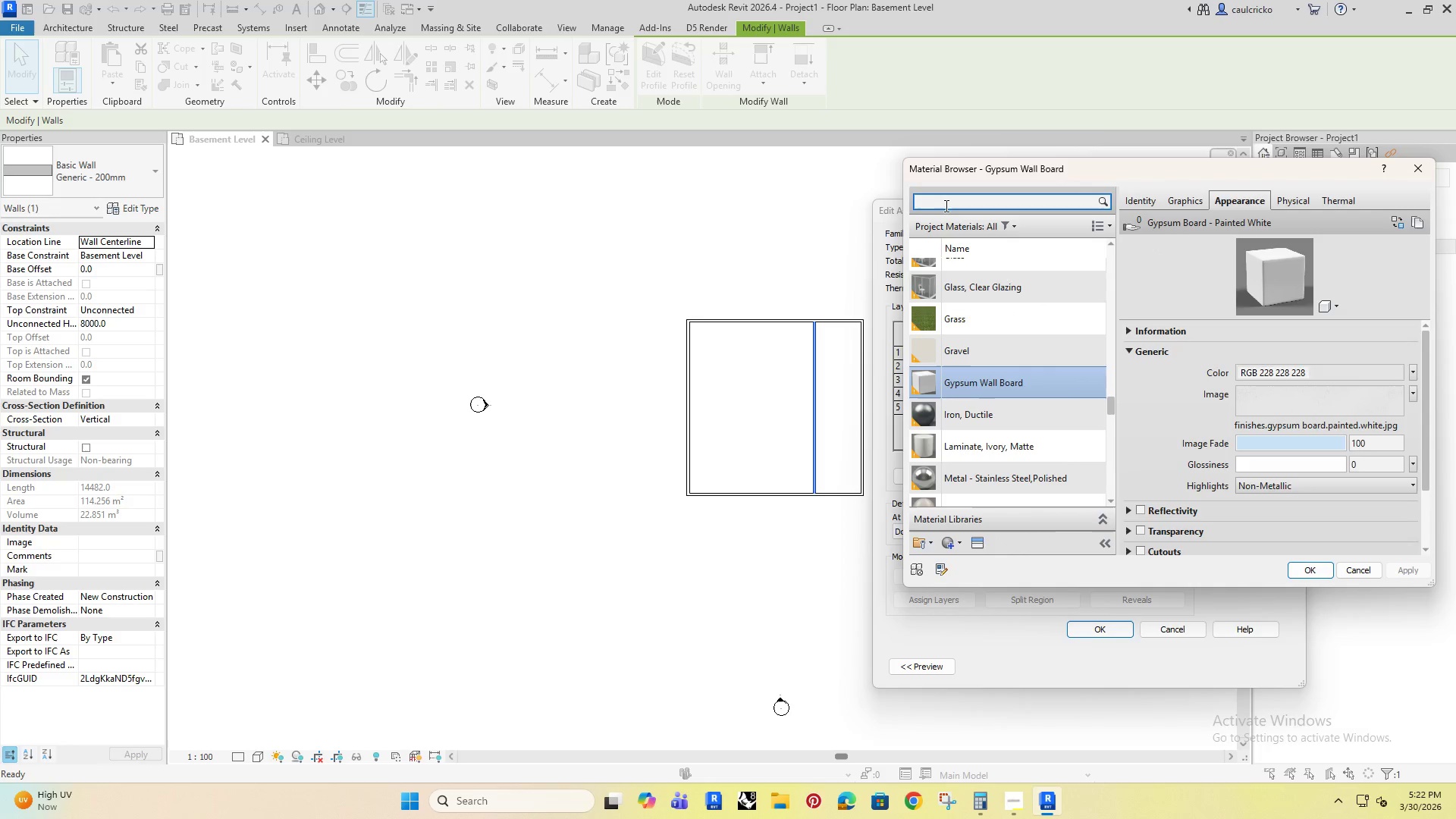 
type(concrete)
 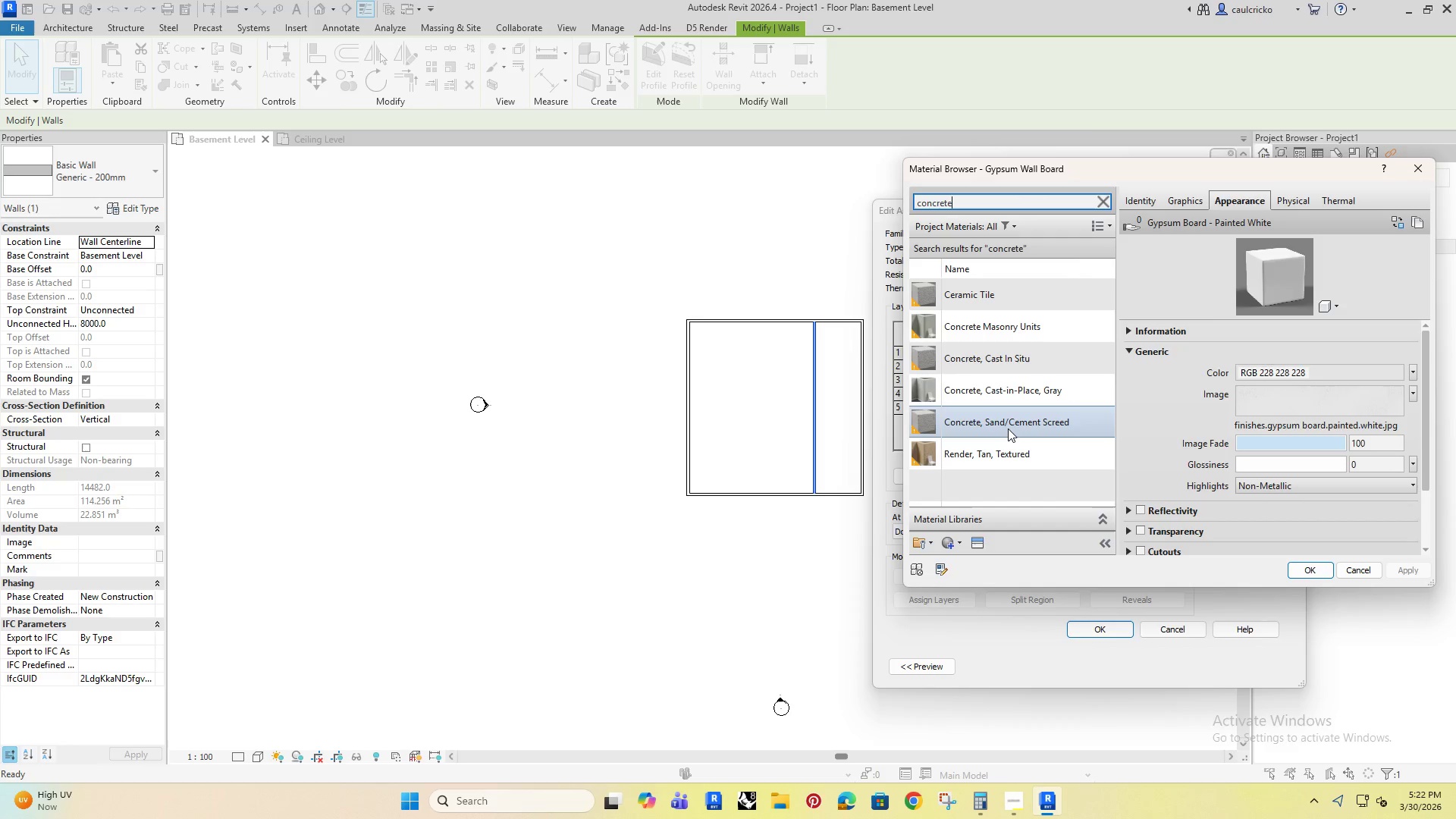 
wait(6.51)
 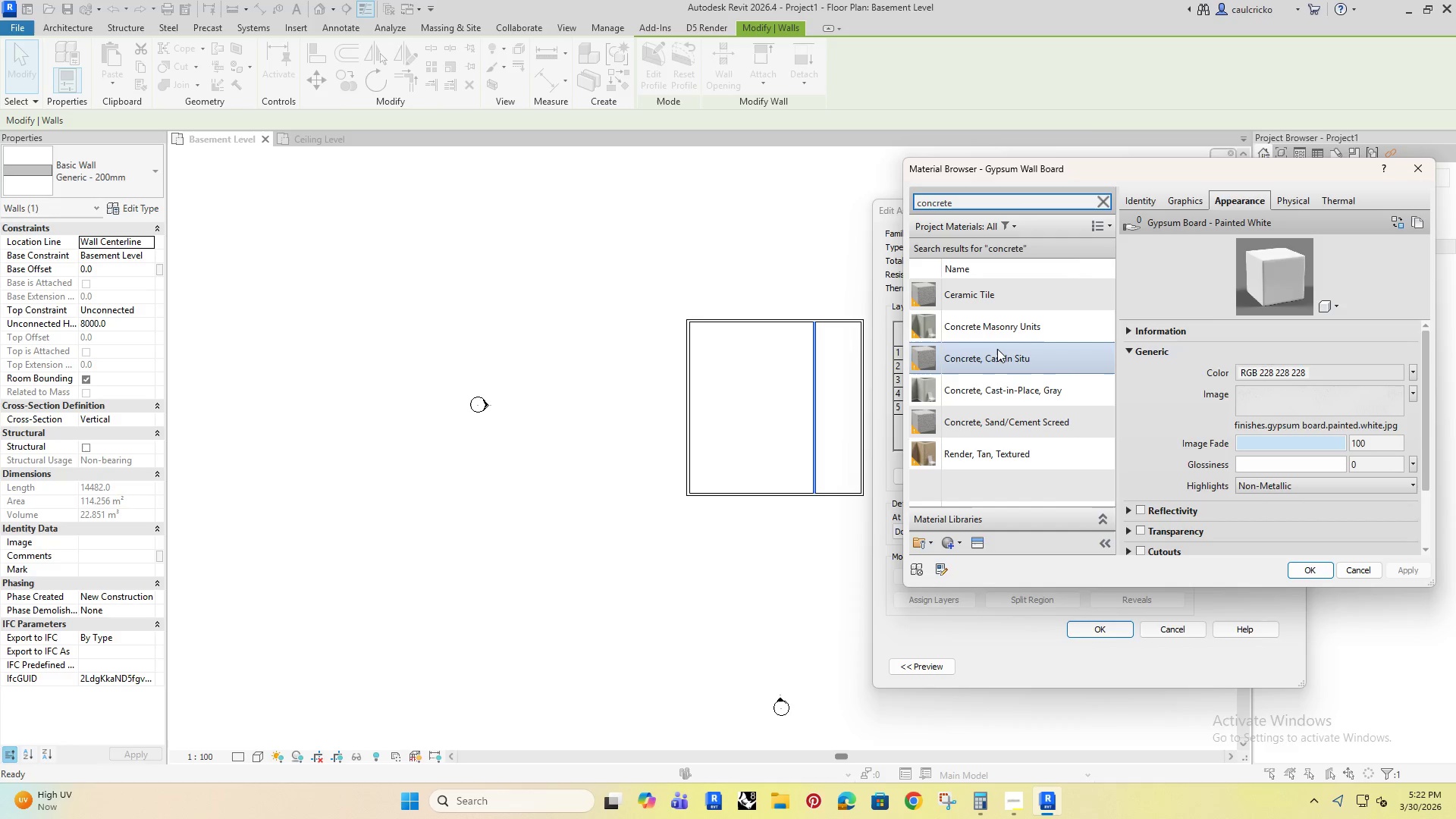 
left_click([997, 349])
 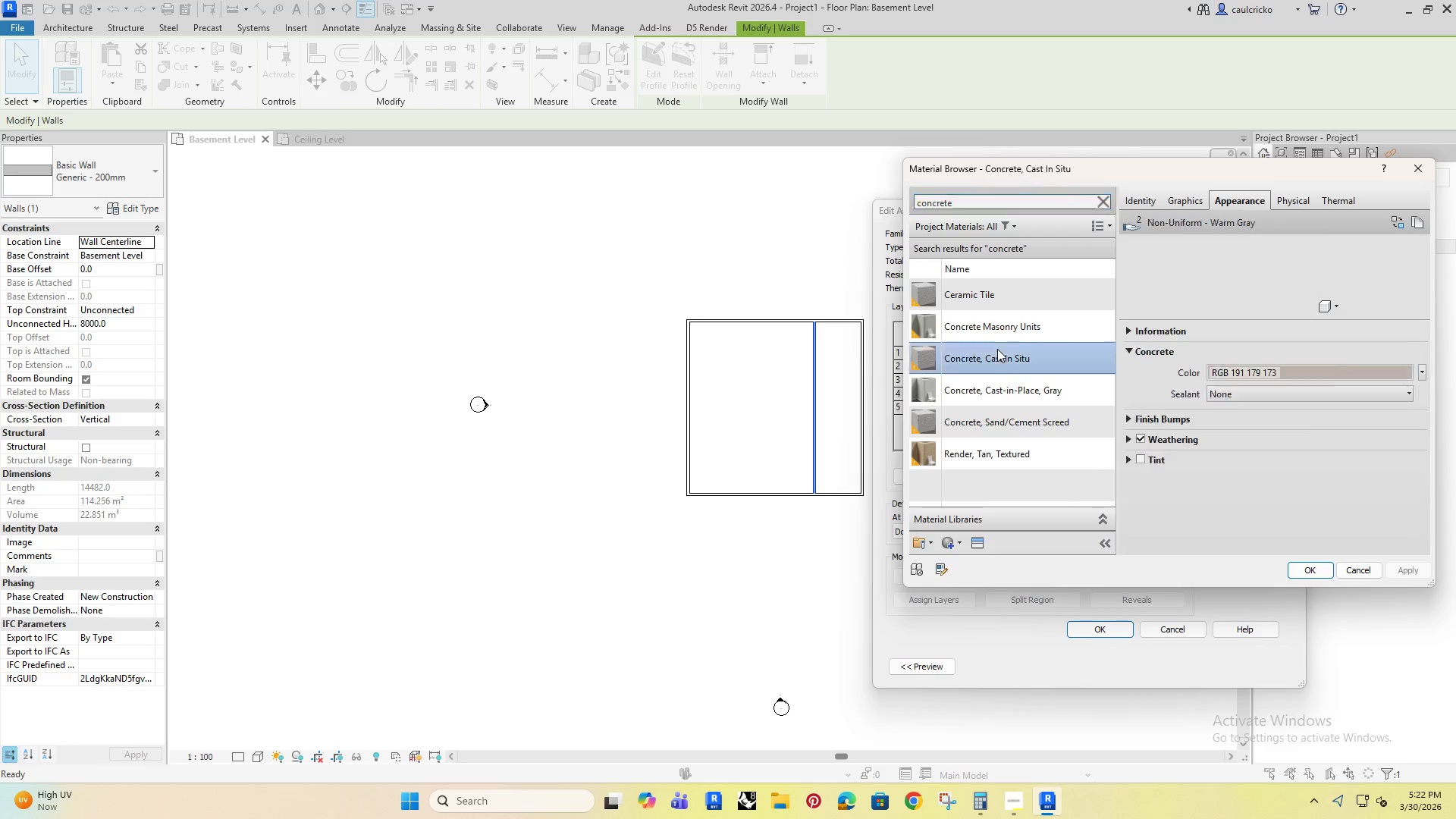 
scroll: coordinate [993, 353], scroll_direction: up, amount: 4.0
 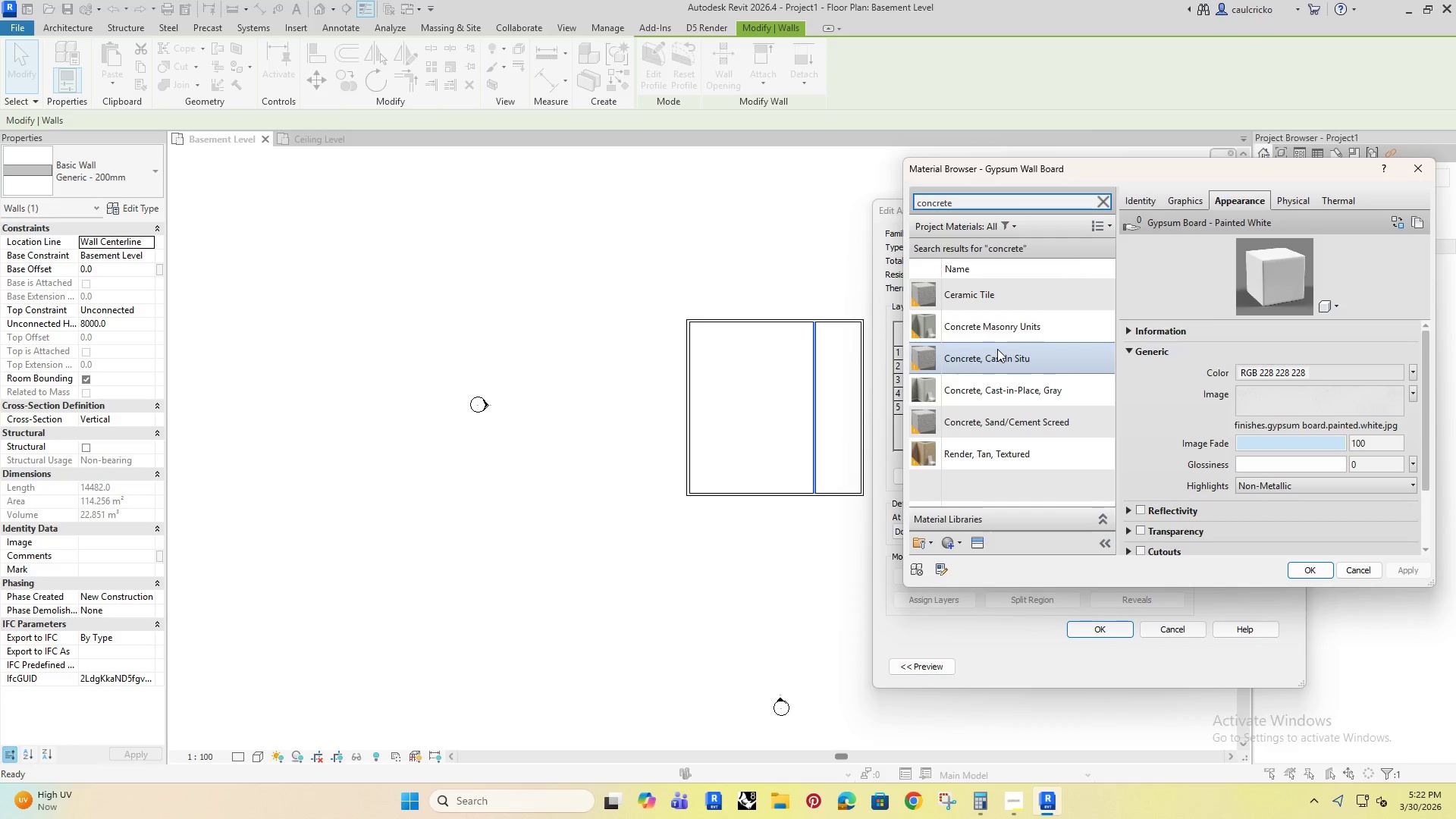 
double_click([997, 349])
 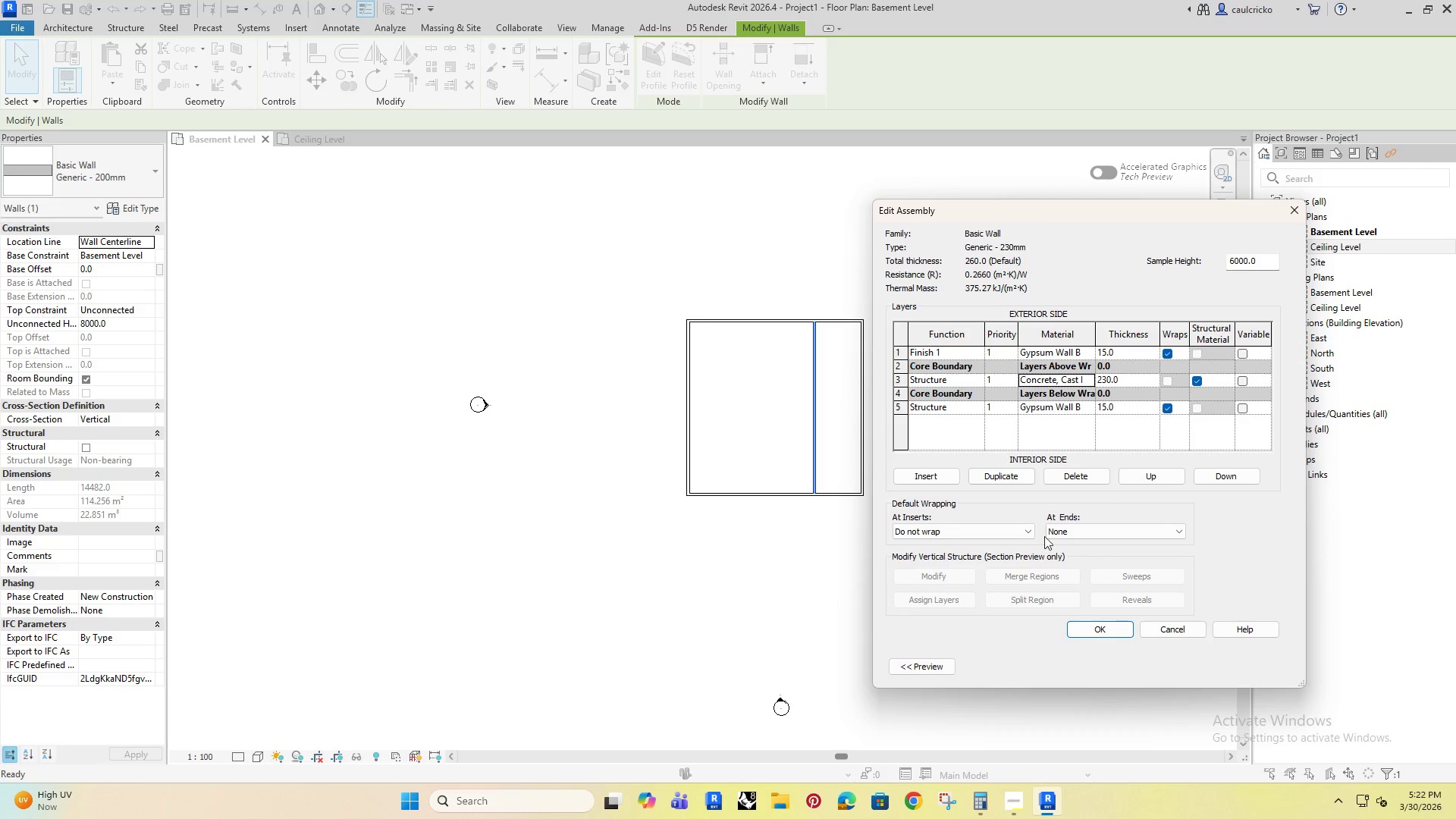 
left_click([1083, 629])
 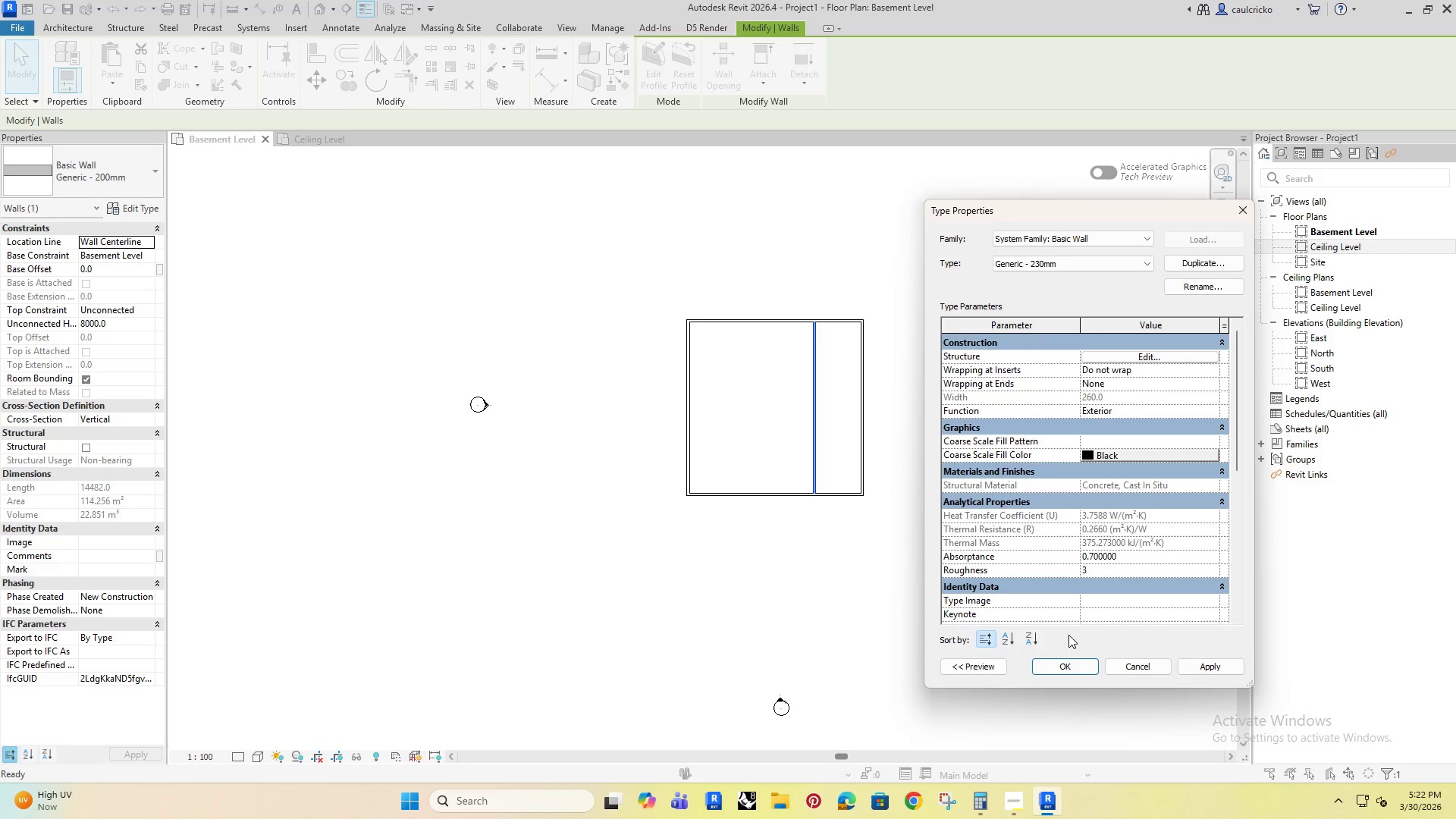 
left_click([1070, 661])
 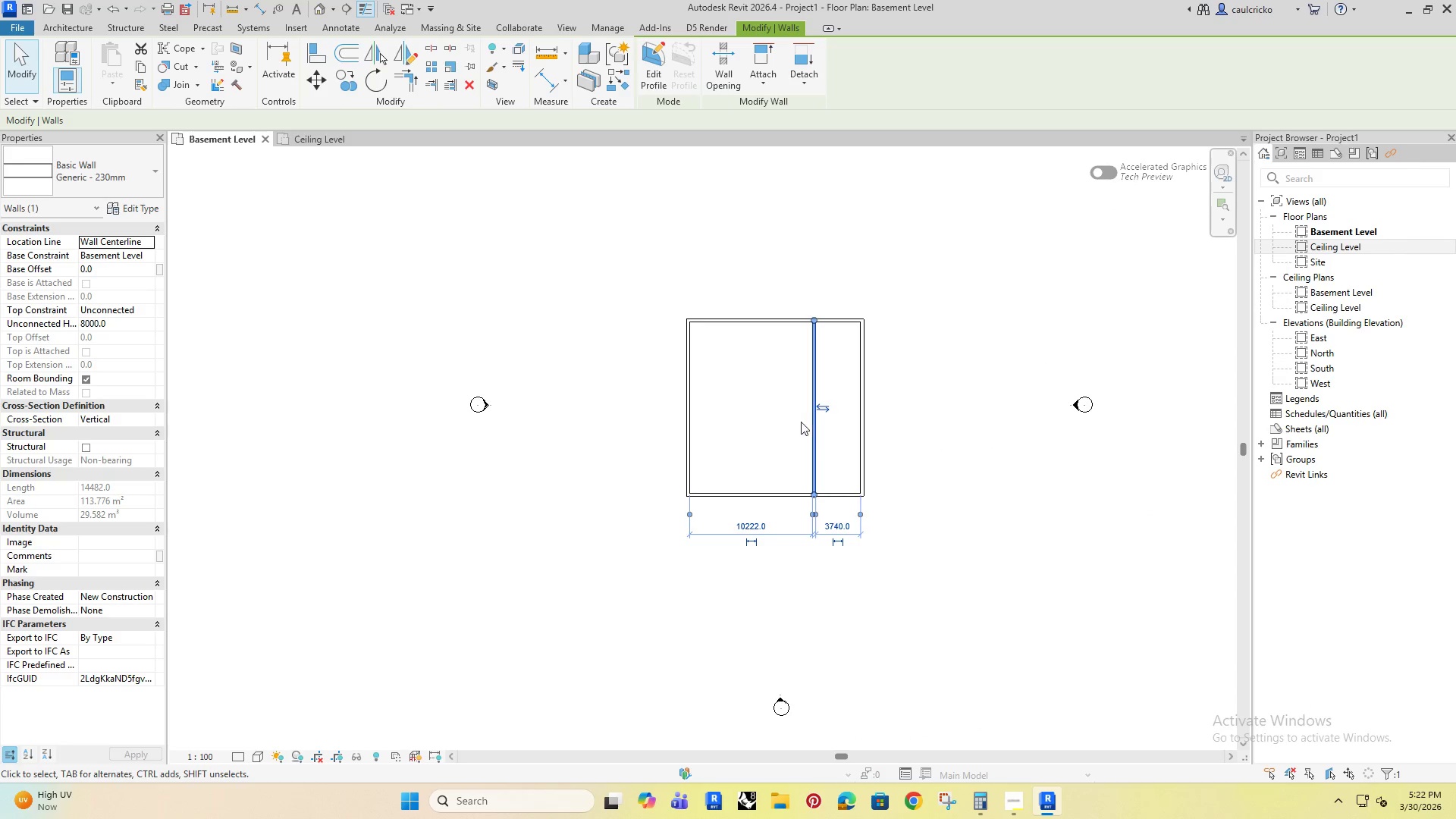 
left_click([737, 416])
 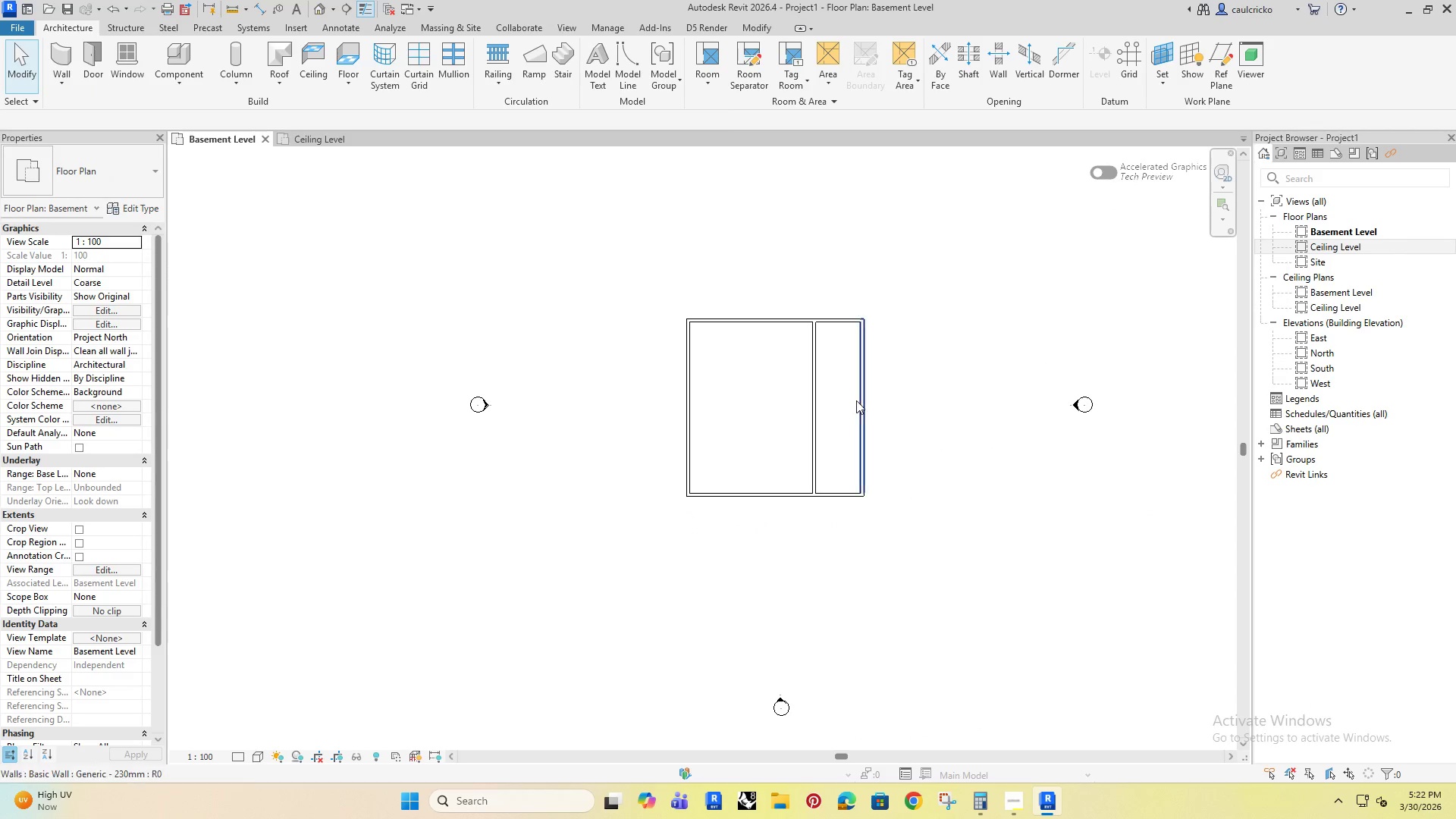 
left_click([858, 400])
 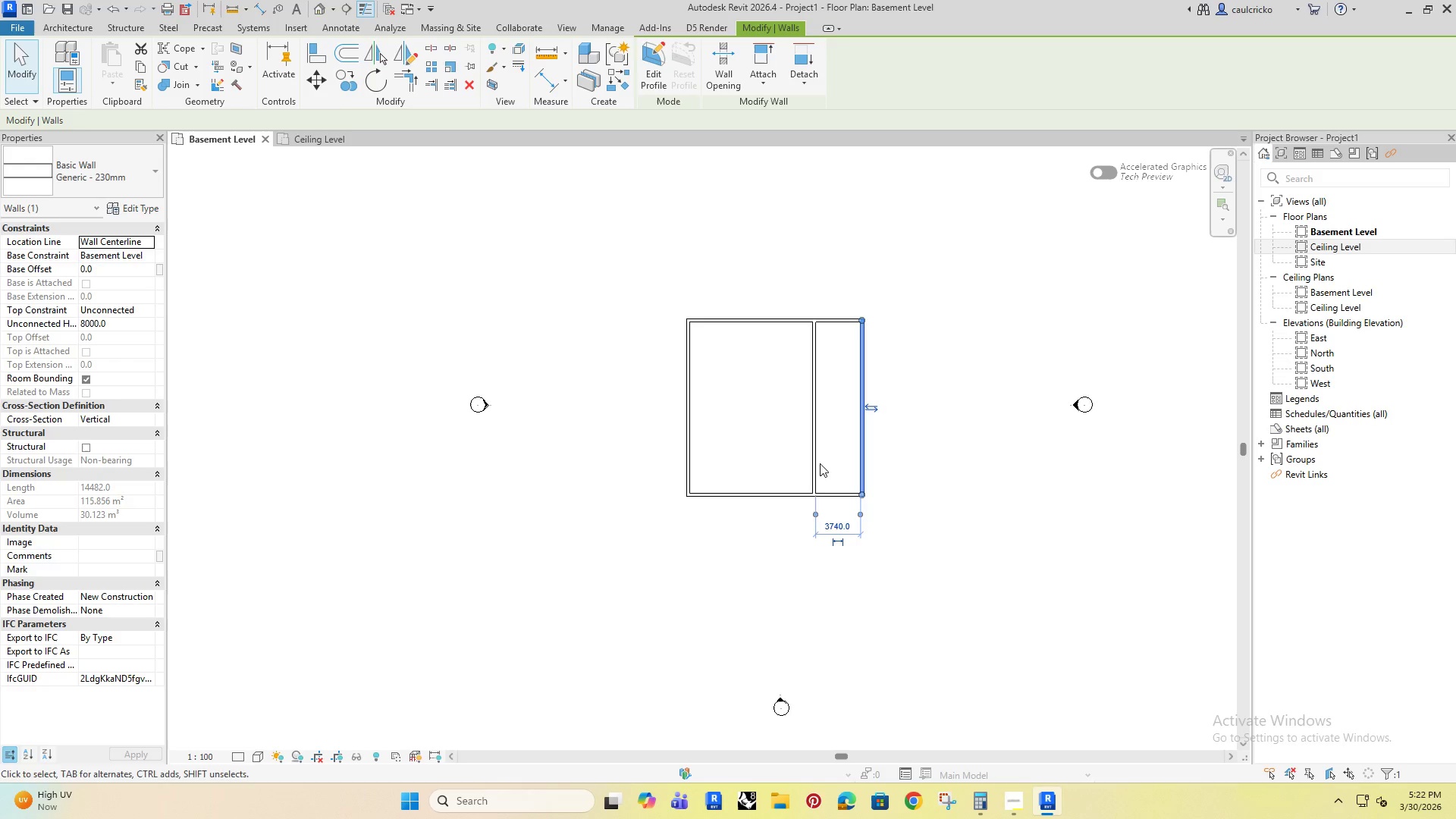 
left_click([767, 455])
 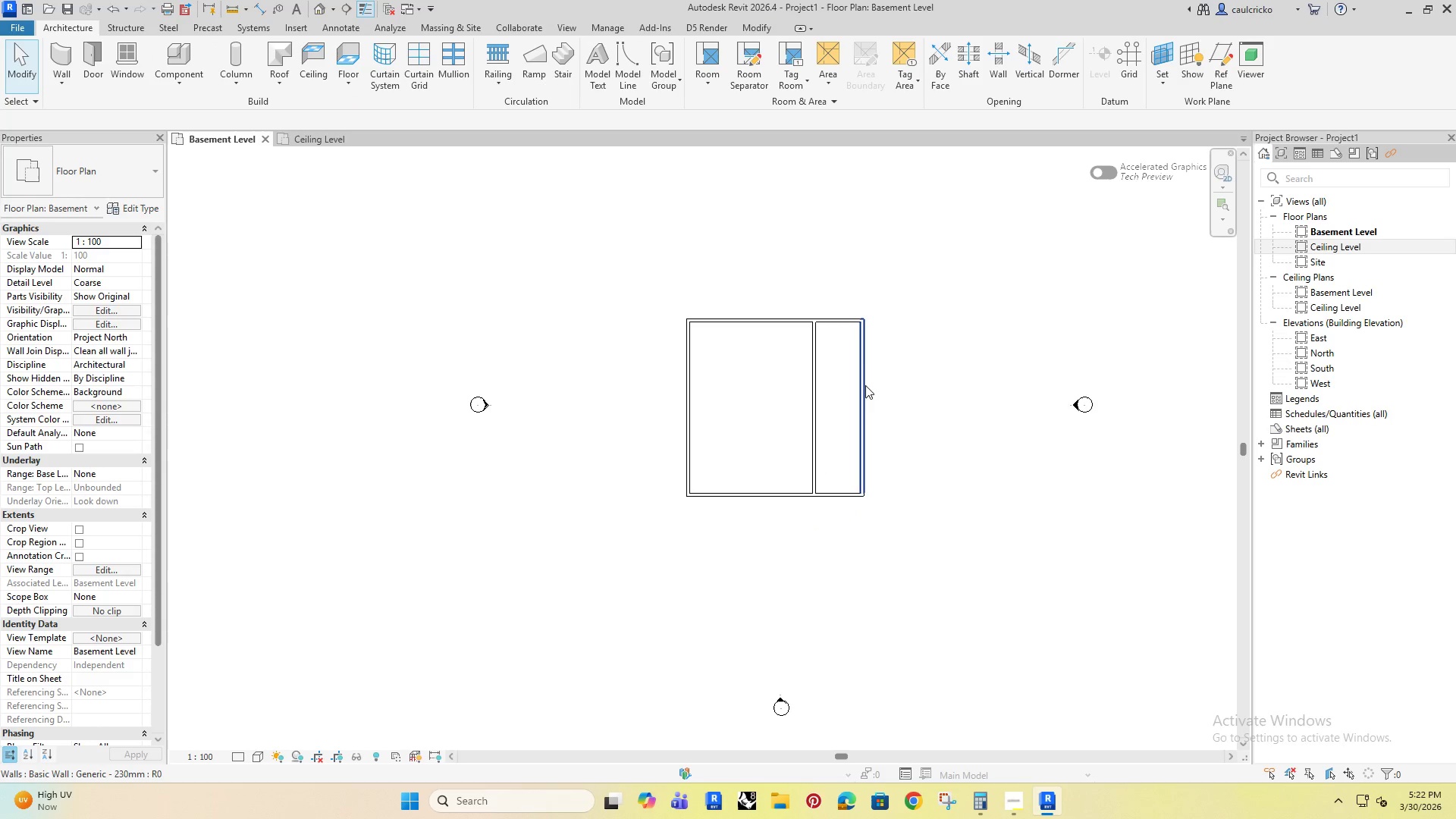 
scroll: coordinate [864, 376], scroll_direction: up, amount: 4.0
 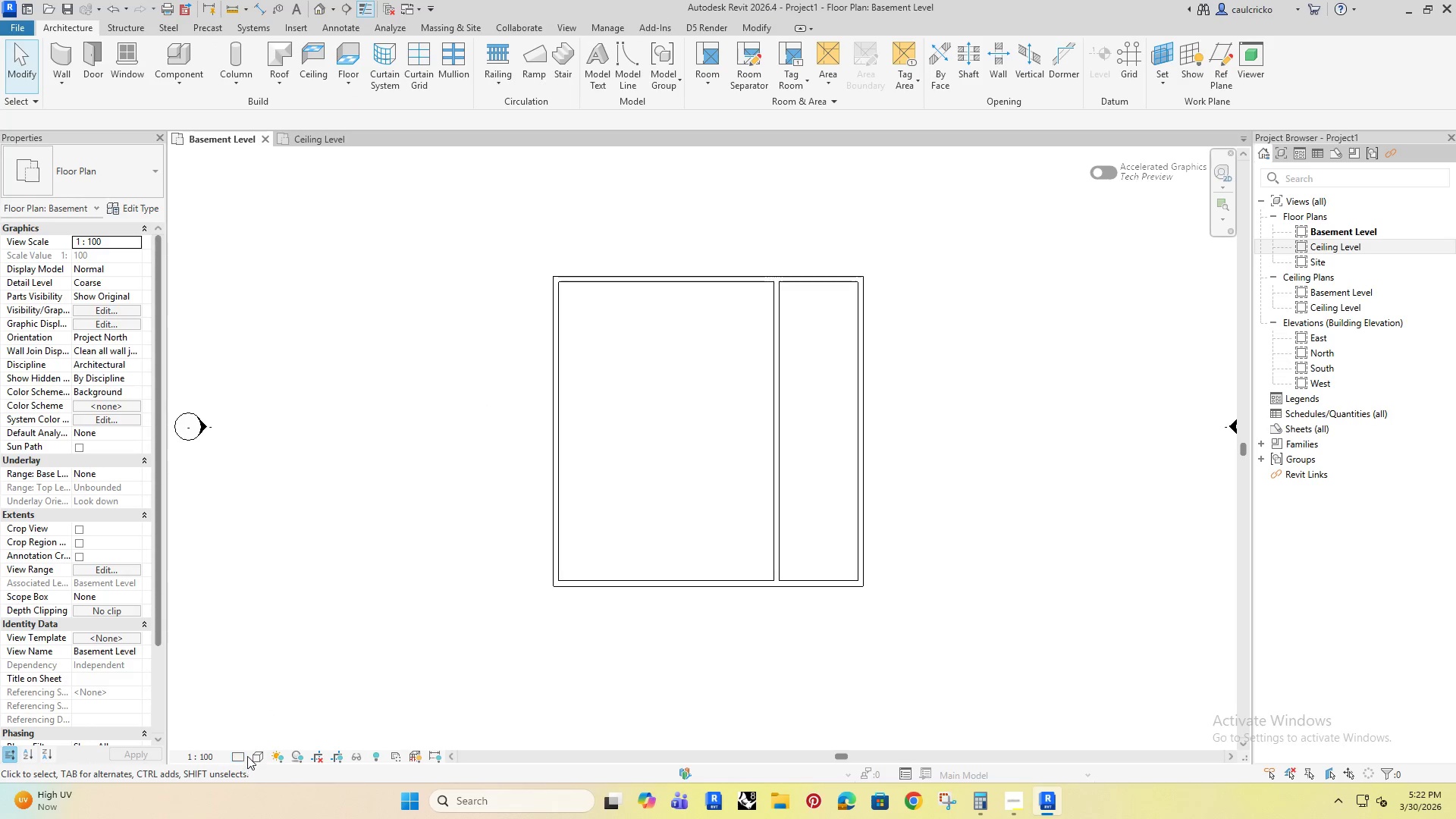 
left_click([240, 754])
 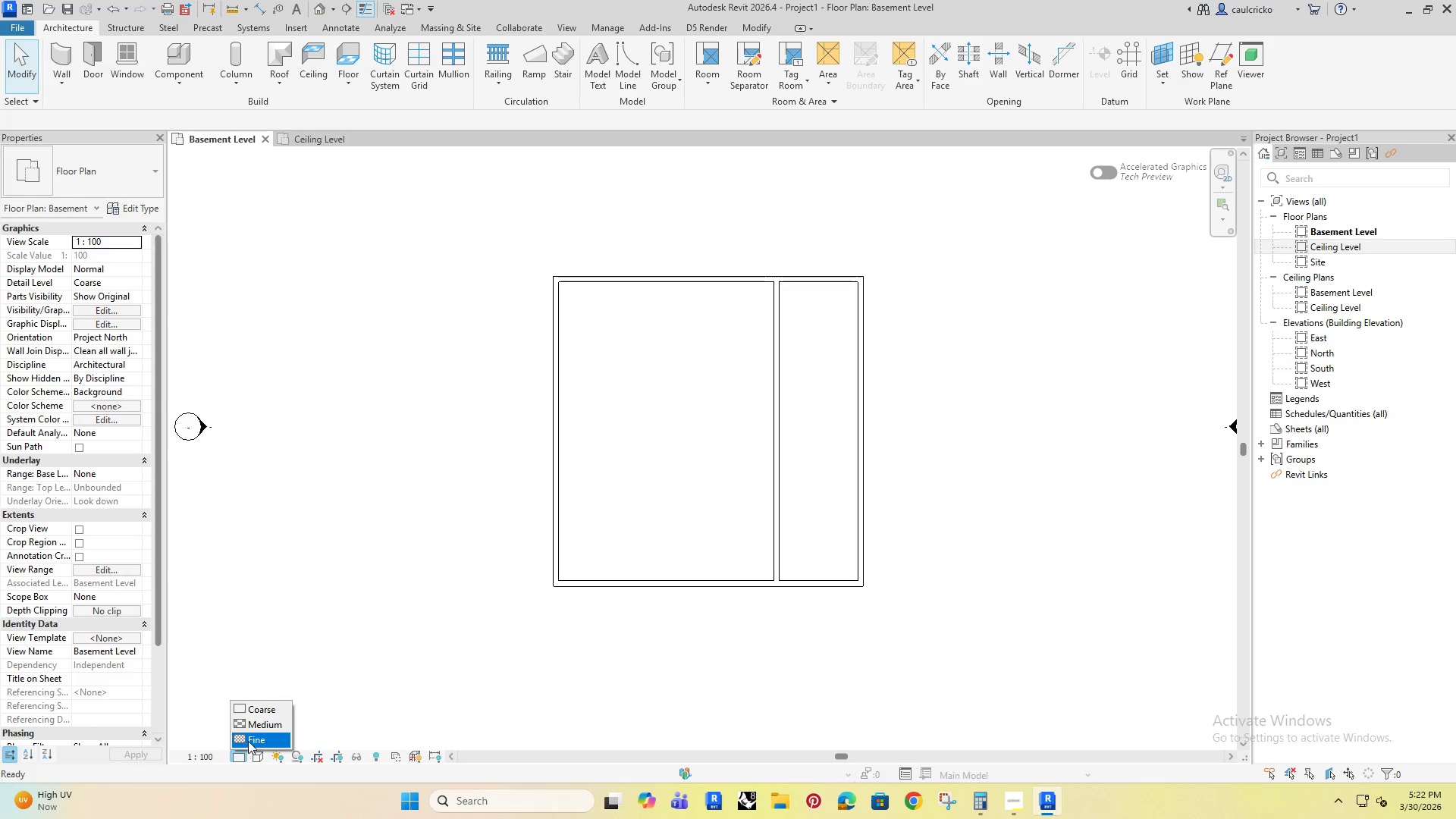 
left_click([248, 740])
 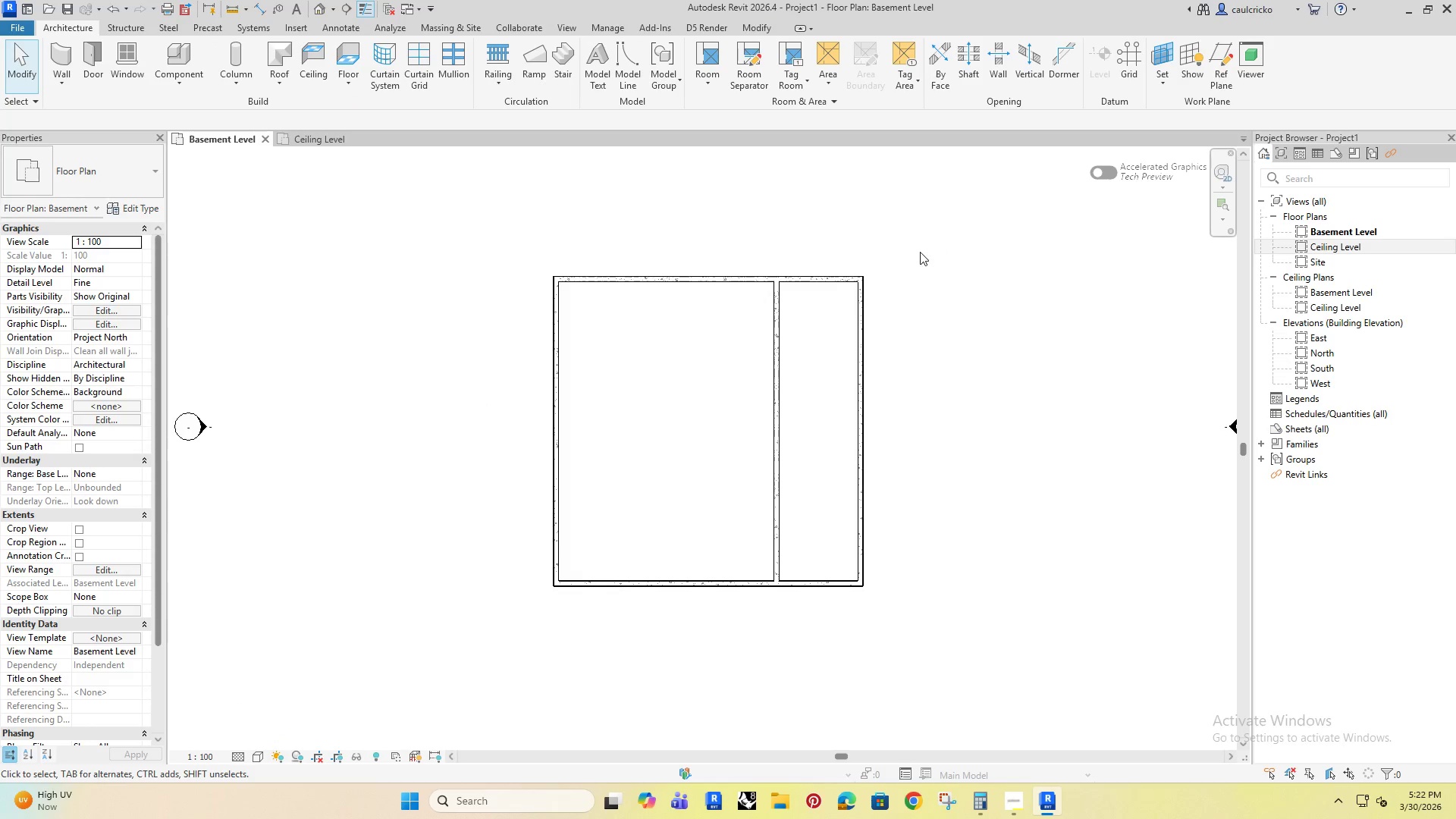 
scroll: coordinate [659, 333], scroll_direction: up, amount: 12.0
 